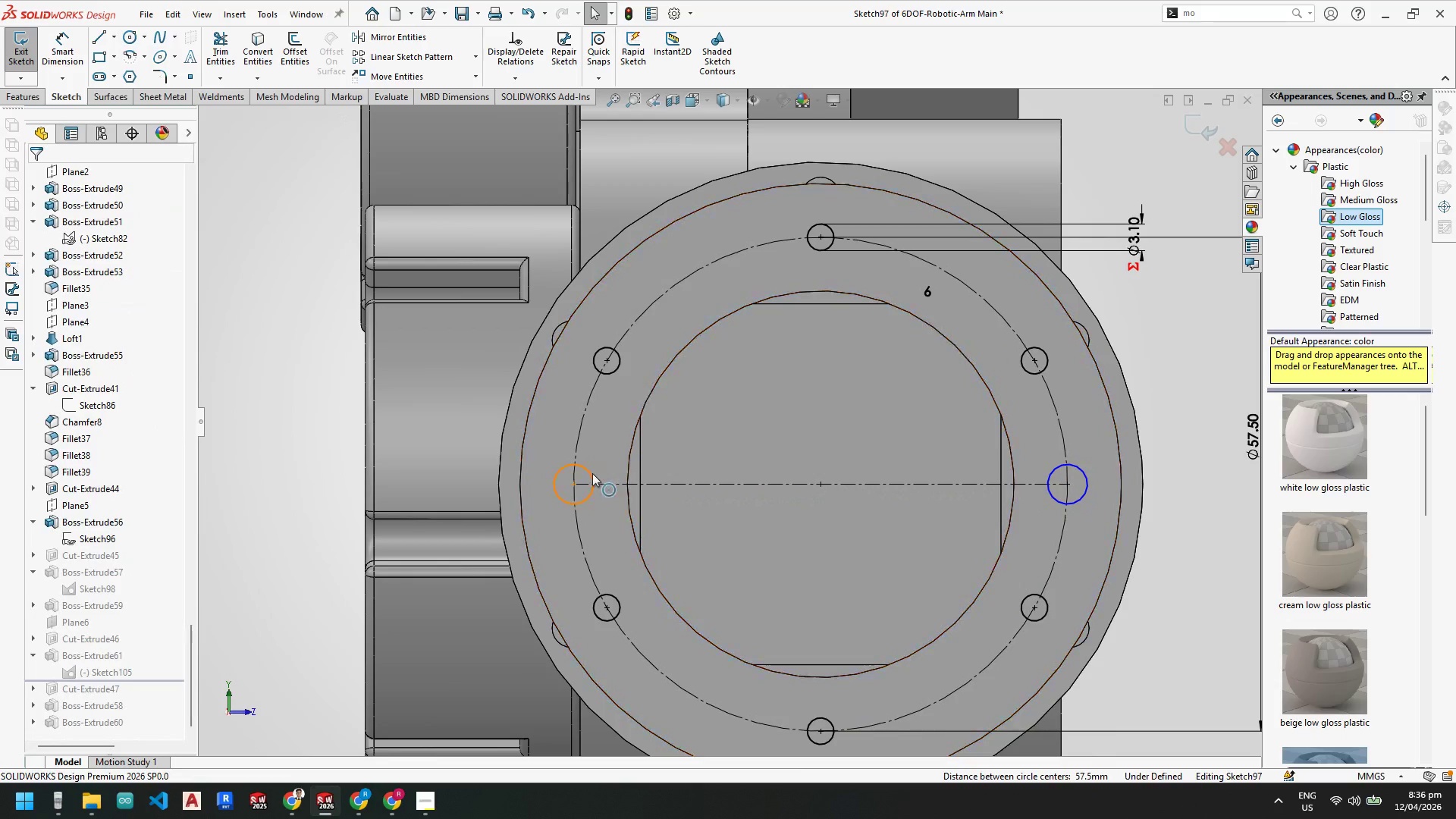 
left_click([592, 473])
 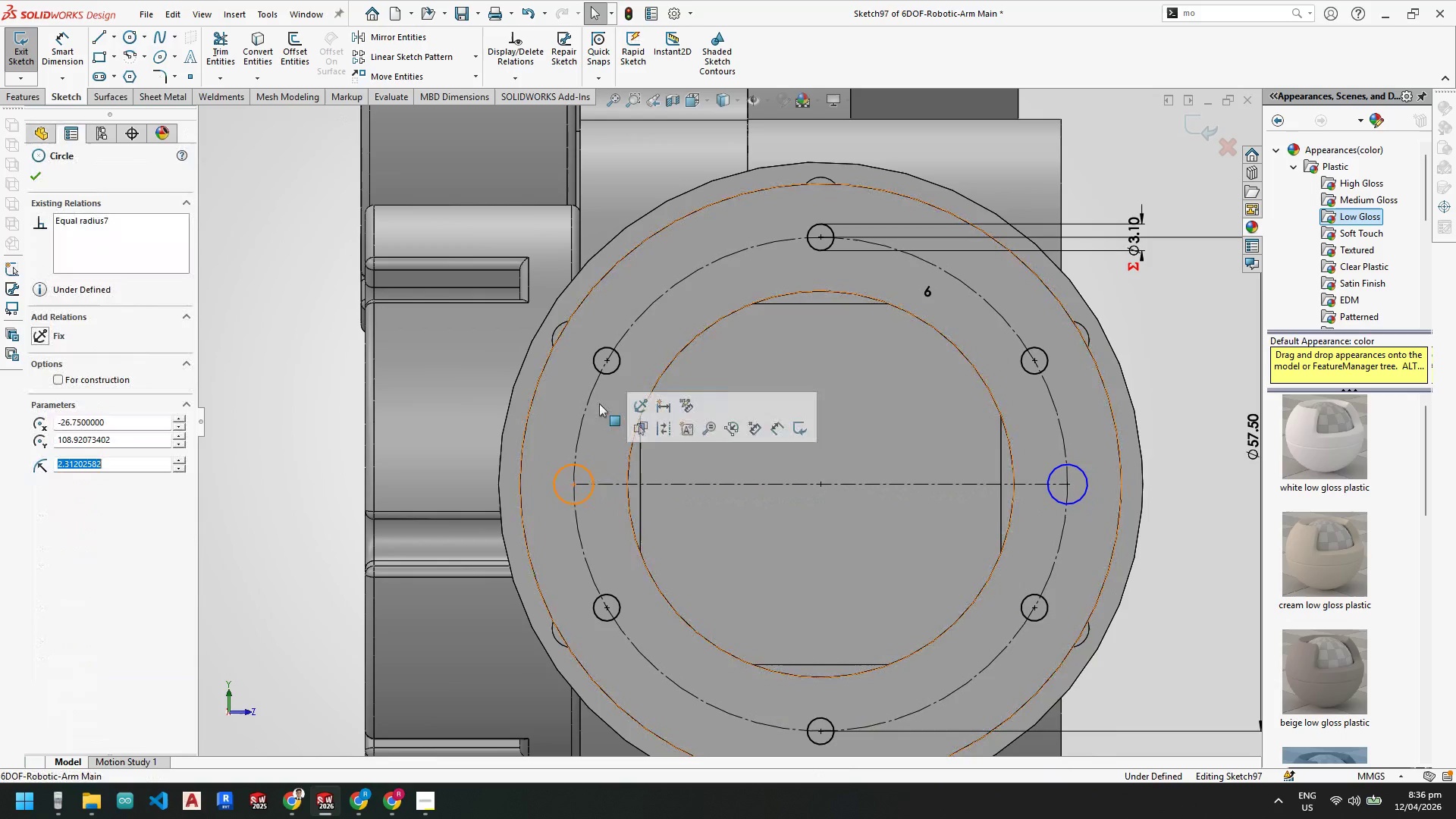 
hold_key(key=ControlLeft, duration=0.72)
left_click([613, 372])
 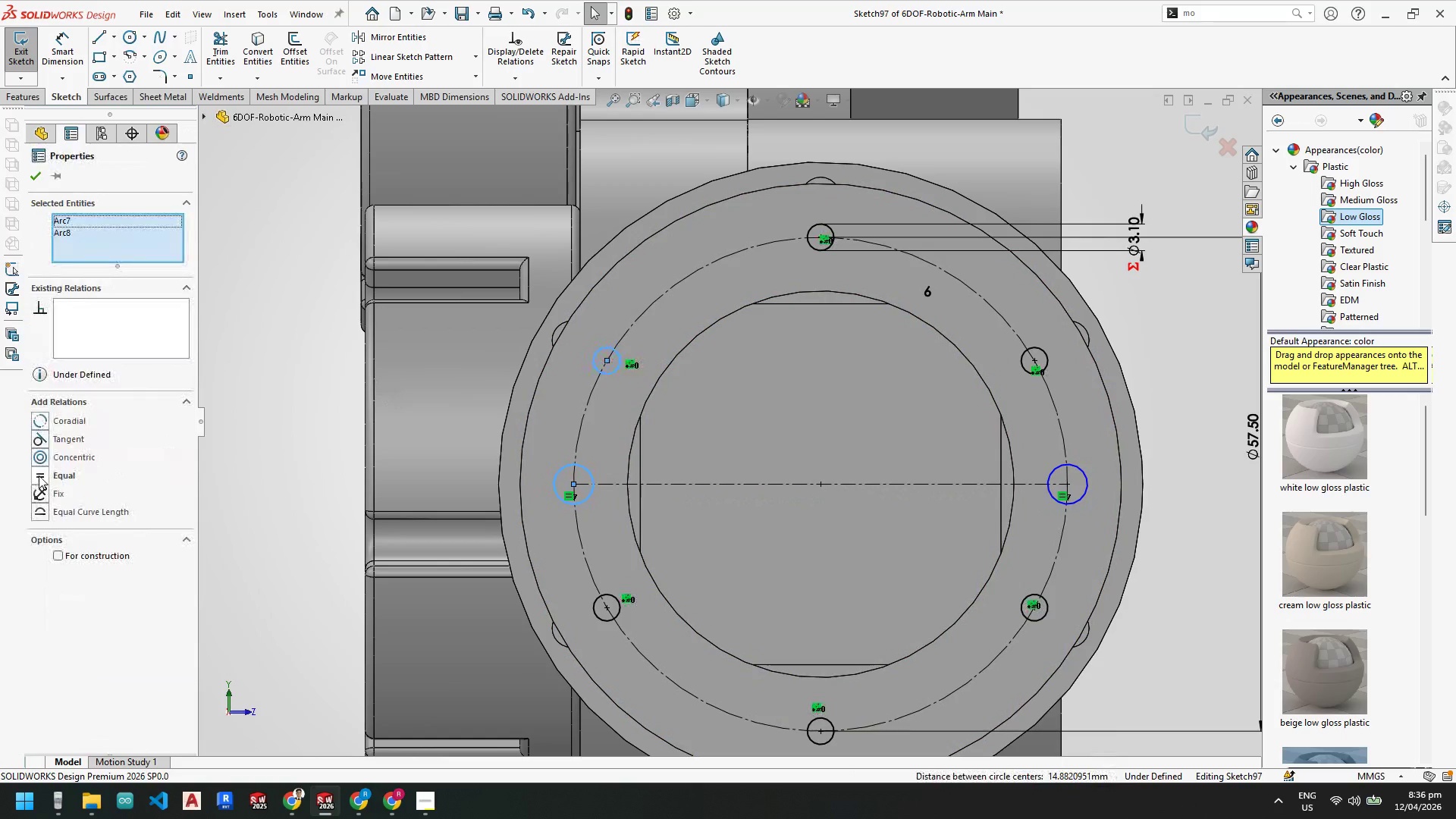 
left_click([42, 474])
 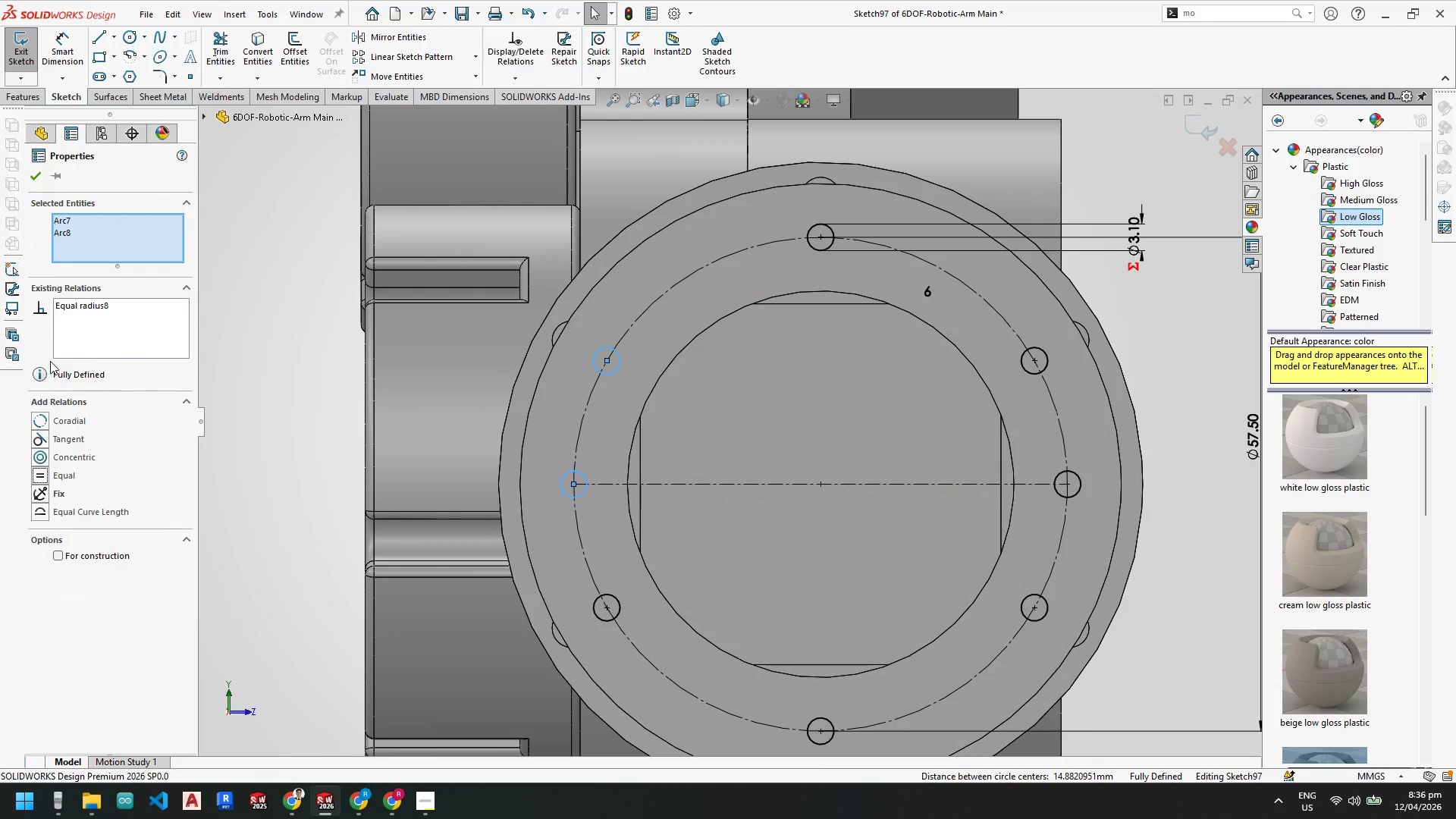 
key(Escape)
 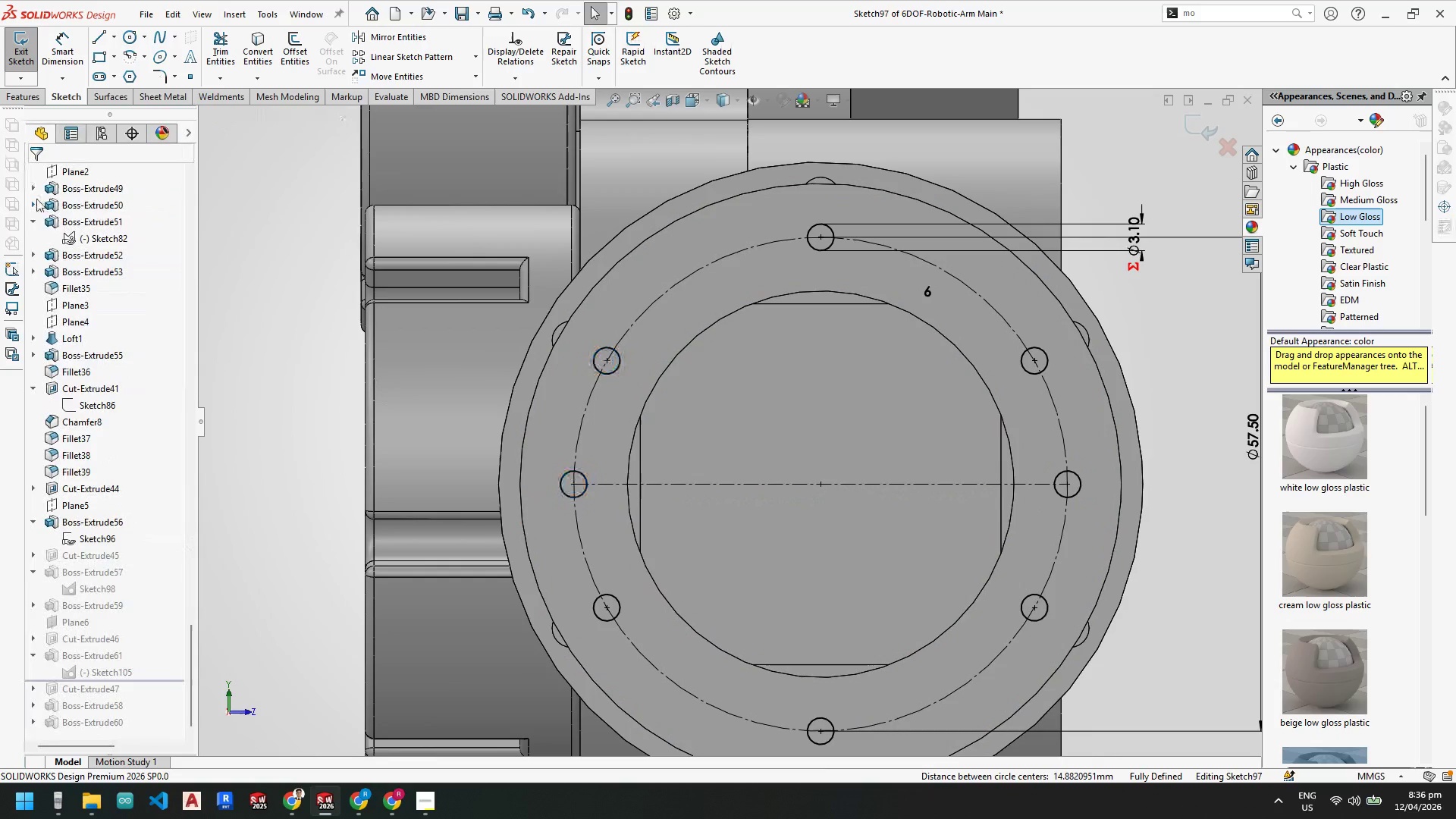 
key(Escape)
 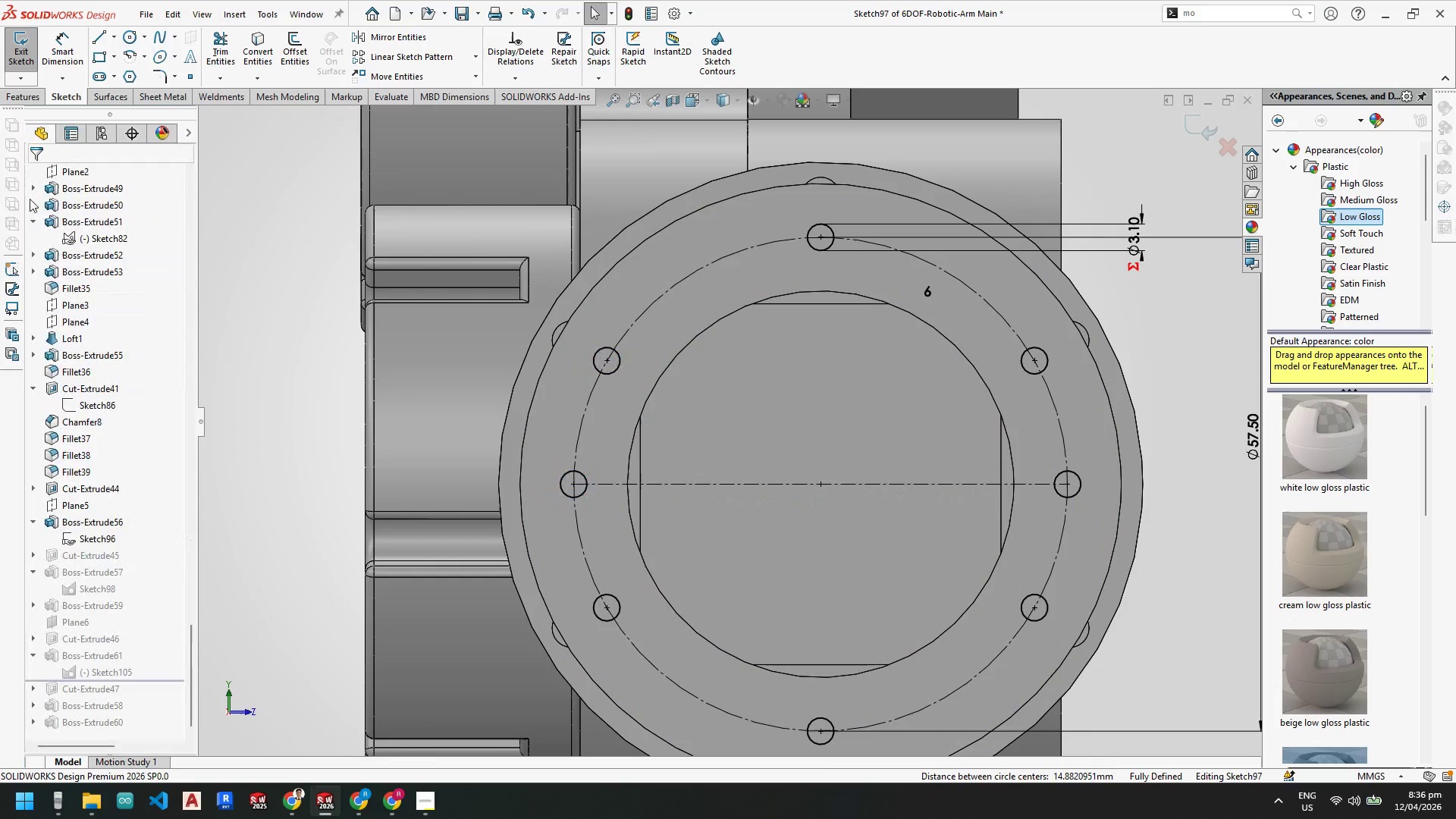 
key(Escape)
 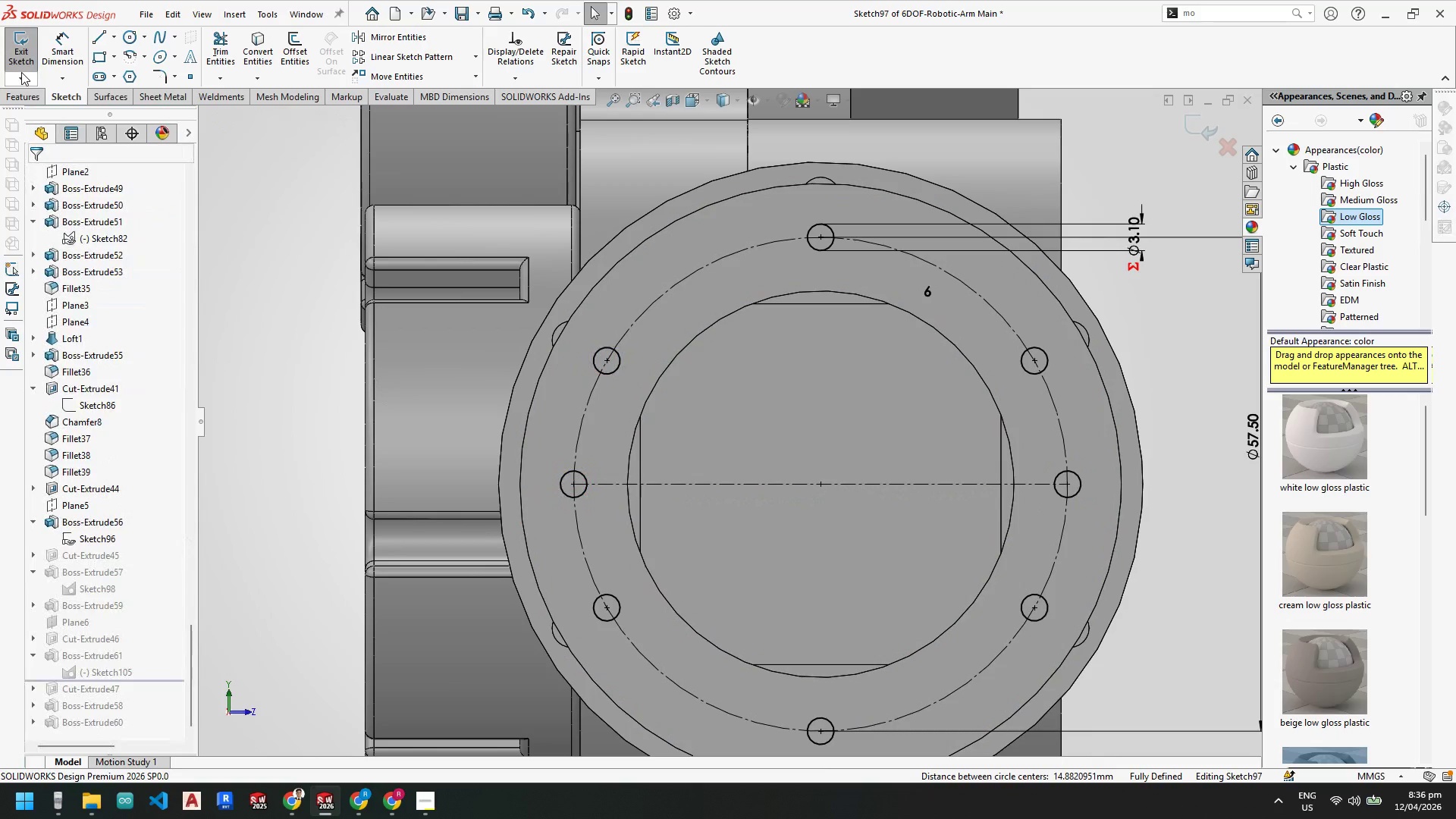 
left_click([20, 66])
 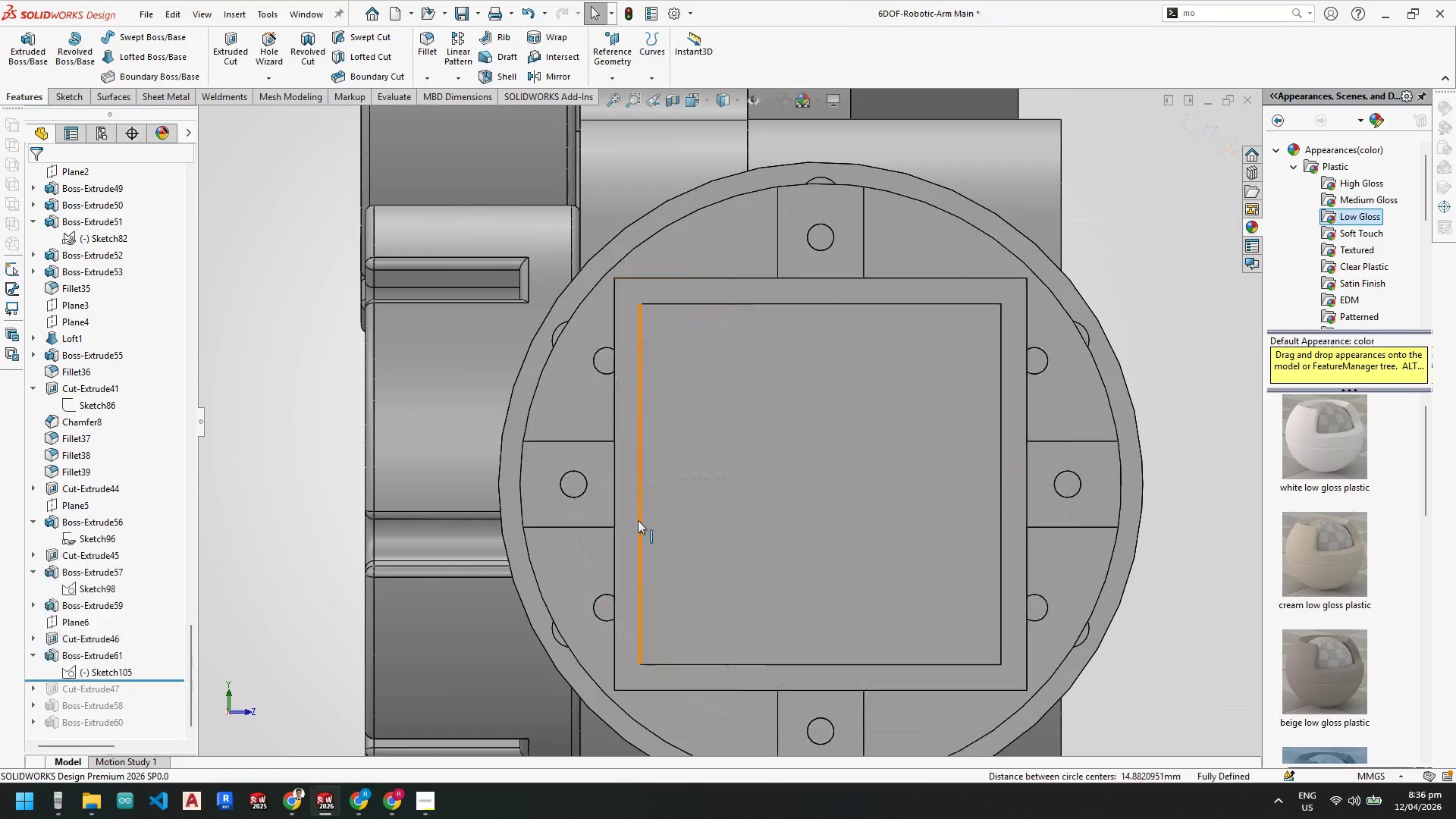 
scroll: coordinate [648, 507], scroll_direction: up, amount: 3.0
 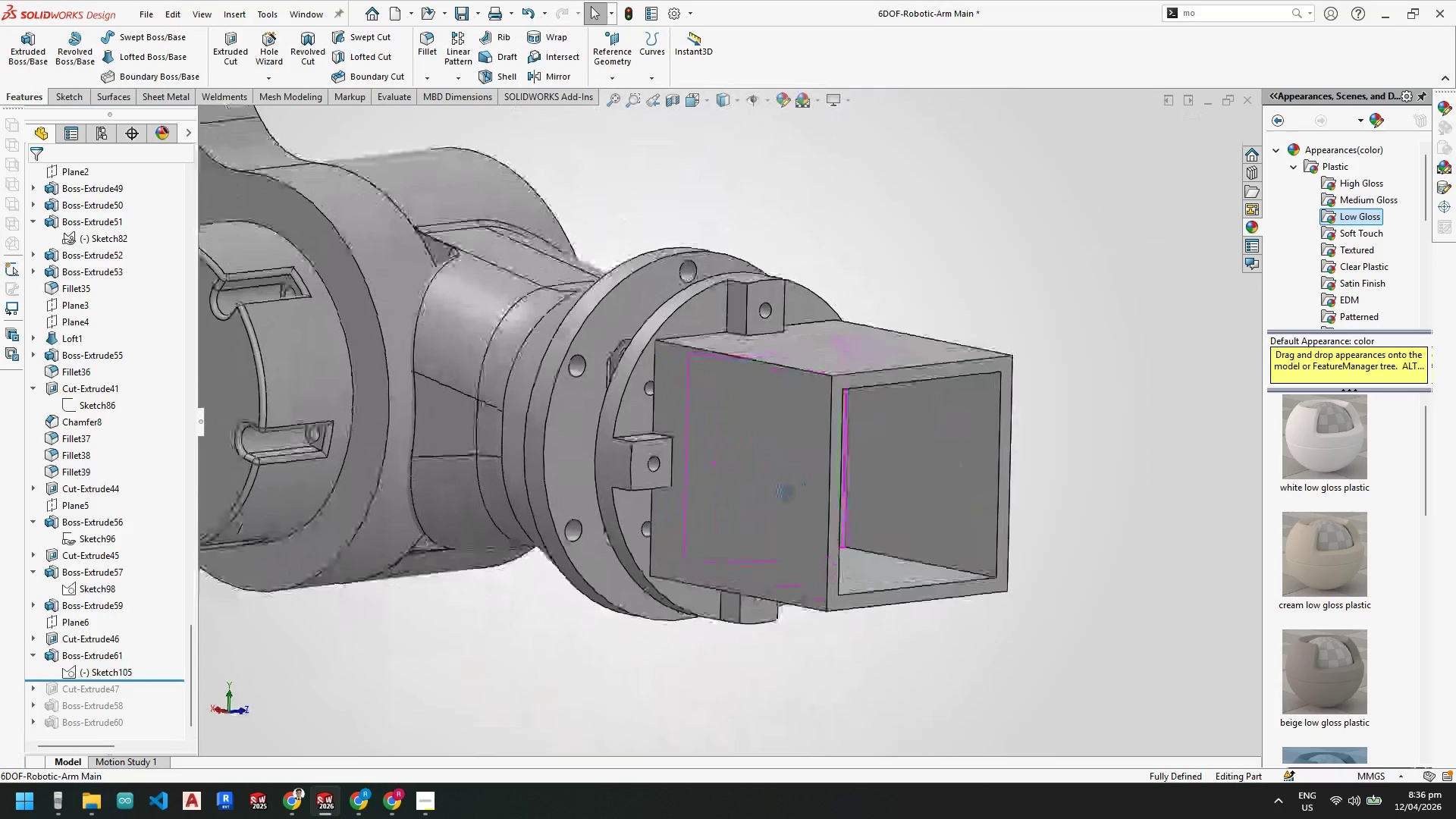 
scroll: coordinate [698, 383], scroll_direction: down, amount: 2.0
 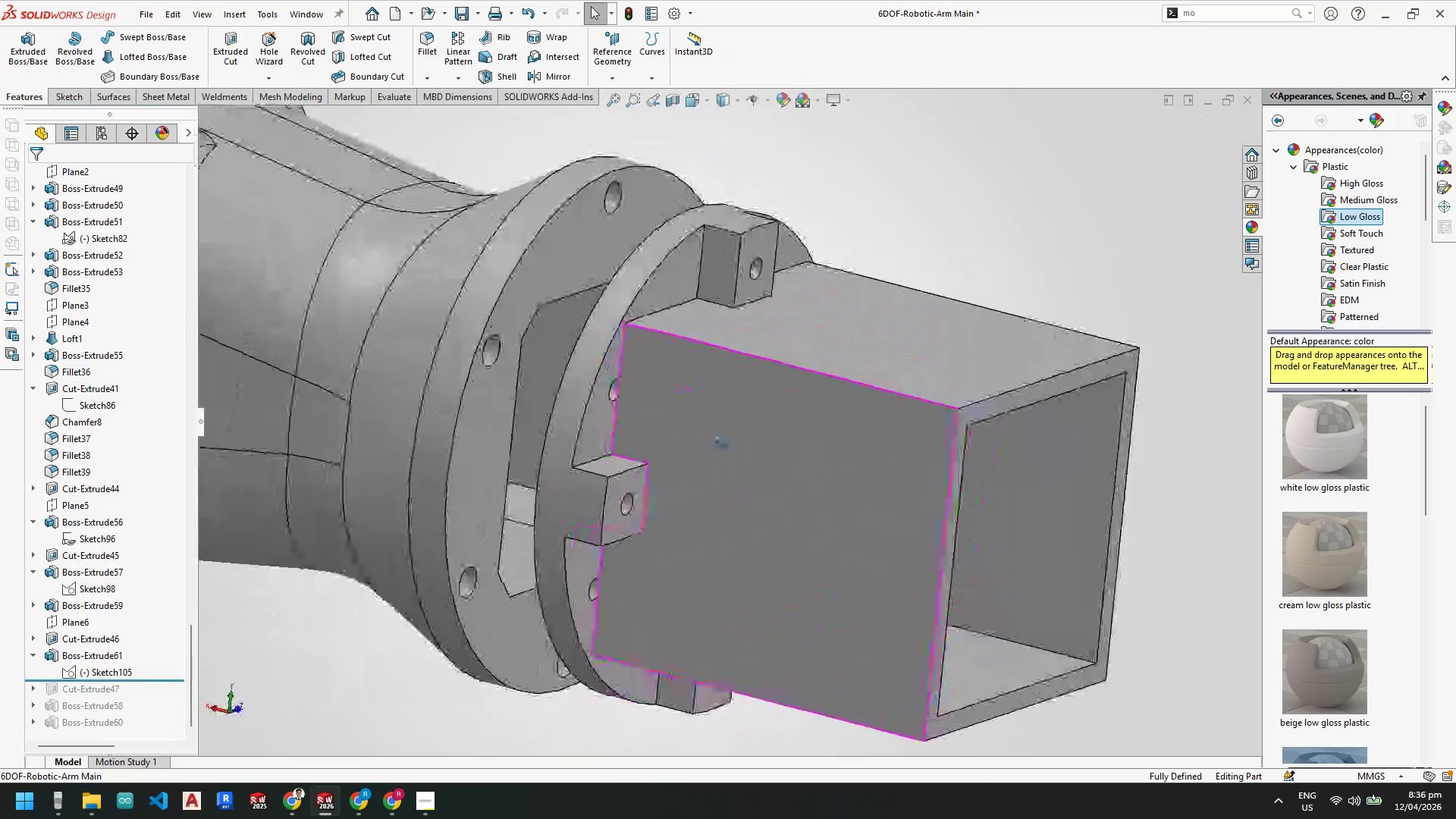 
wait(6.27)
 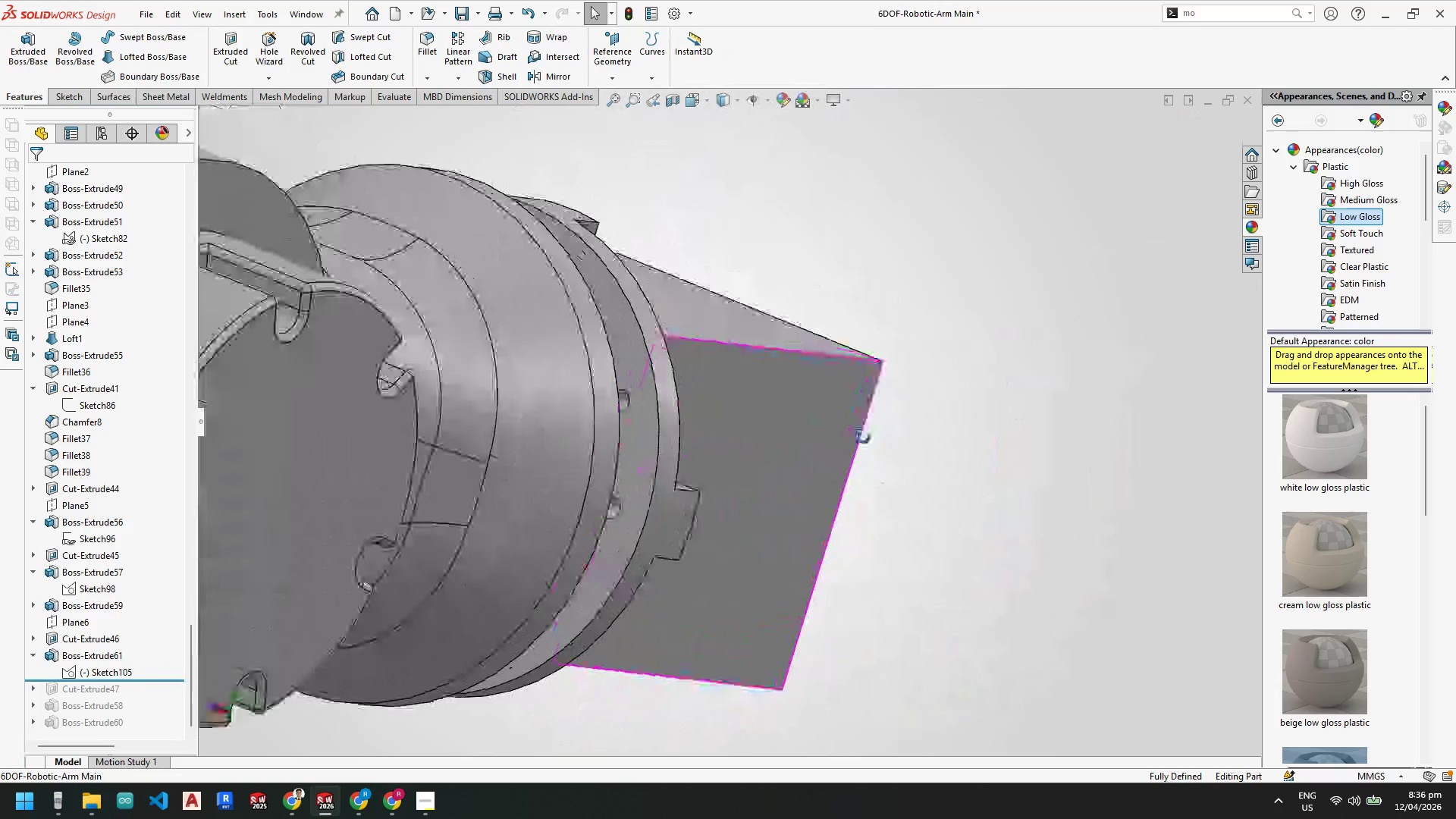 
scroll: coordinate [638, 405], scroll_direction: down, amount: 3.0
 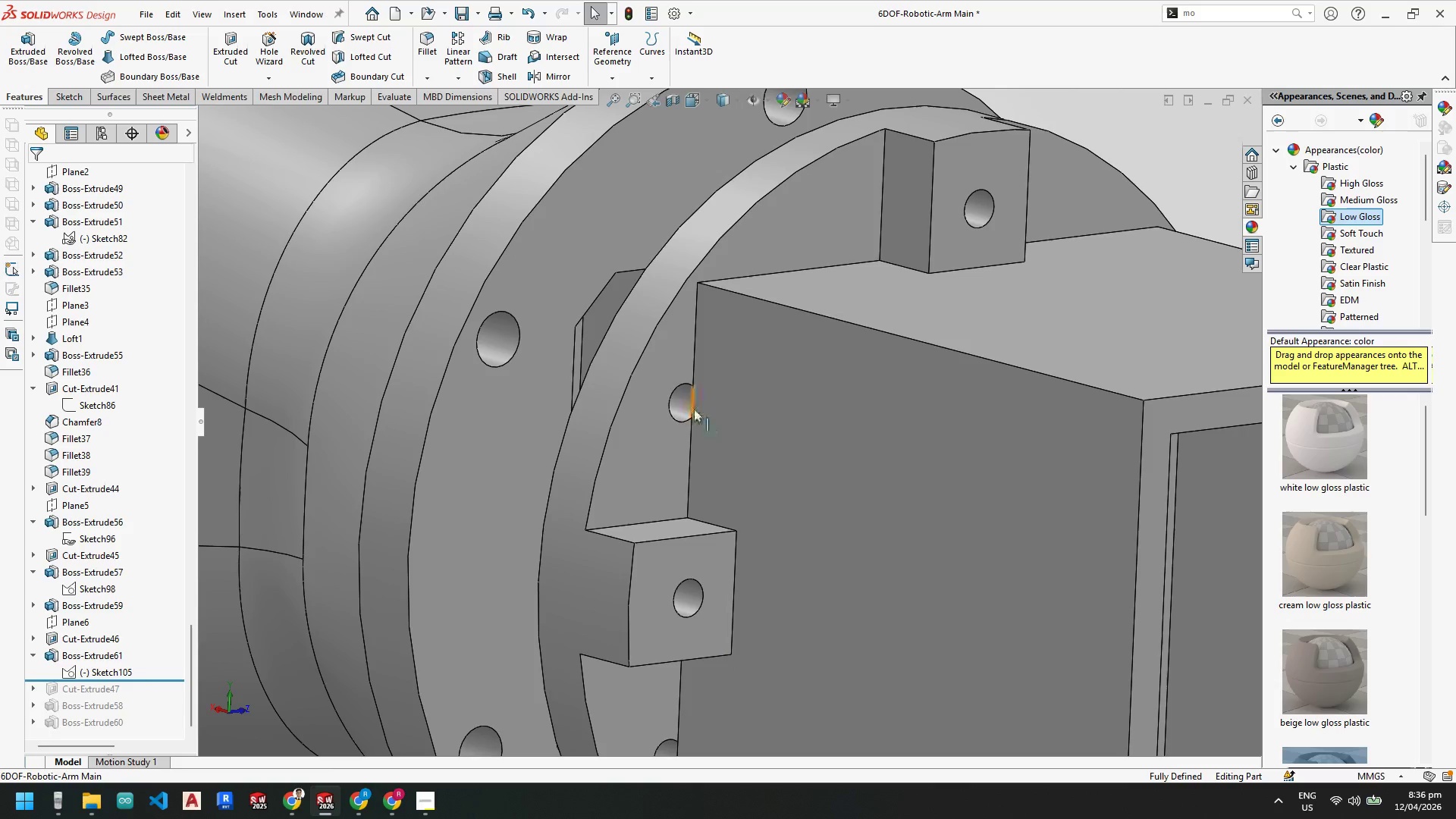 
left_click([678, 397])
 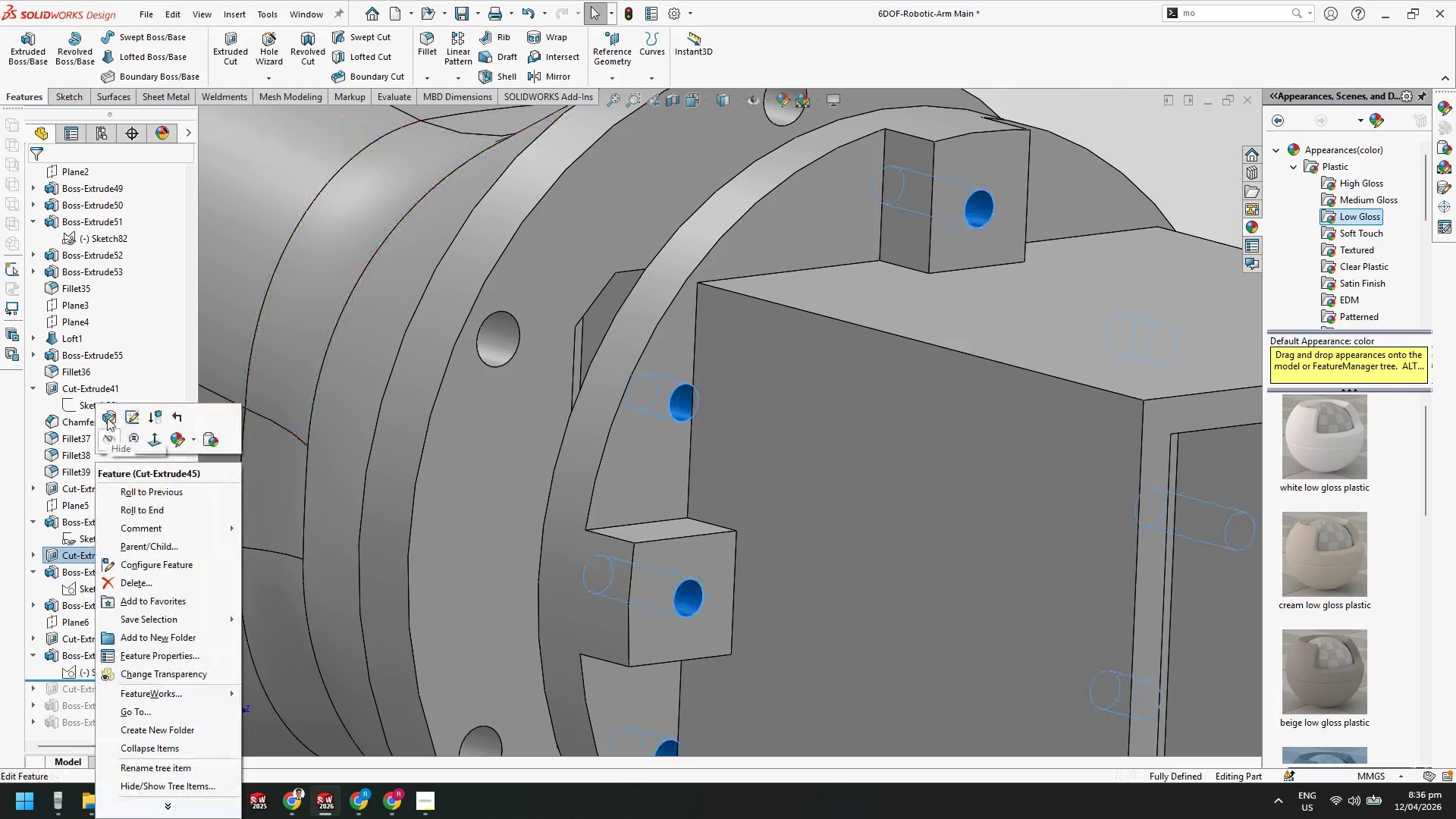 
left_click([110, 414])
 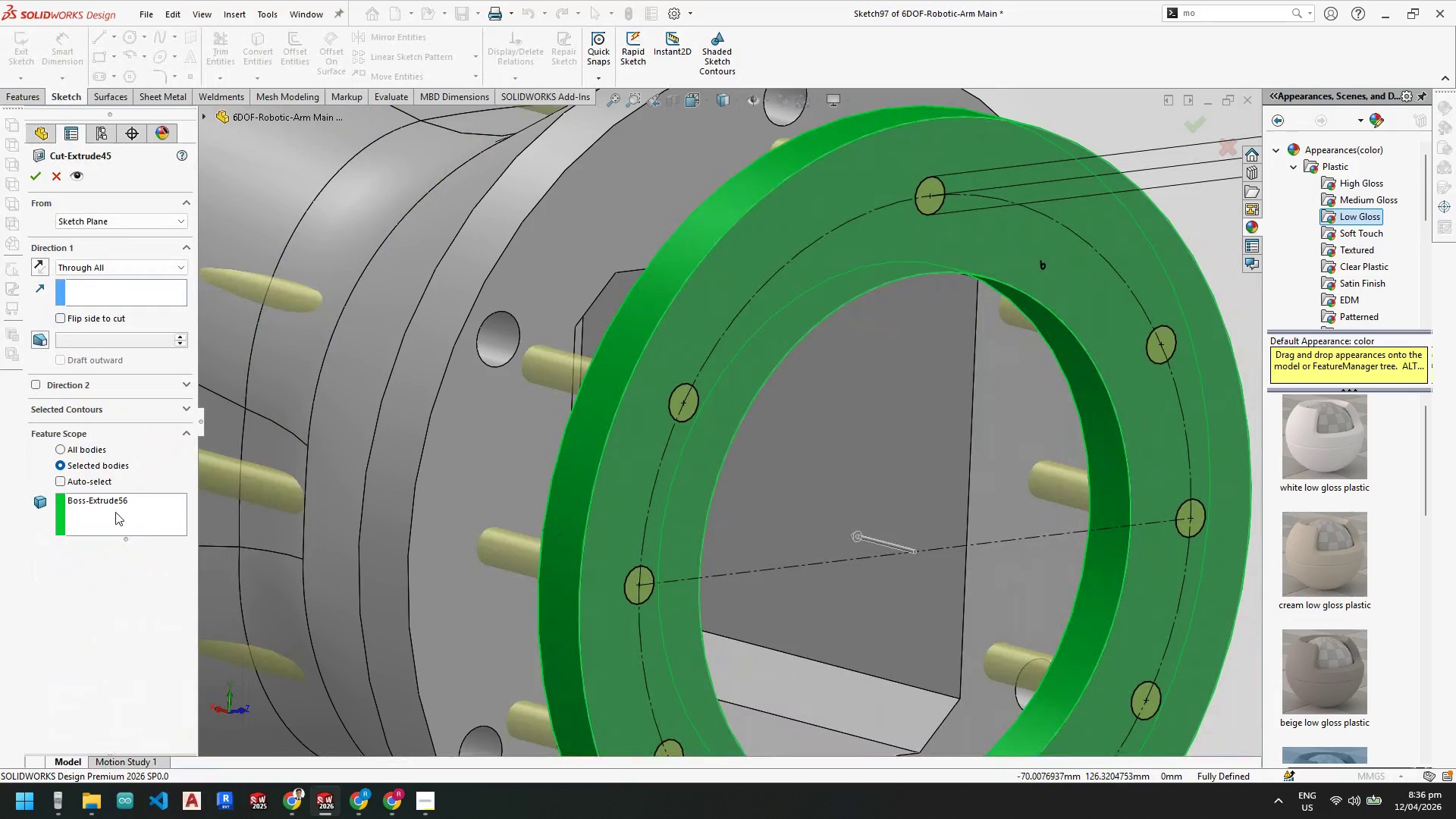 
left_click([124, 410])
 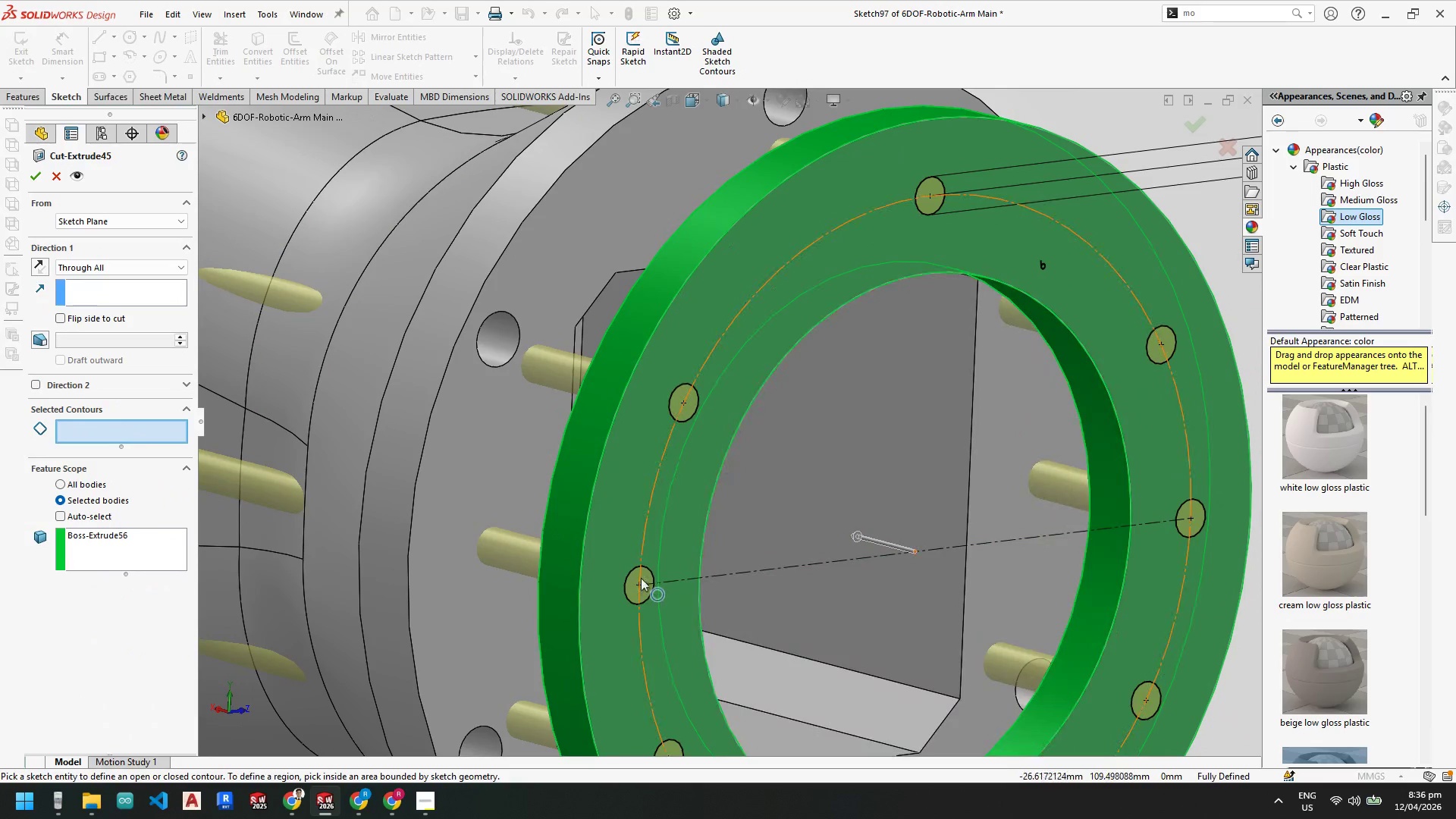 
left_click([653, 569])
 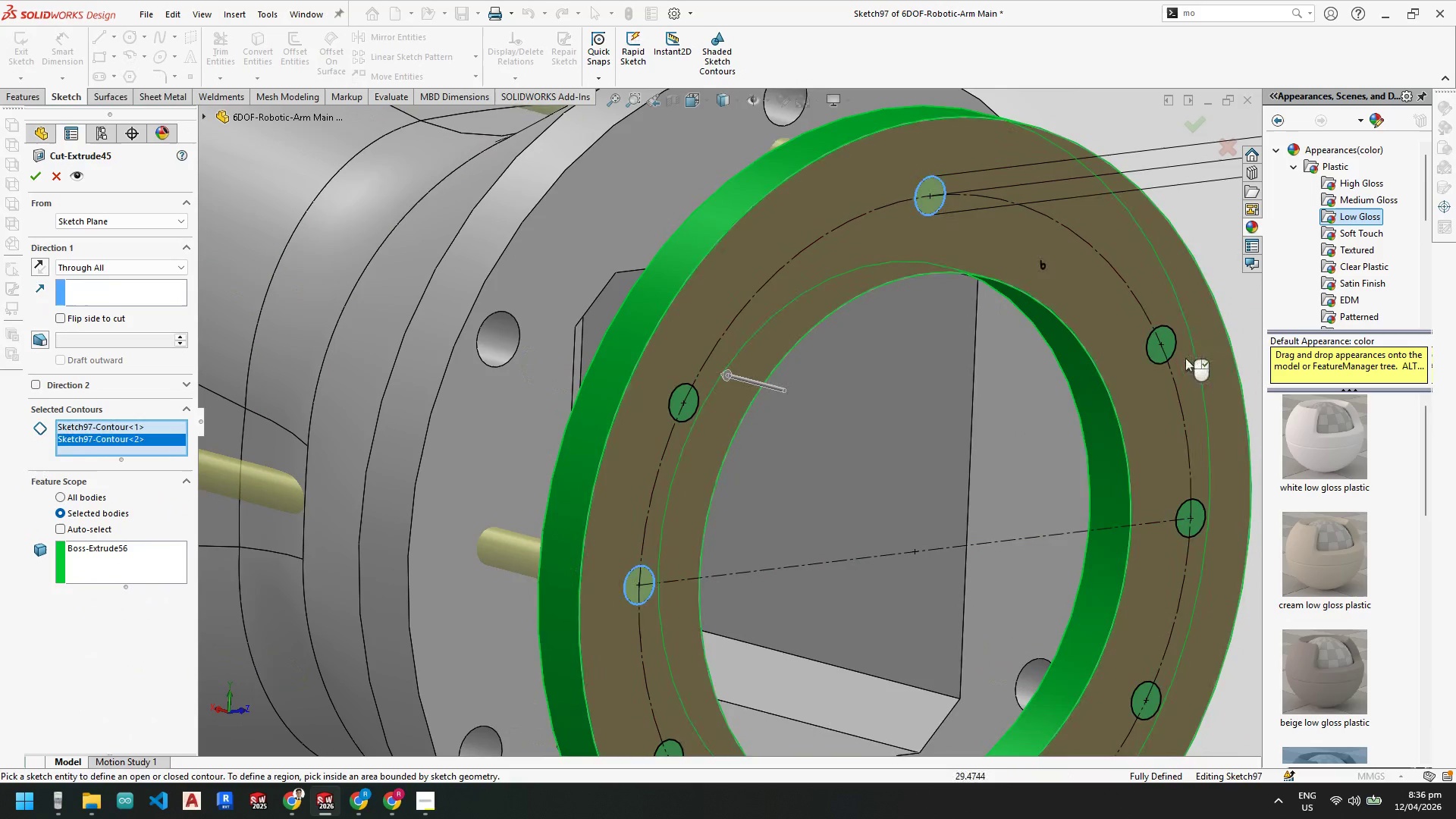 
left_click([1171, 353])
 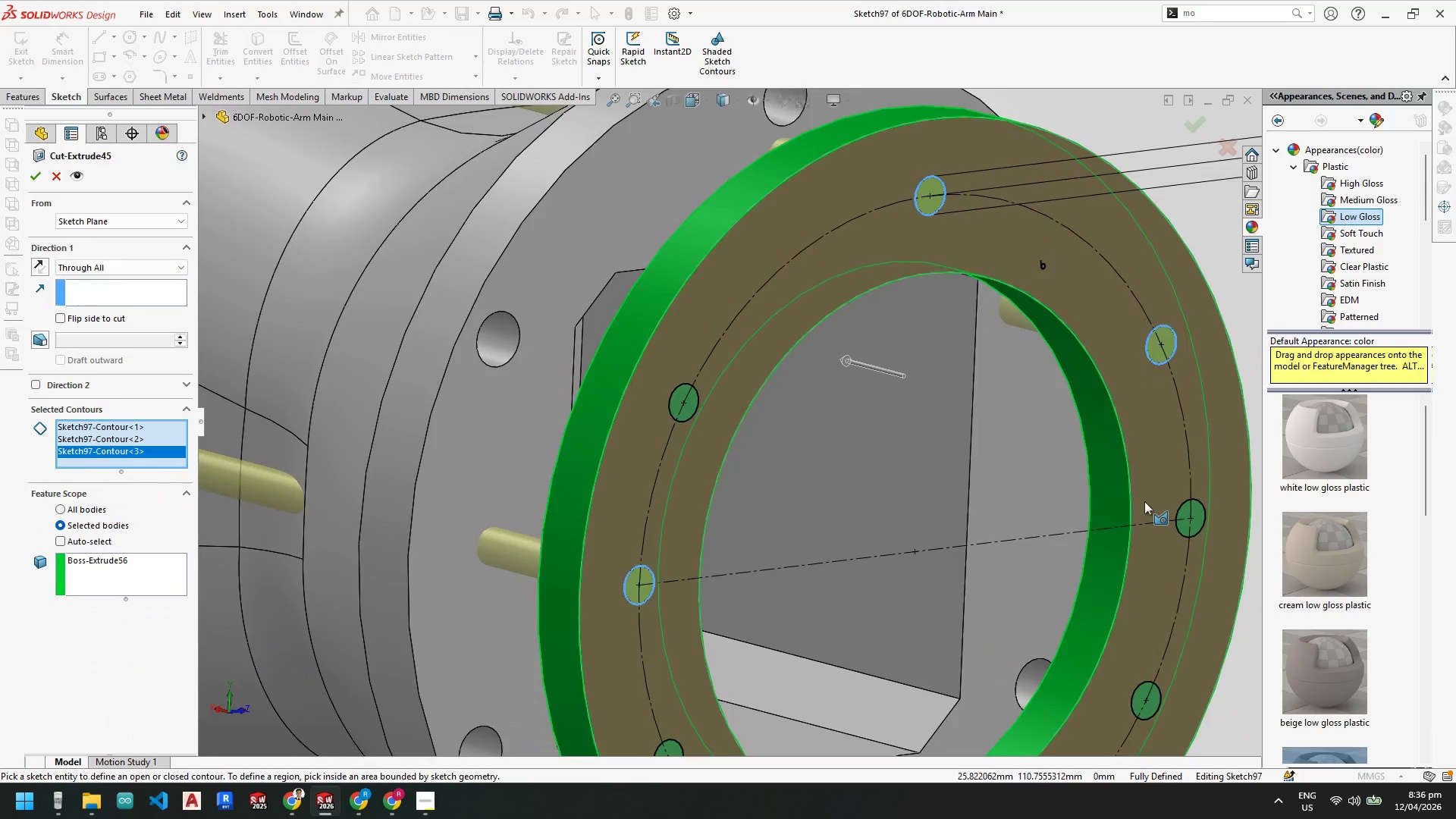 
scroll: coordinate [990, 501], scroll_direction: none, amount: 0.0
 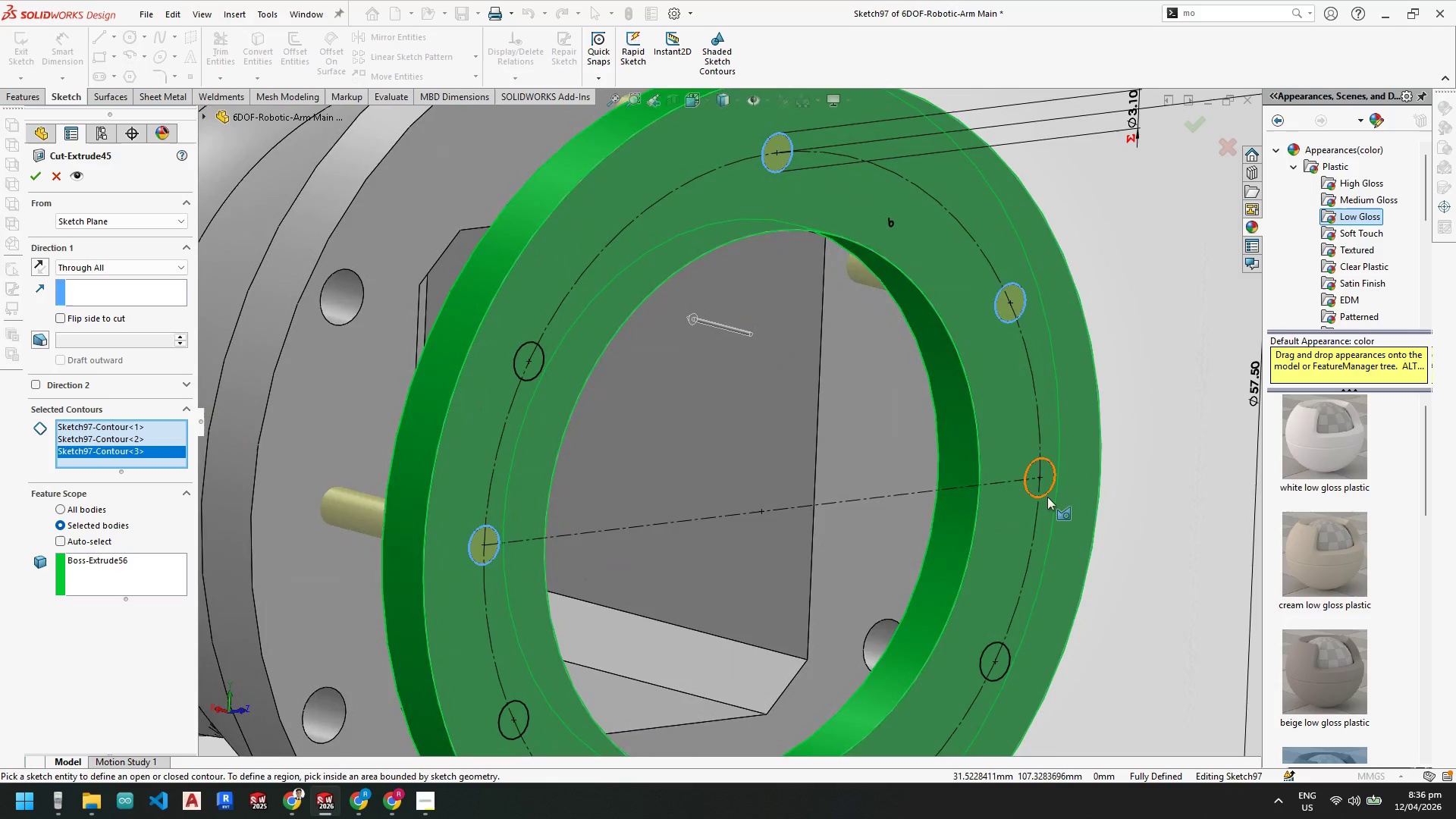 
left_click([1047, 494])
 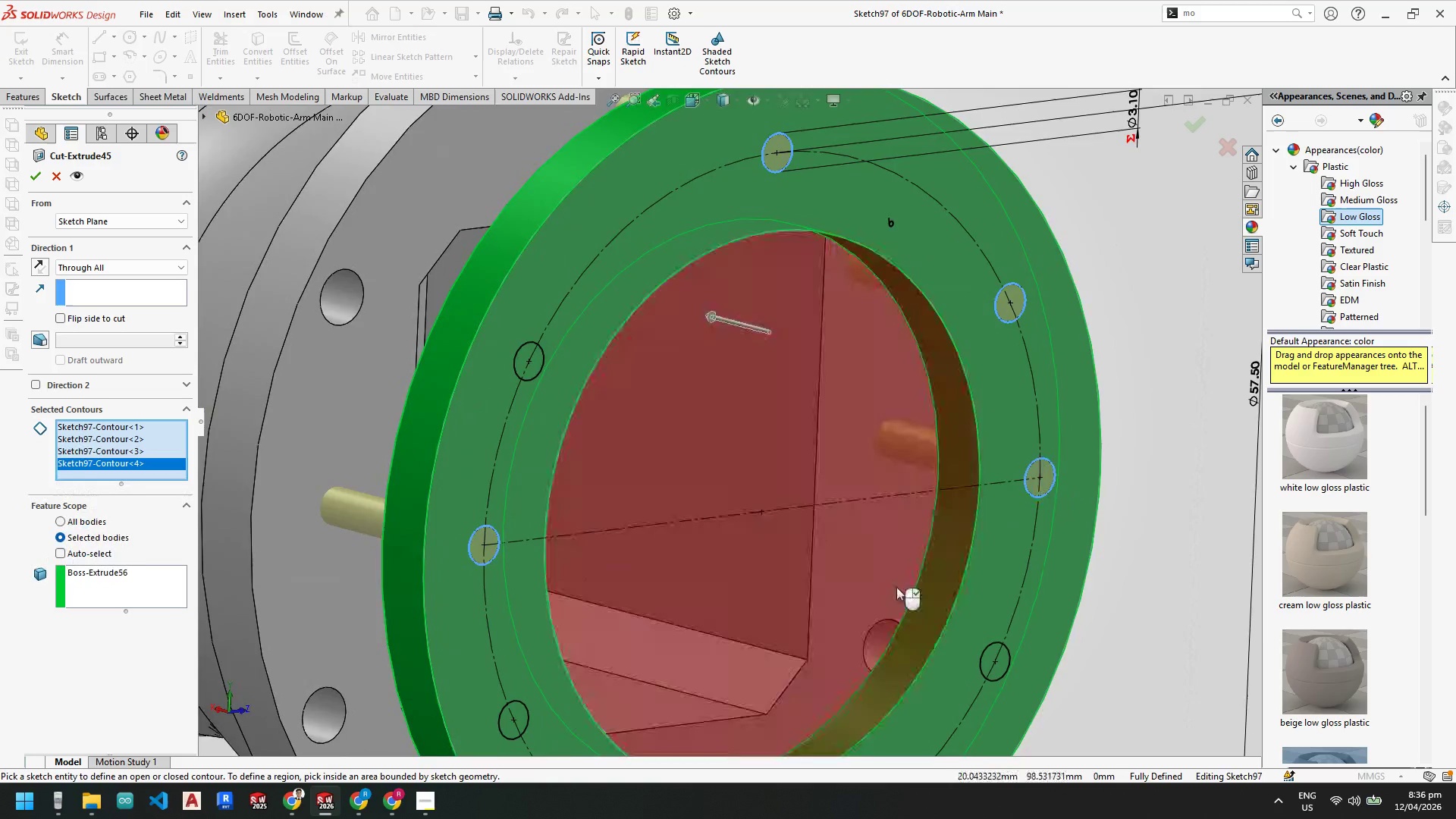 
scroll: coordinate [802, 604], scroll_direction: up, amount: 1.0
 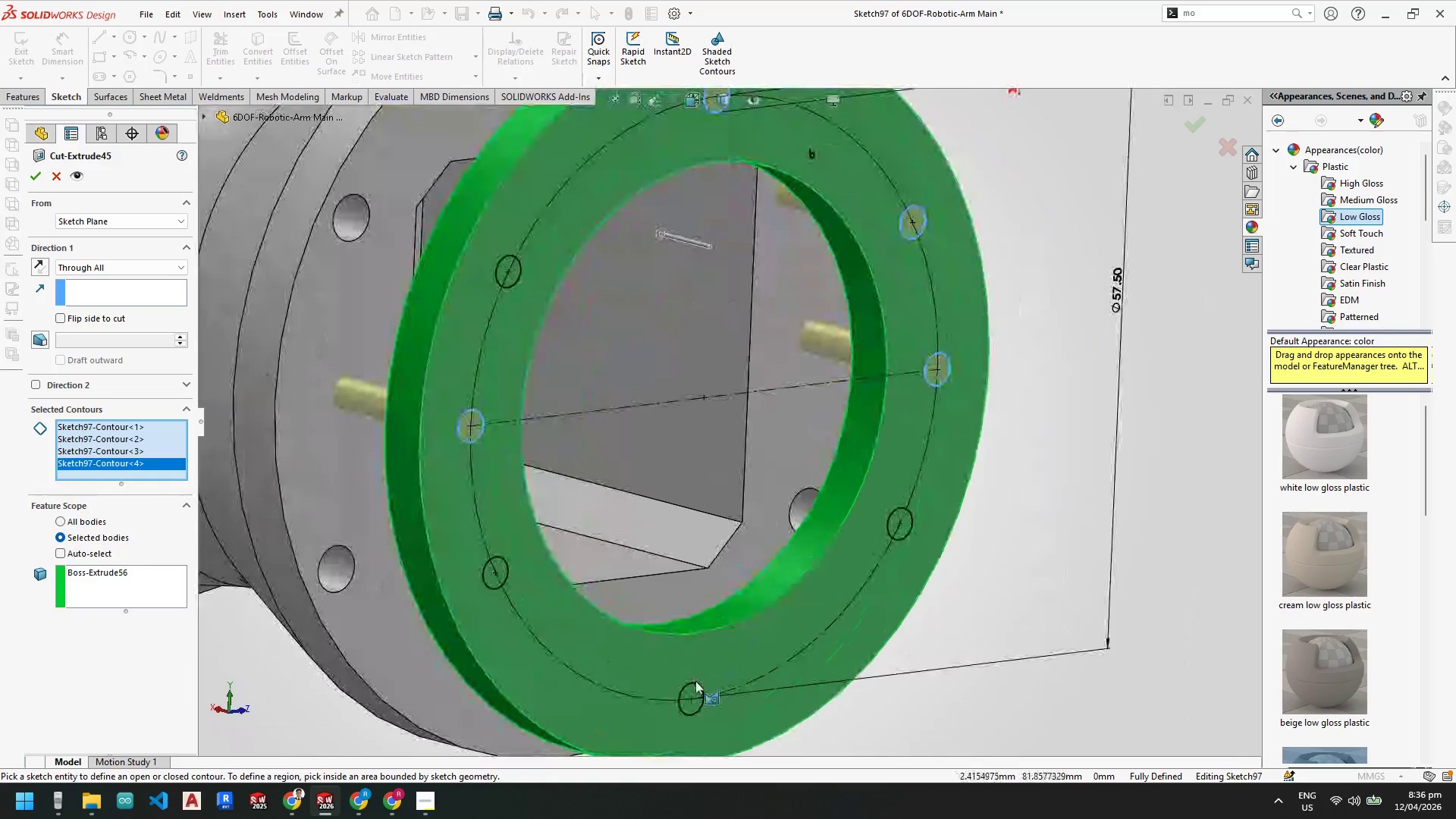 
left_click([695, 683])
 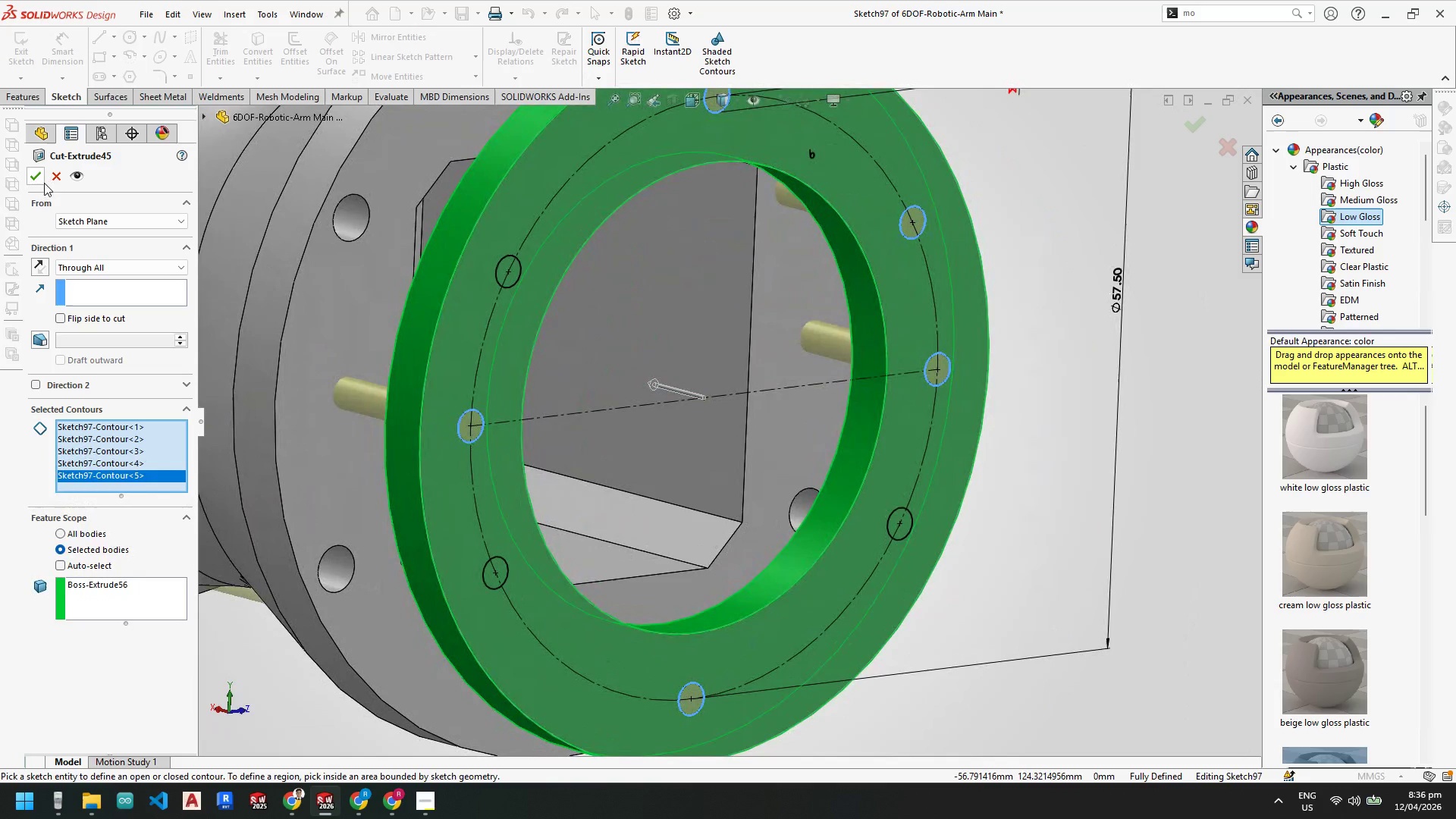 
left_click([35, 171])
 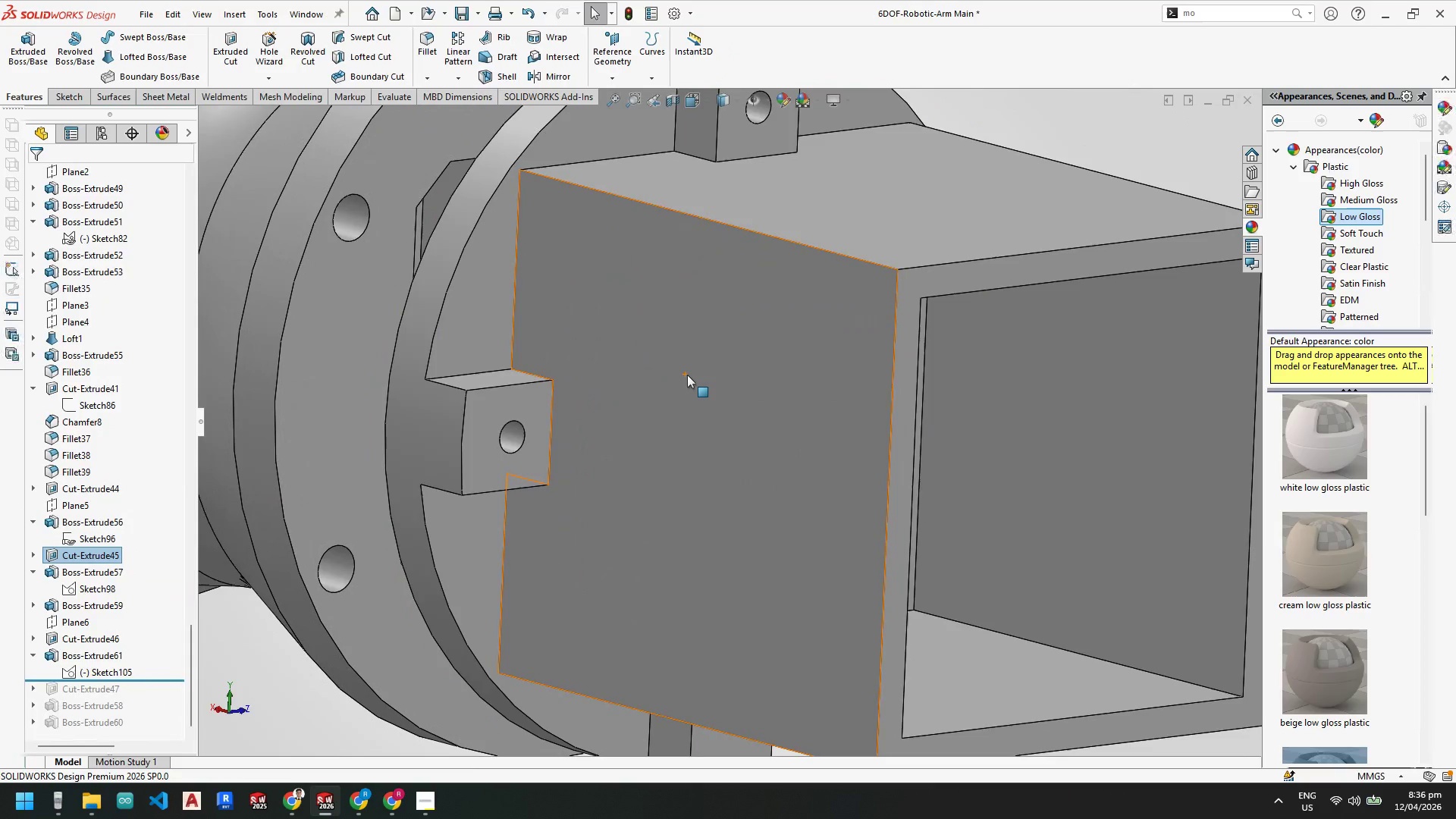 
scroll: coordinate [688, 367], scroll_direction: up, amount: 4.0
 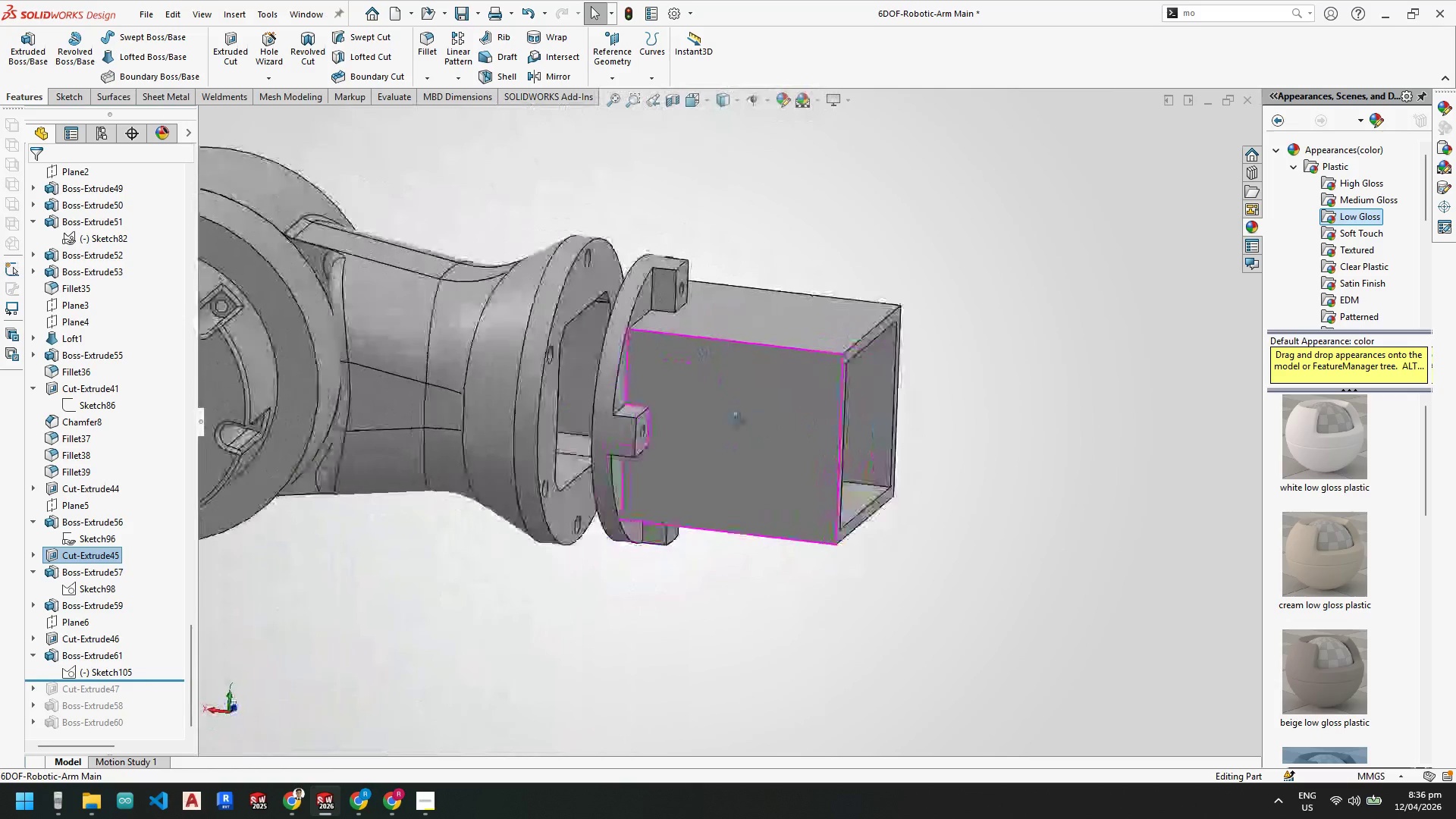 
scroll: coordinate [610, 442], scroll_direction: down, amount: 4.0
 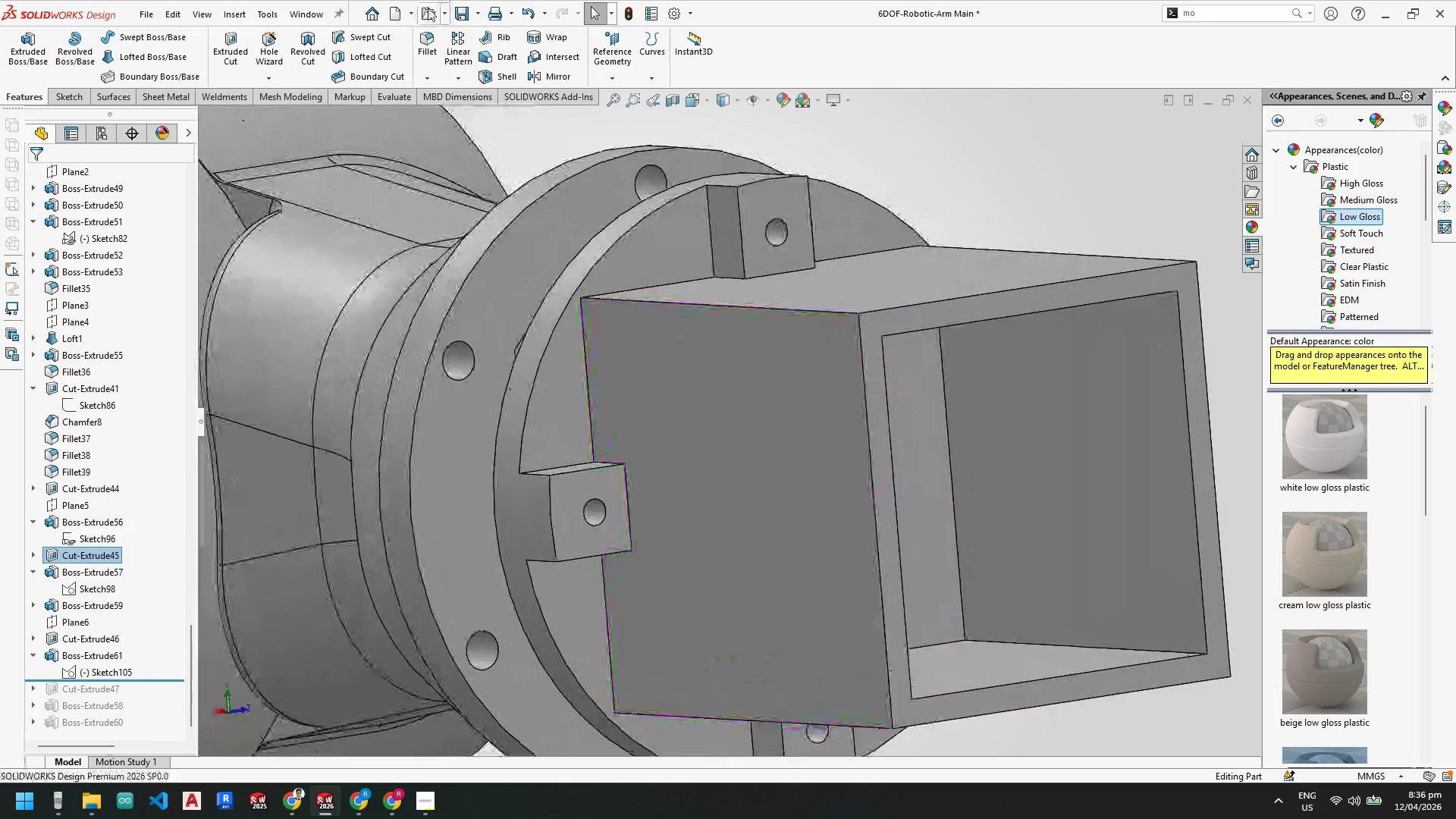 
left_click([427, 41])
 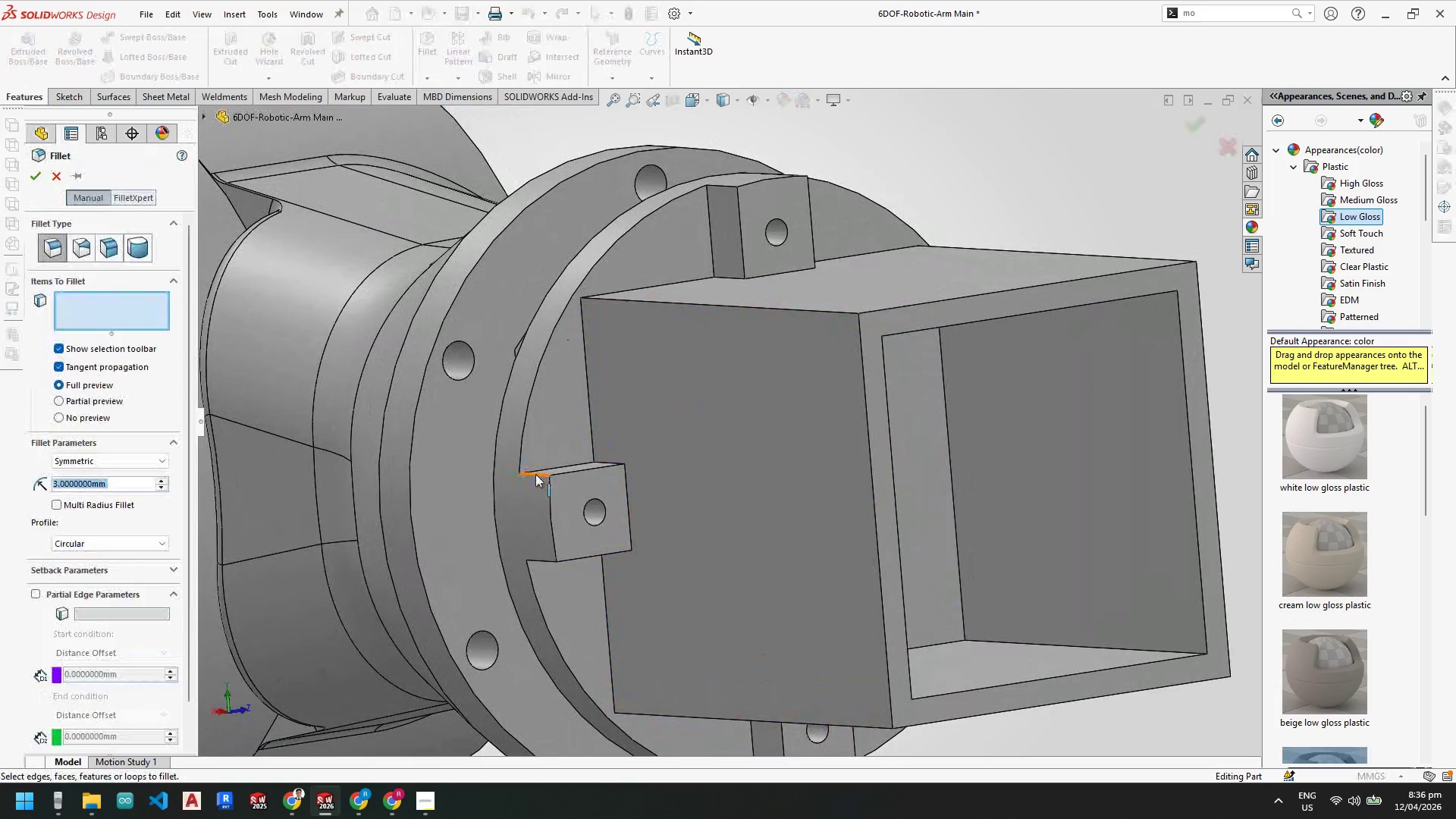 
left_click([536, 474])
 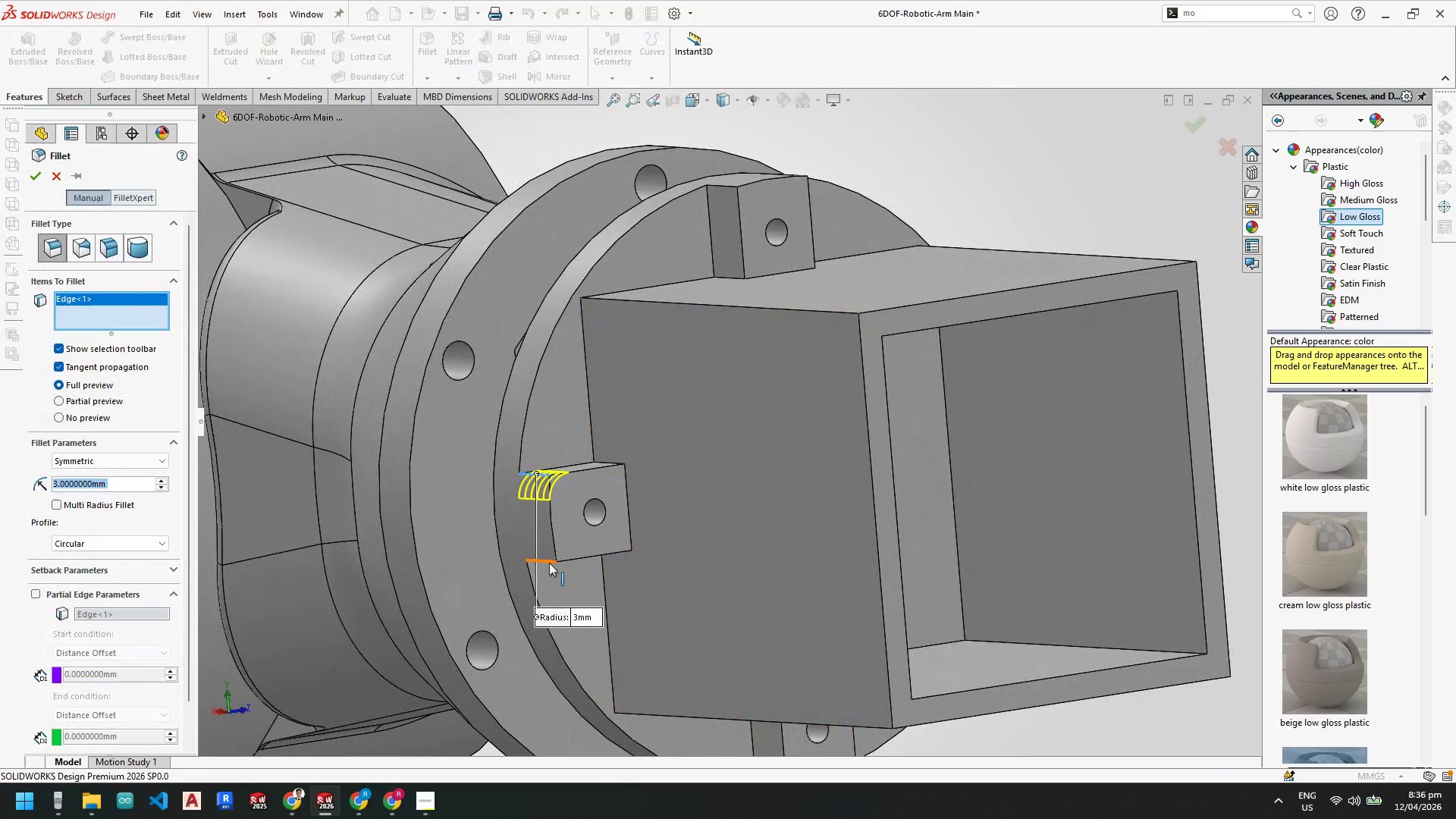 
left_click([549, 563])
 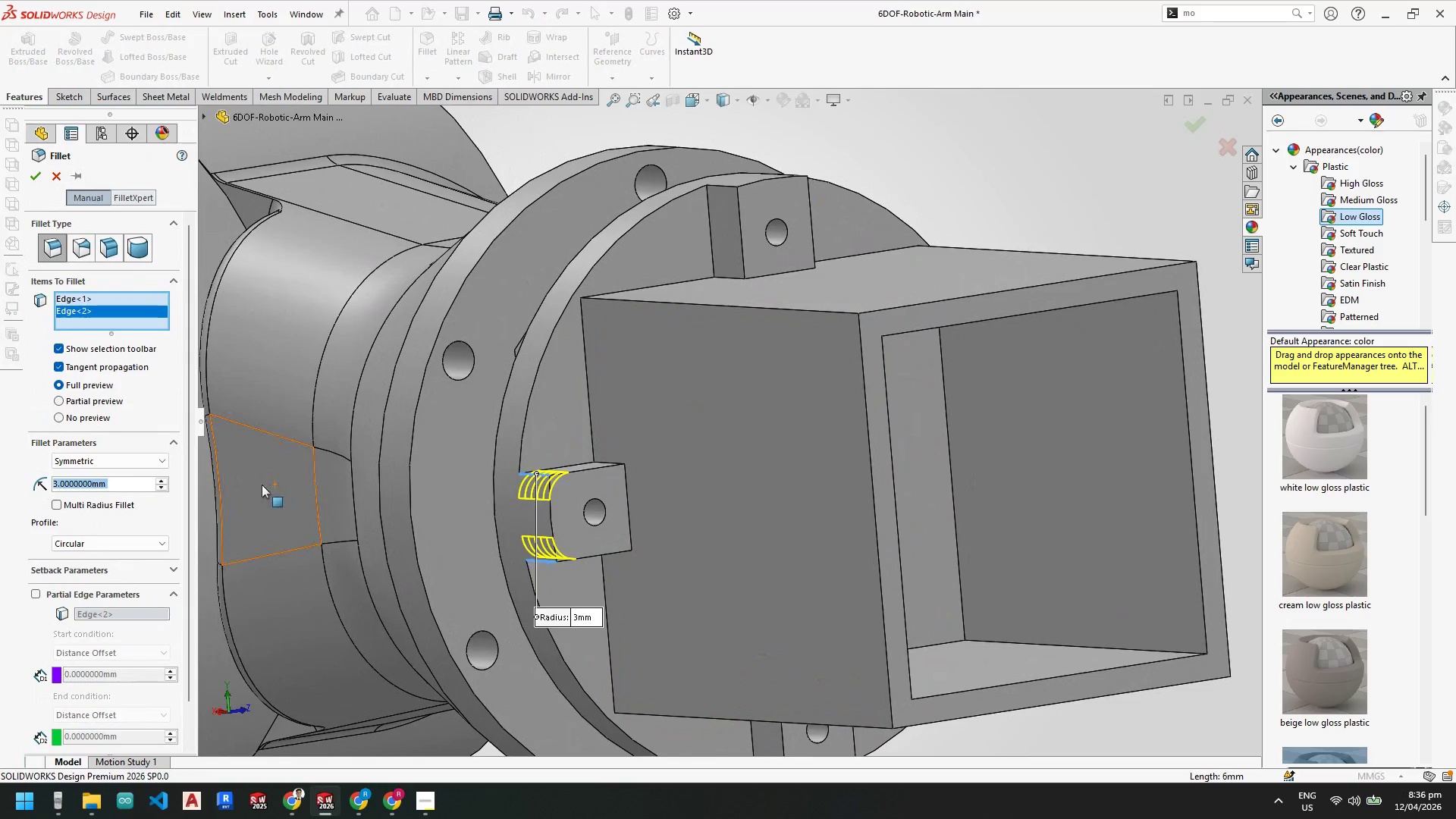 
key(Numpad5)
 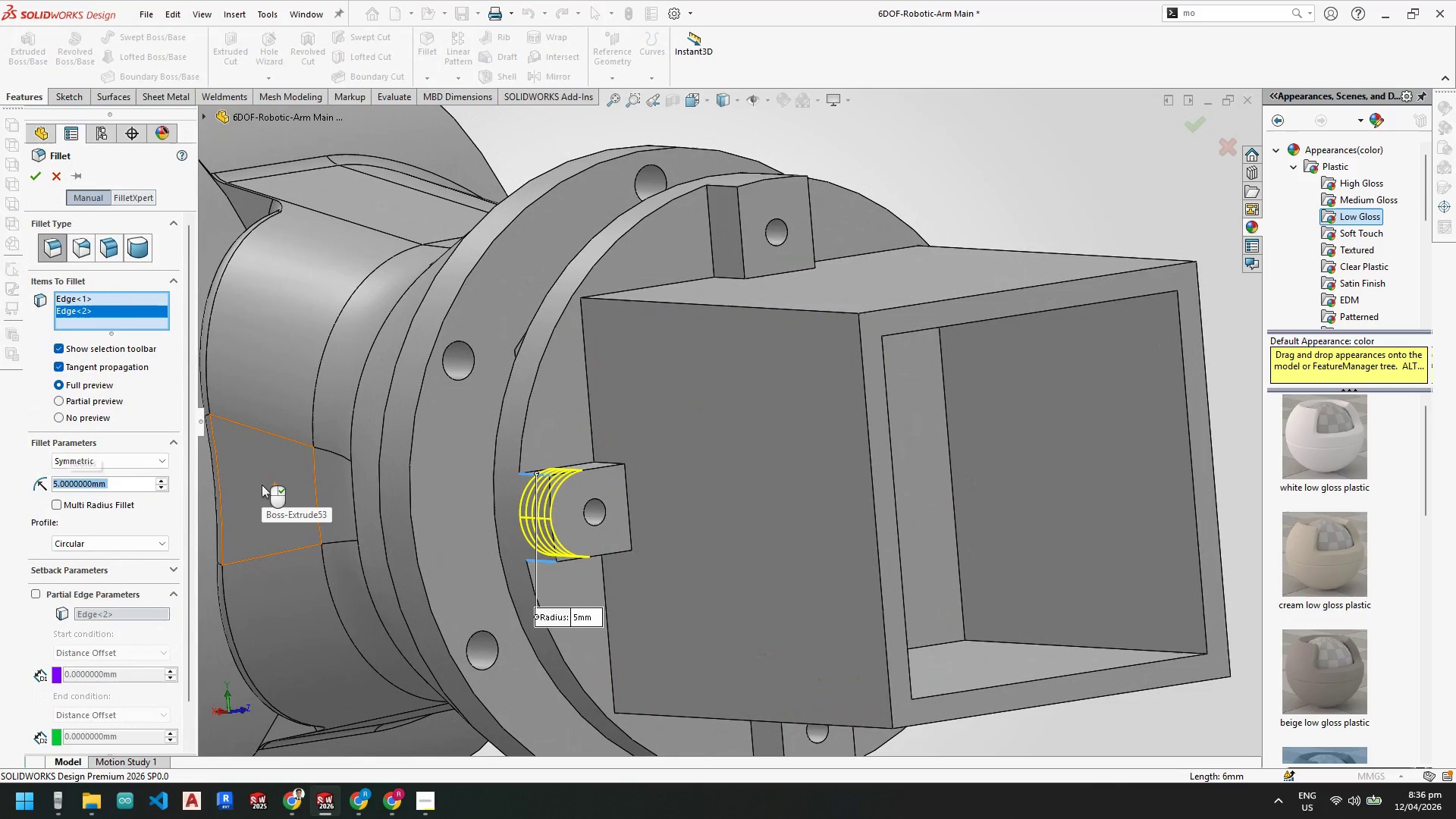 
key(NumpadEnter)
 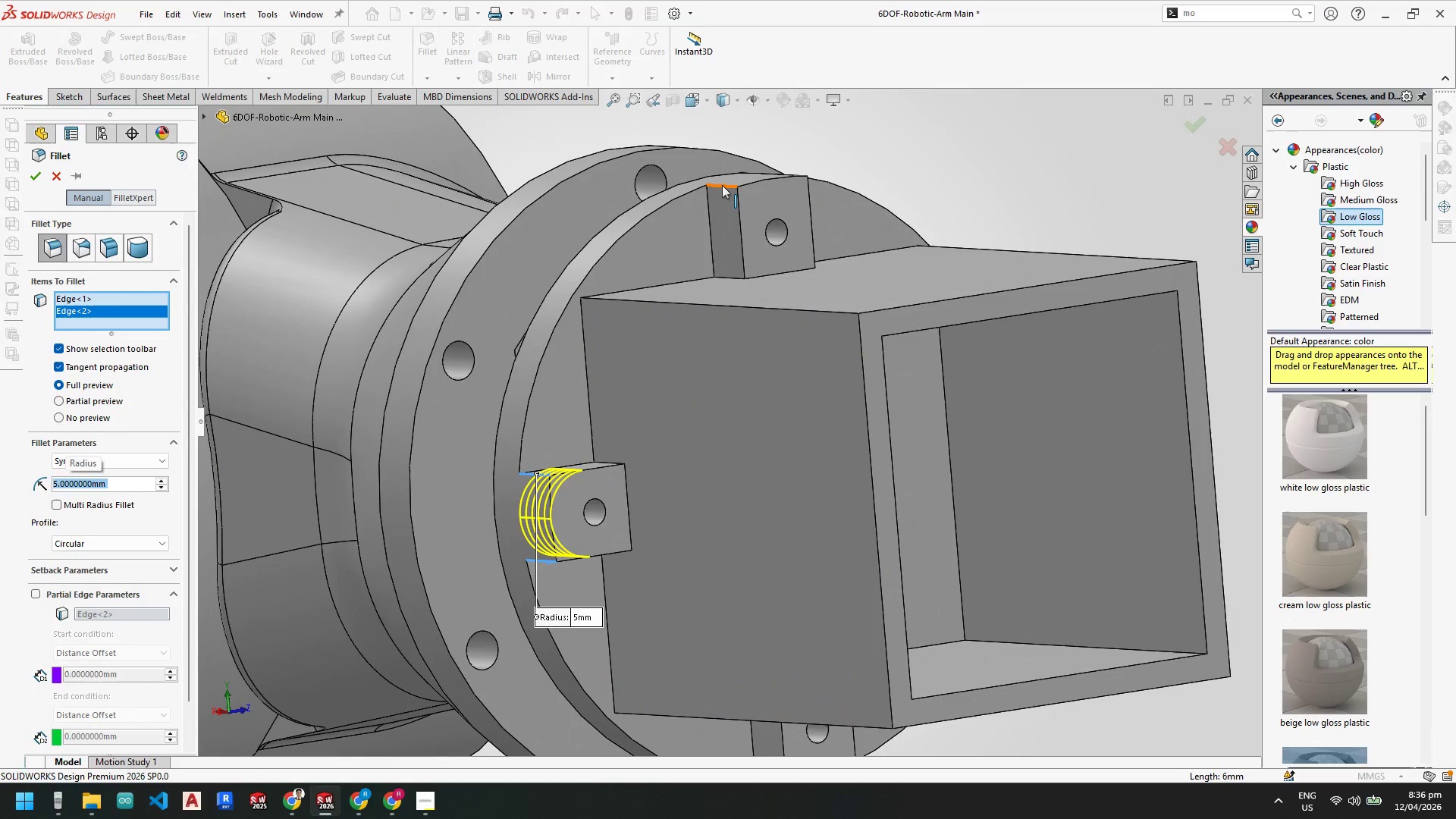 
left_click([723, 186])
 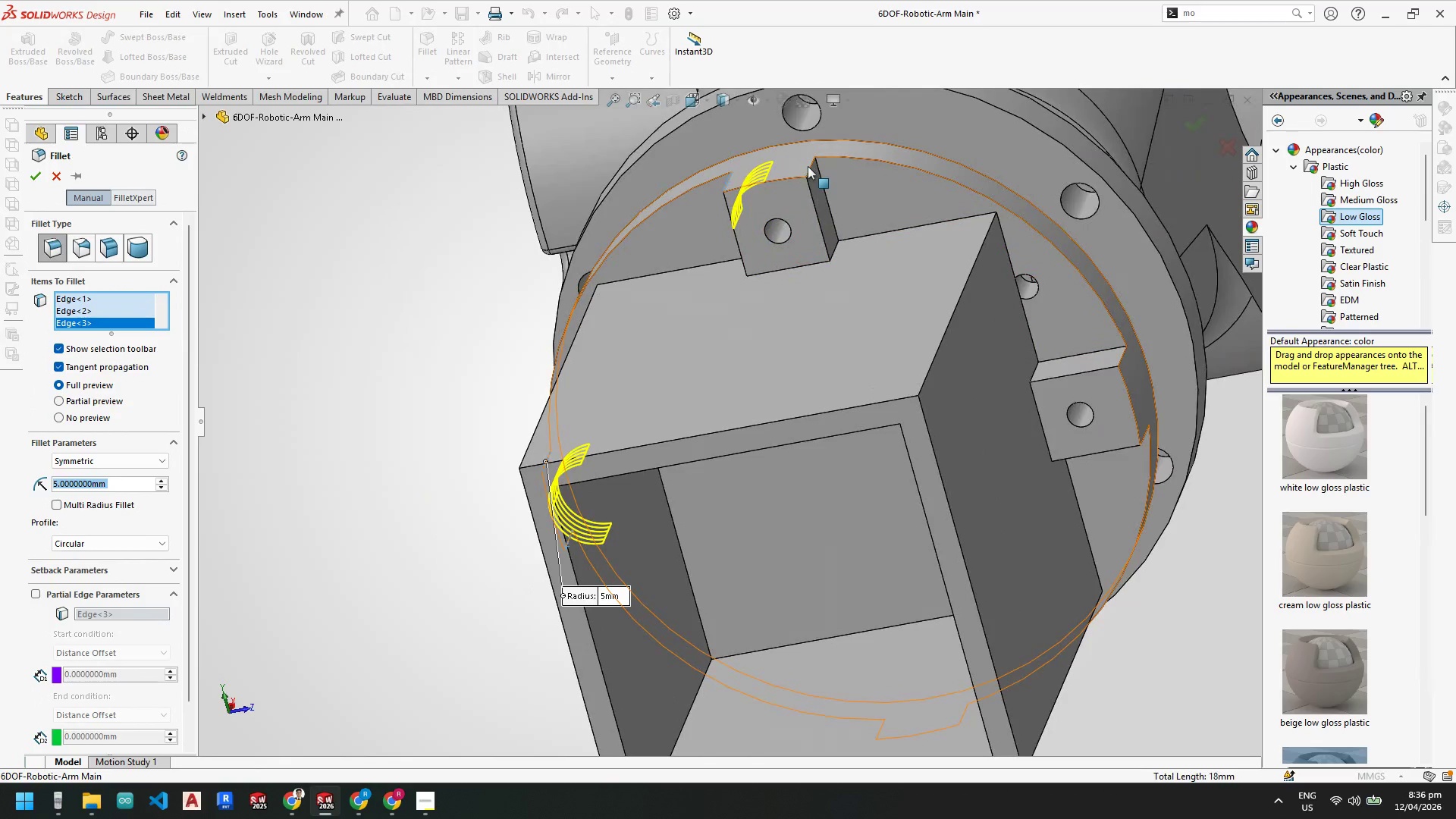 
left_click([812, 168])
 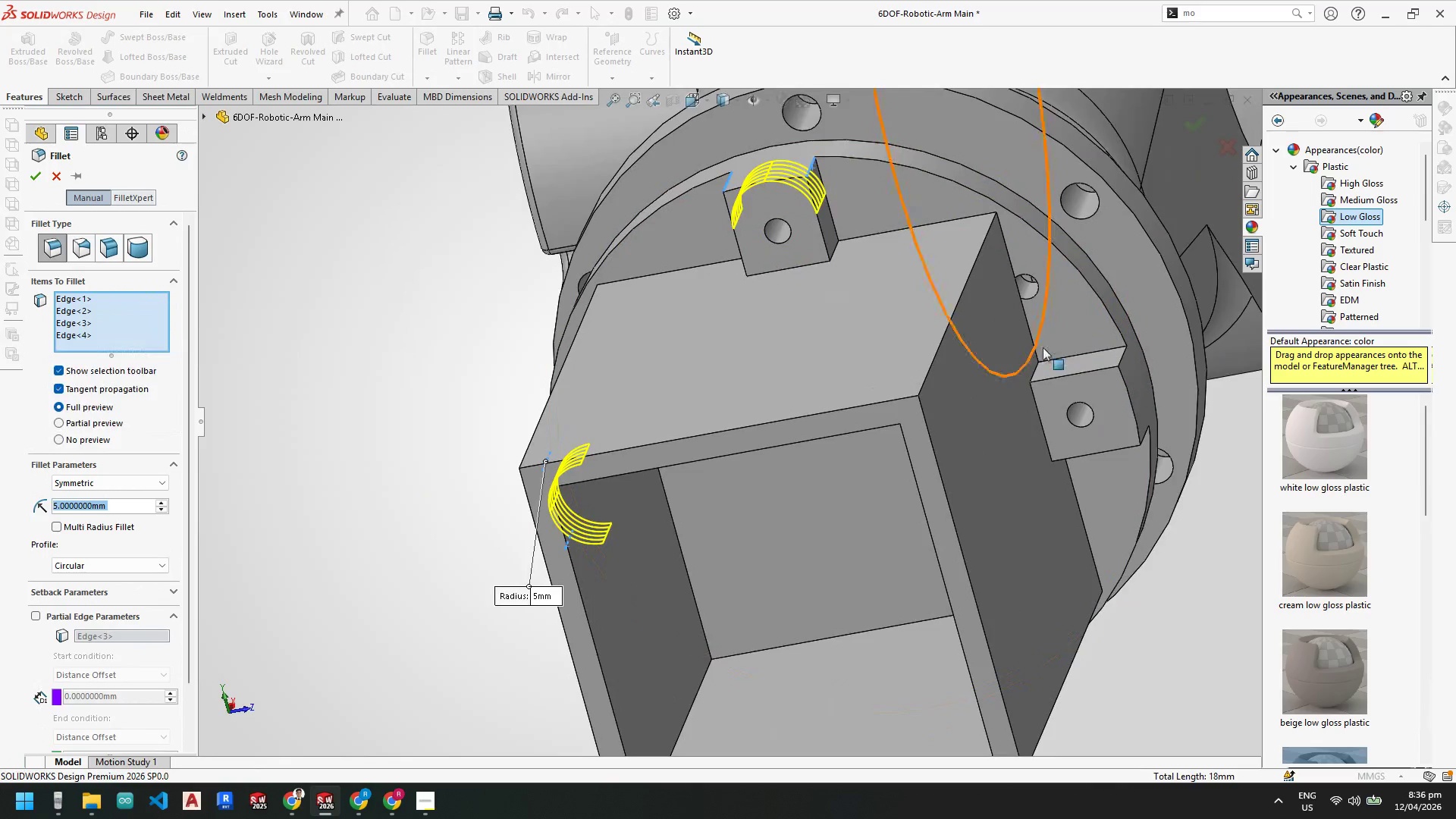 
scroll: coordinate [1015, 334], scroll_direction: down, amount: 2.0
 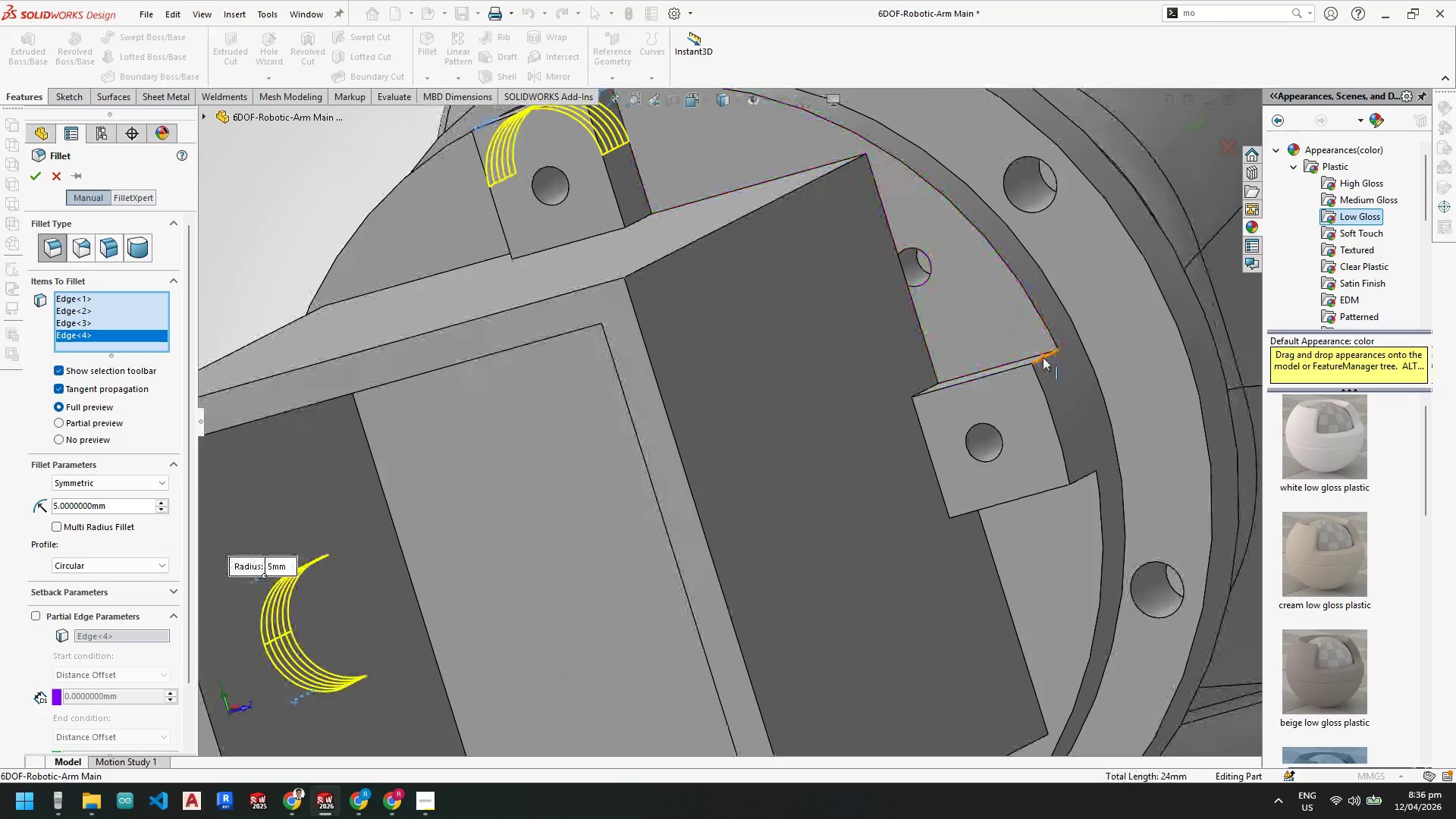 
left_click([1043, 357])
 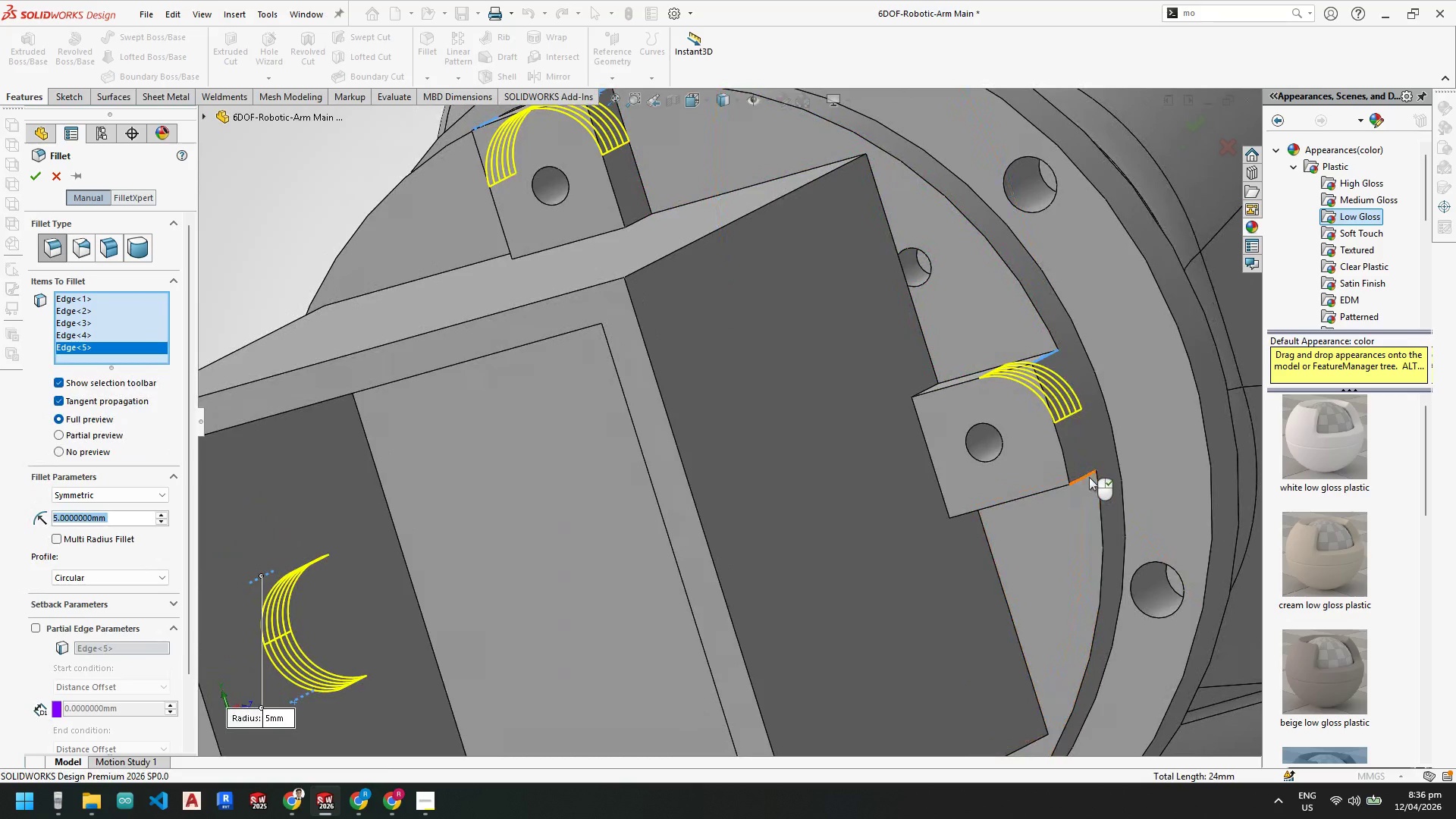 
left_click([1089, 477])
 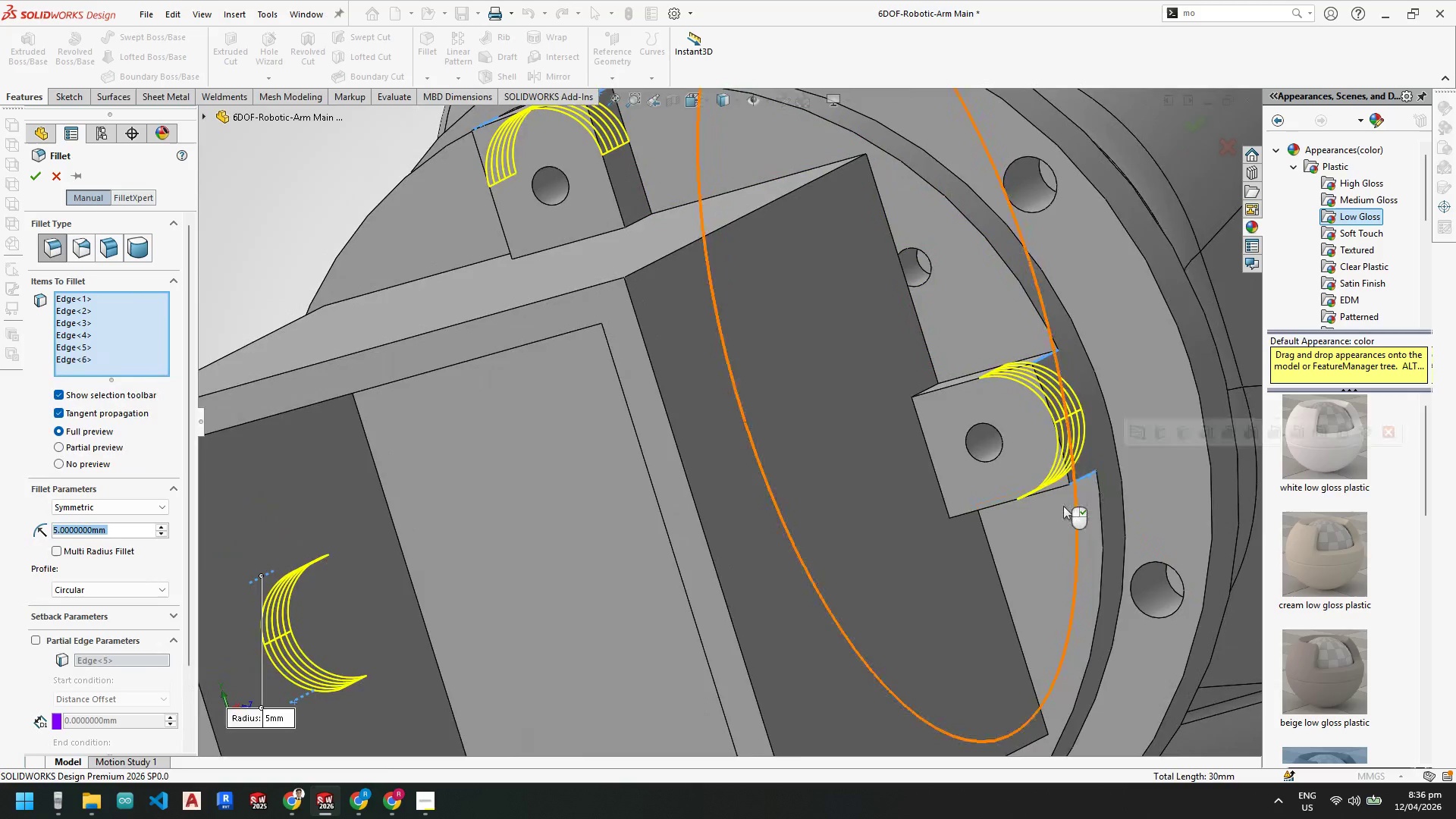 
scroll: coordinate [752, 614], scroll_direction: none, amount: 0.0
 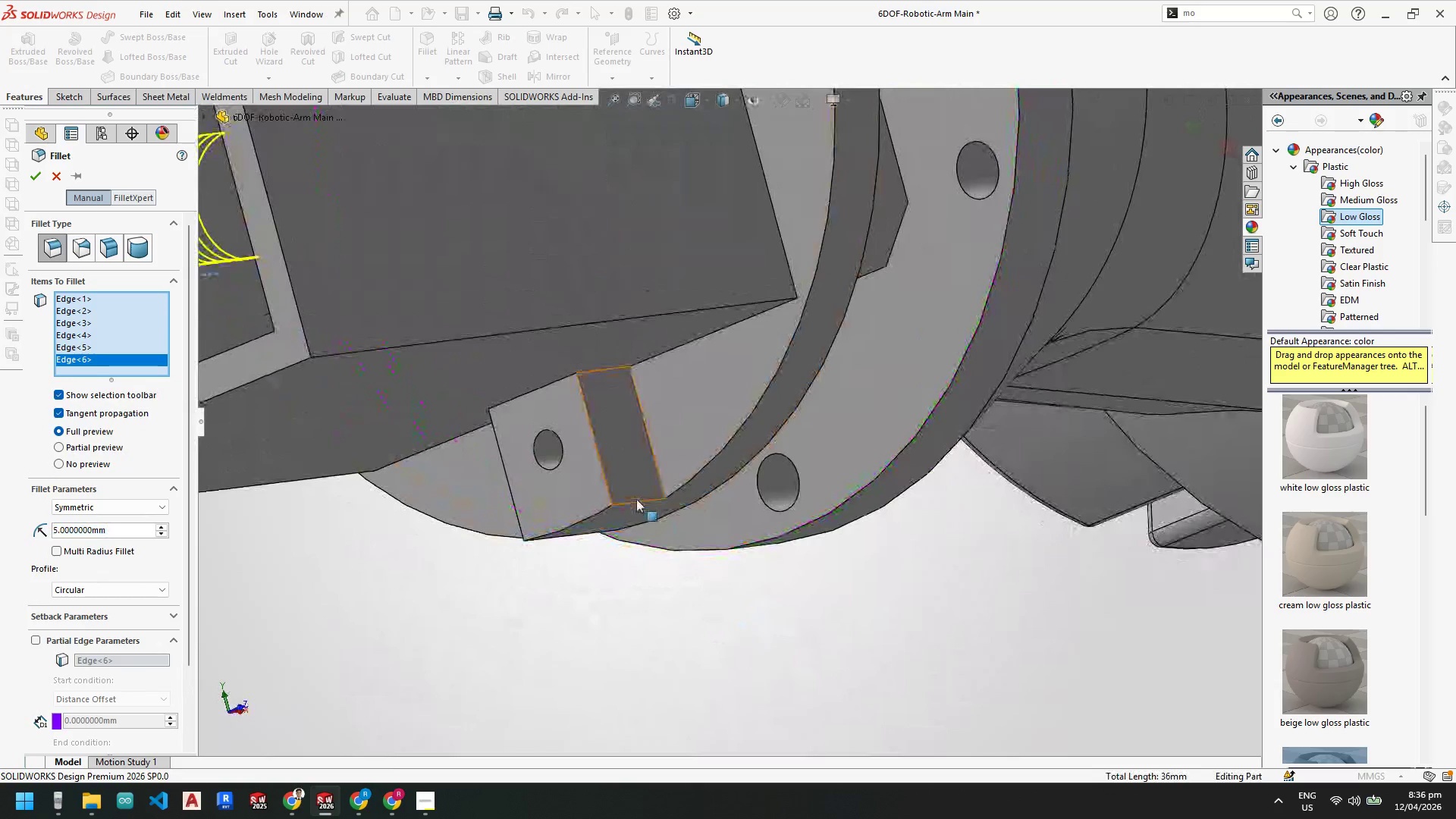 
left_click([636, 501])
 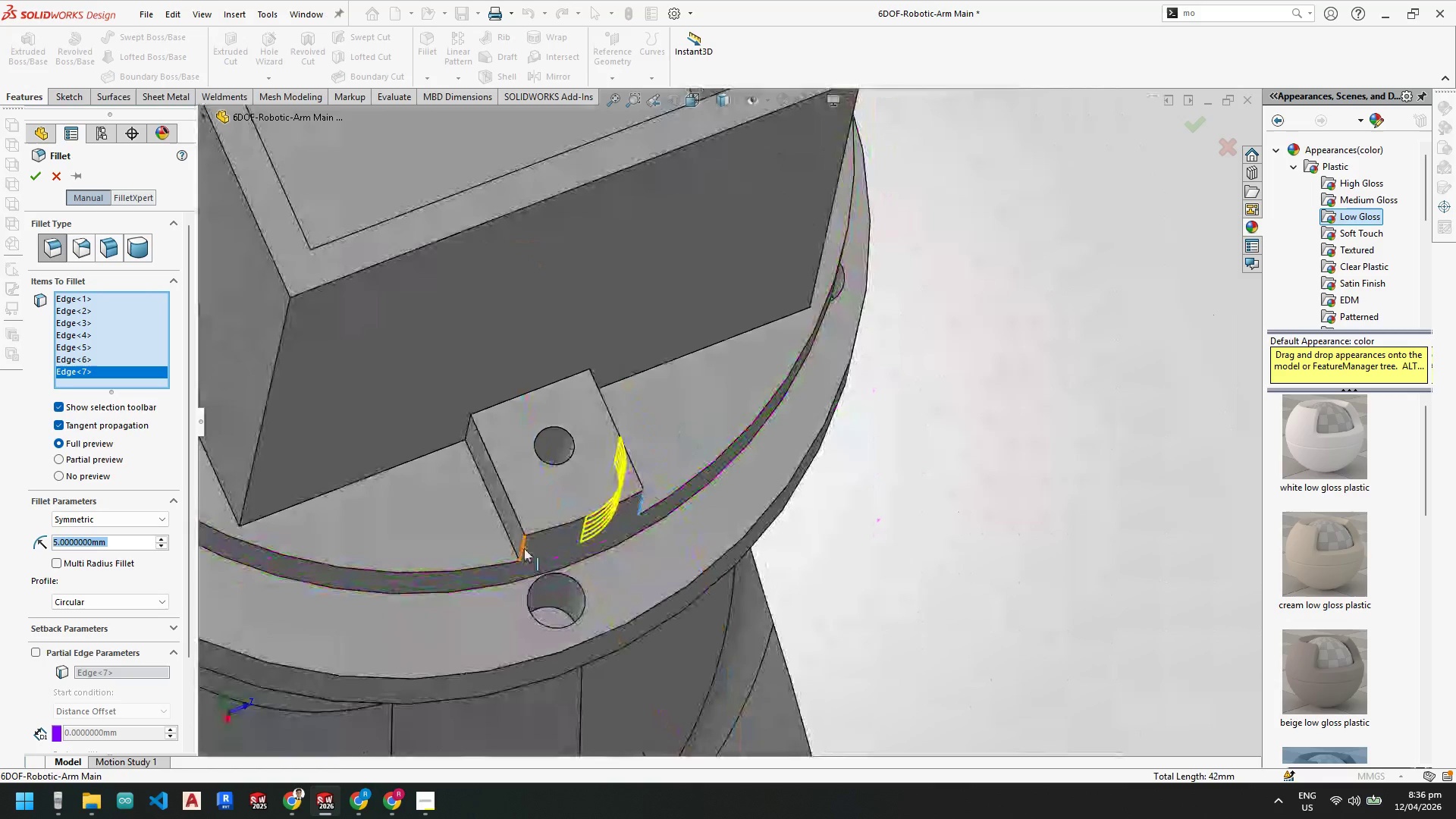 
left_click([523, 548])
 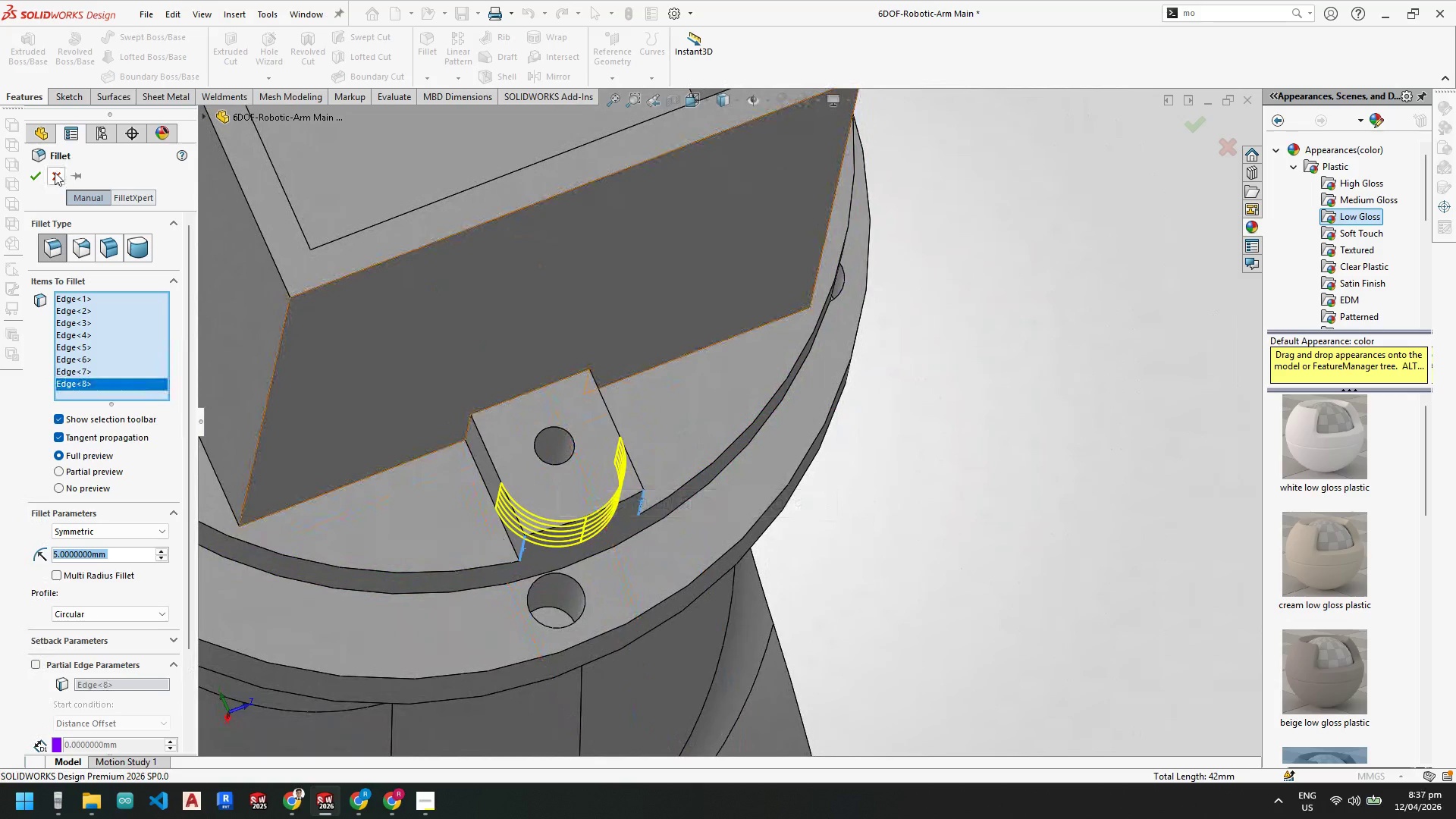 
left_click([36, 177])
 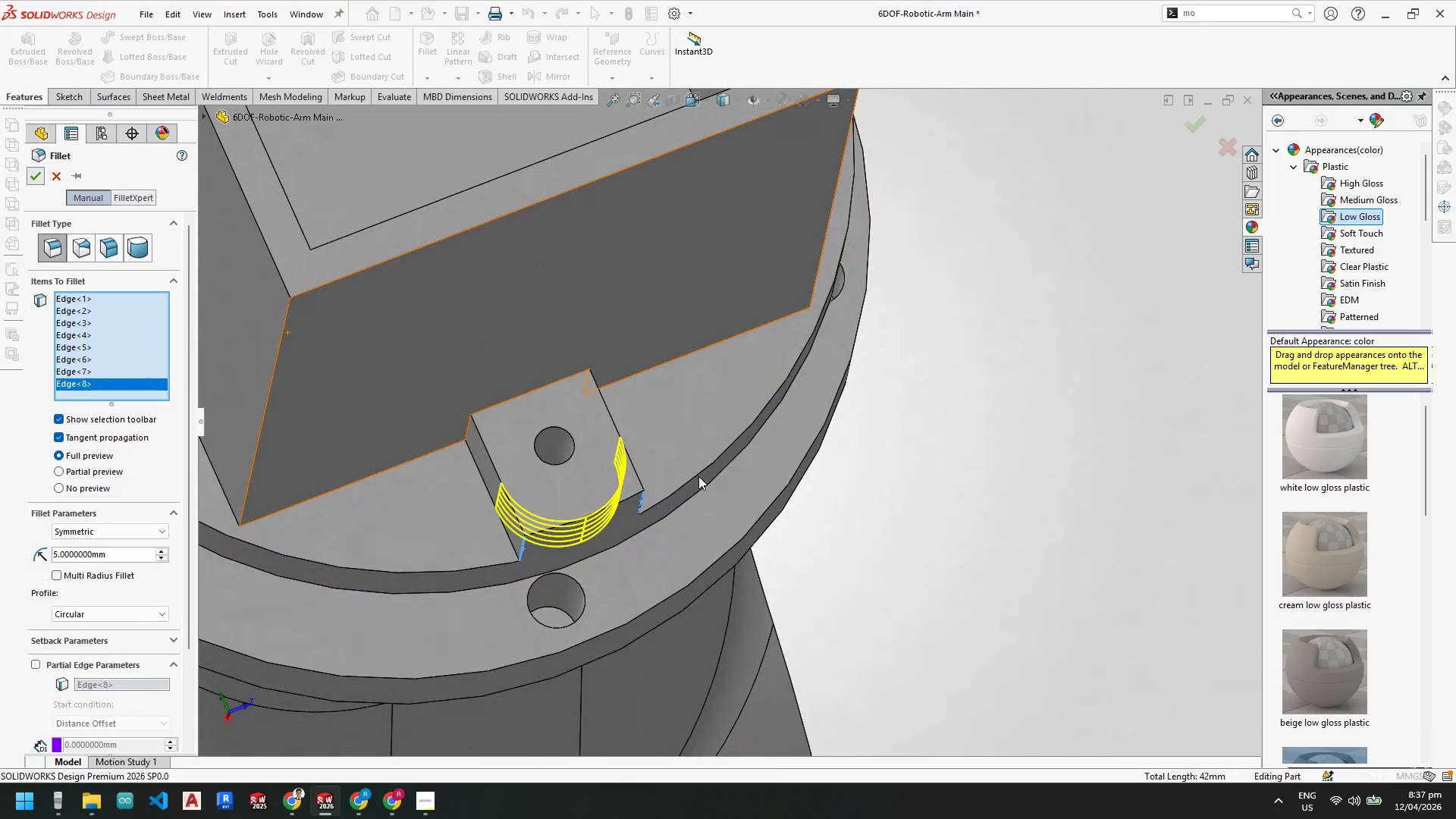 
scroll: coordinate [639, 370], scroll_direction: up, amount: 10.0
 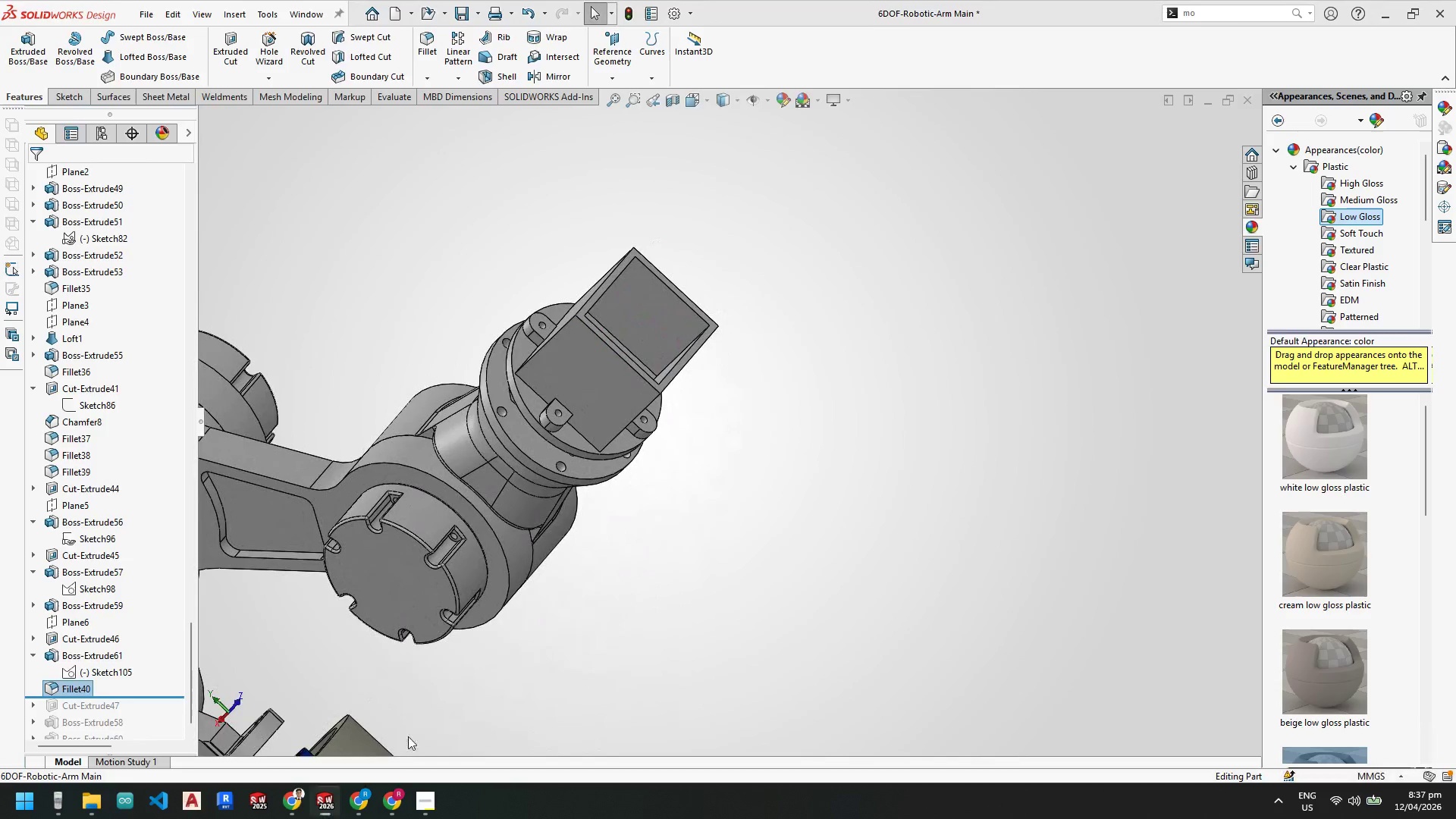 
left_click([135, 84])
 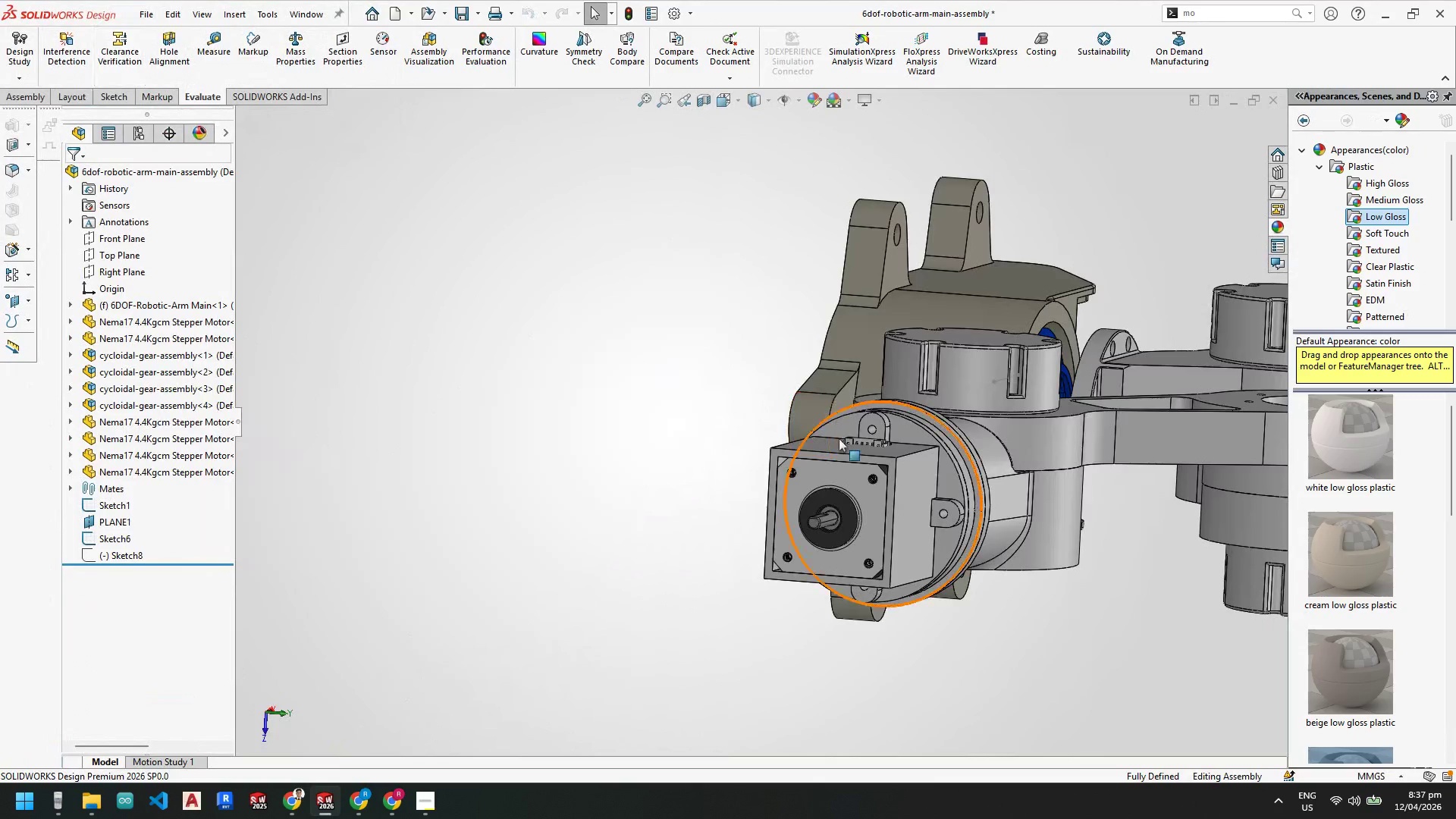 
scroll: coordinate [824, 466], scroll_direction: none, amount: 0.0
 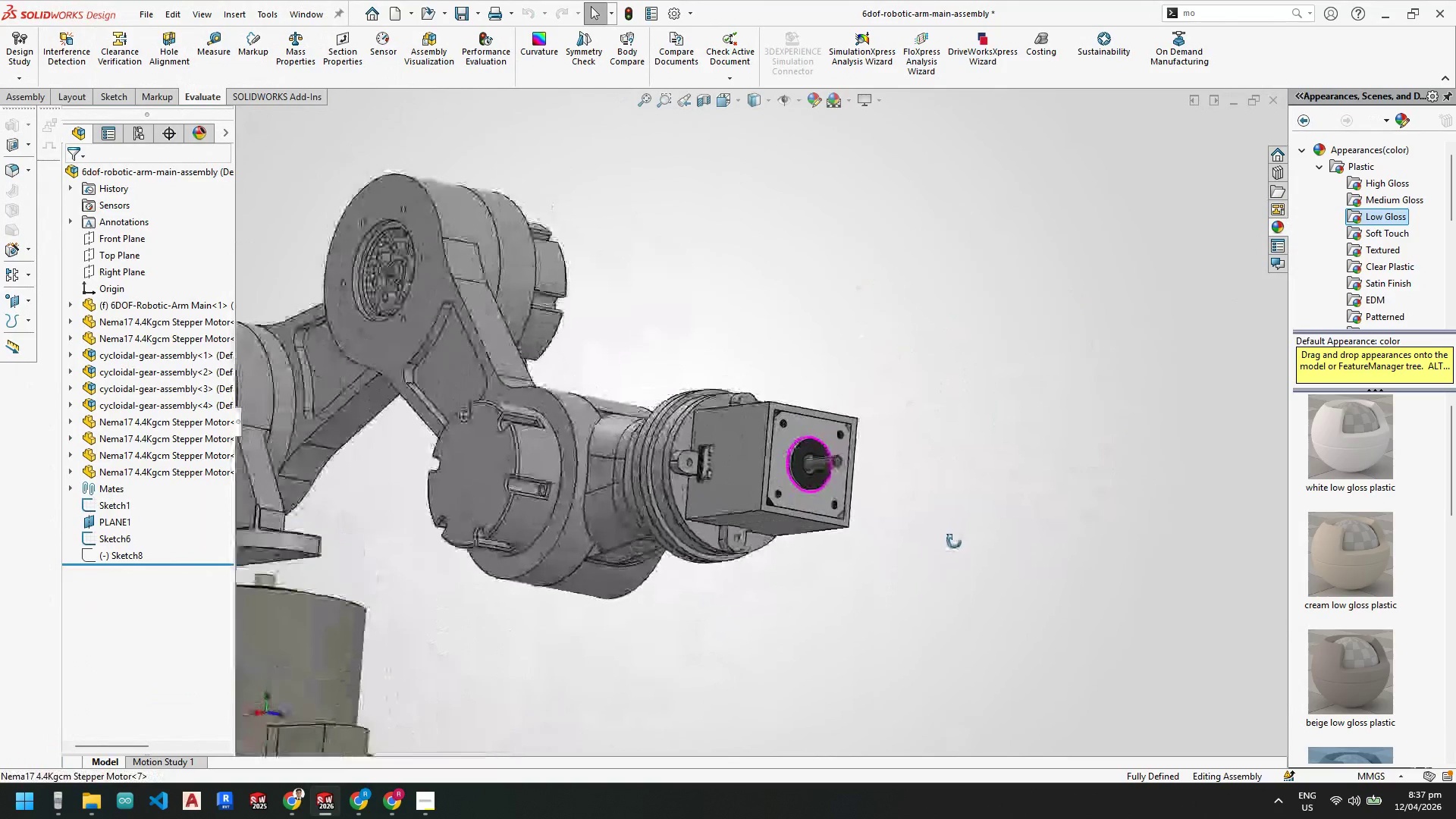 
scroll: coordinate [717, 442], scroll_direction: down, amount: 4.0
 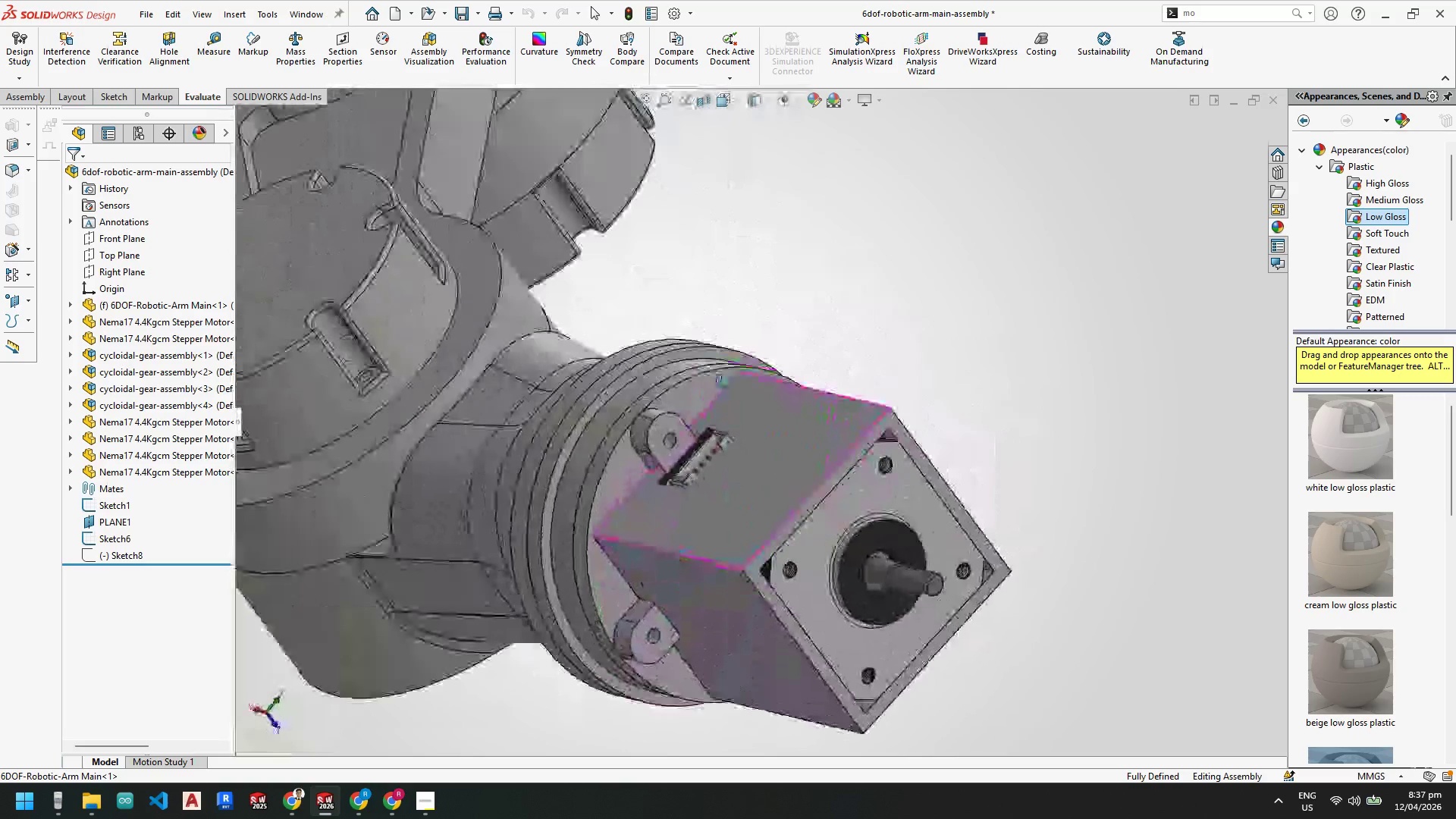 
scroll: coordinate [361, 334], scroll_direction: up, amount: 6.0
 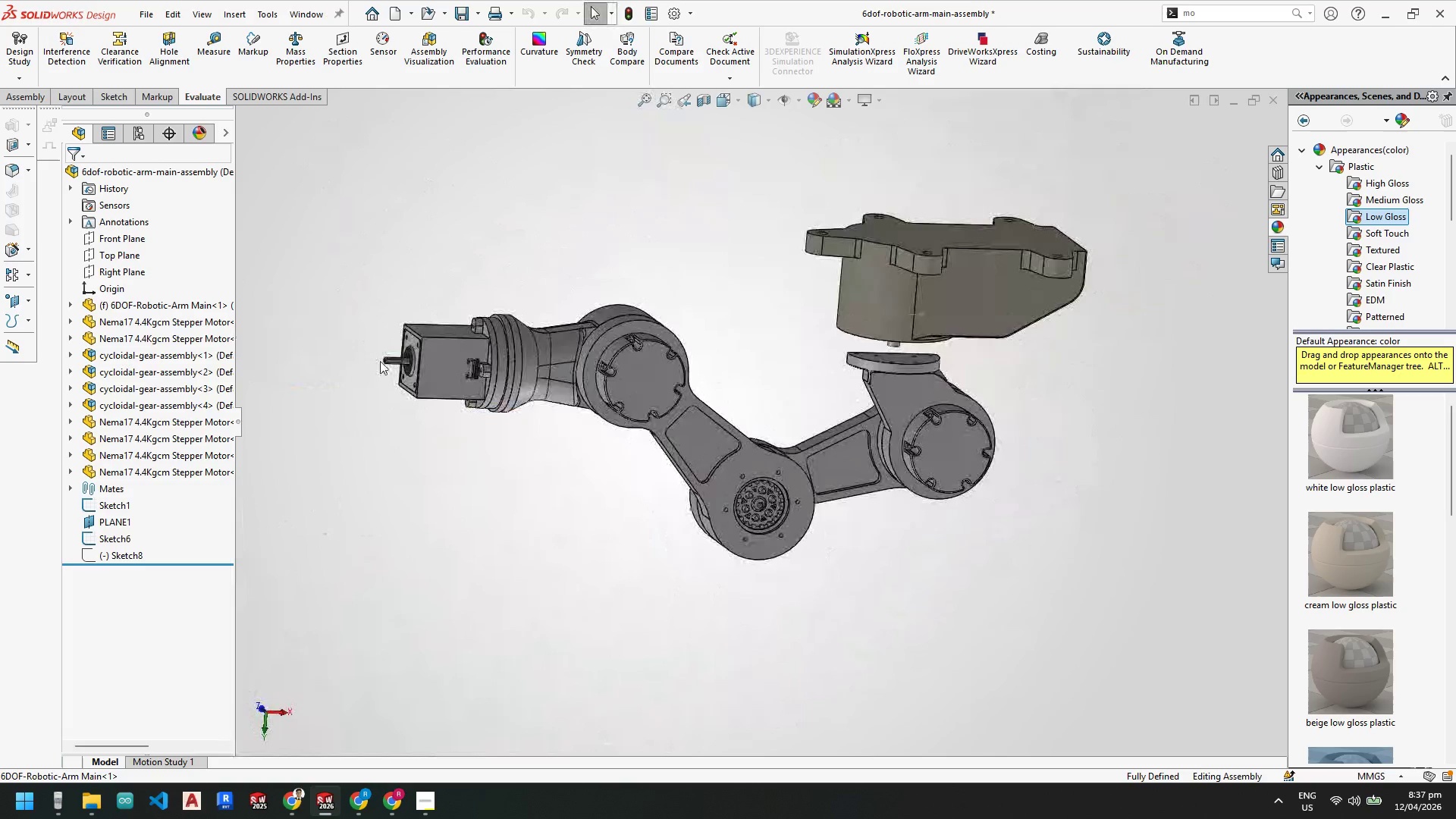 
scroll: coordinate [595, 370], scroll_direction: down, amount: 10.0
 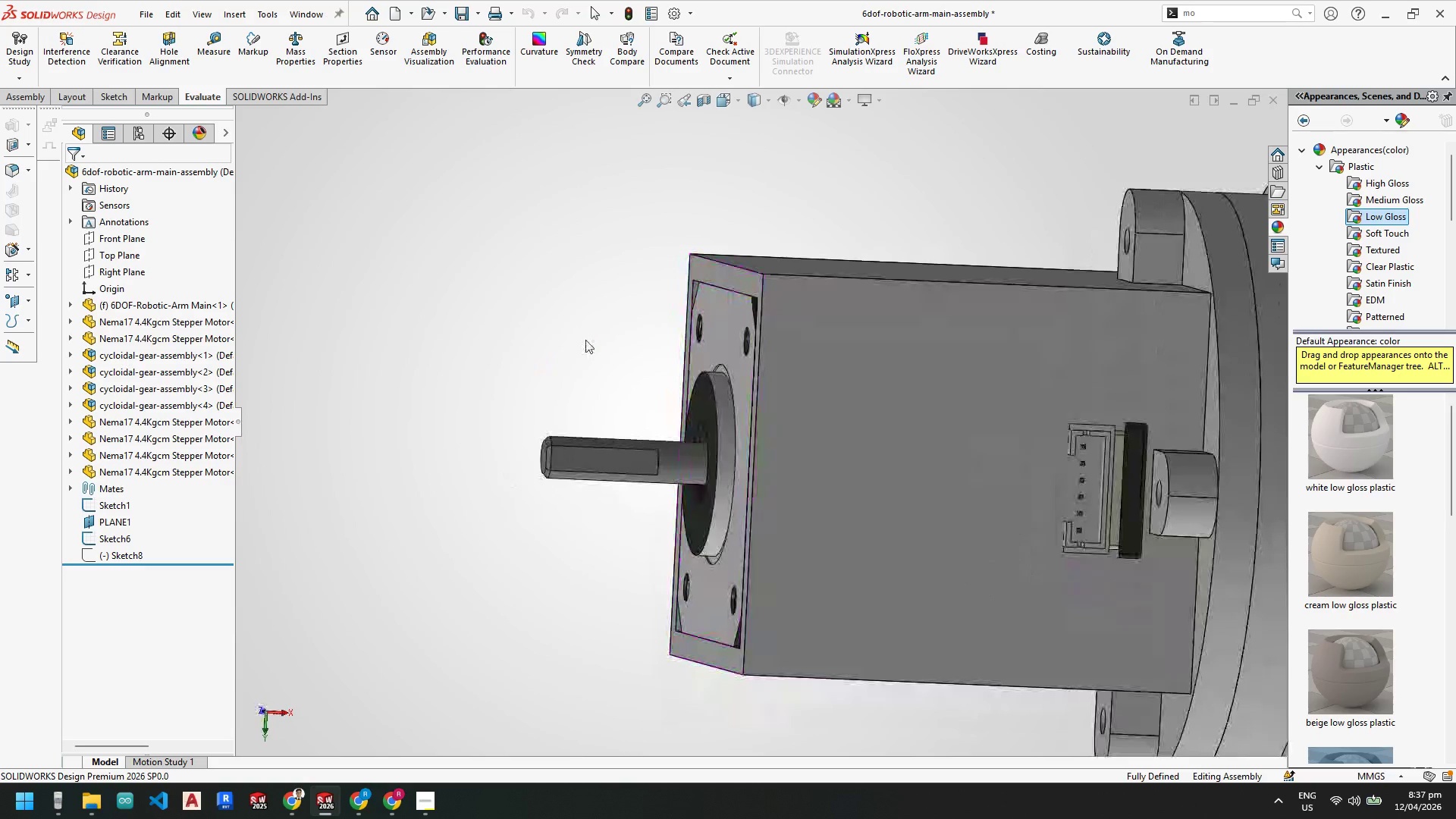 
scroll: coordinate [868, 316], scroll_direction: up, amount: 6.0
 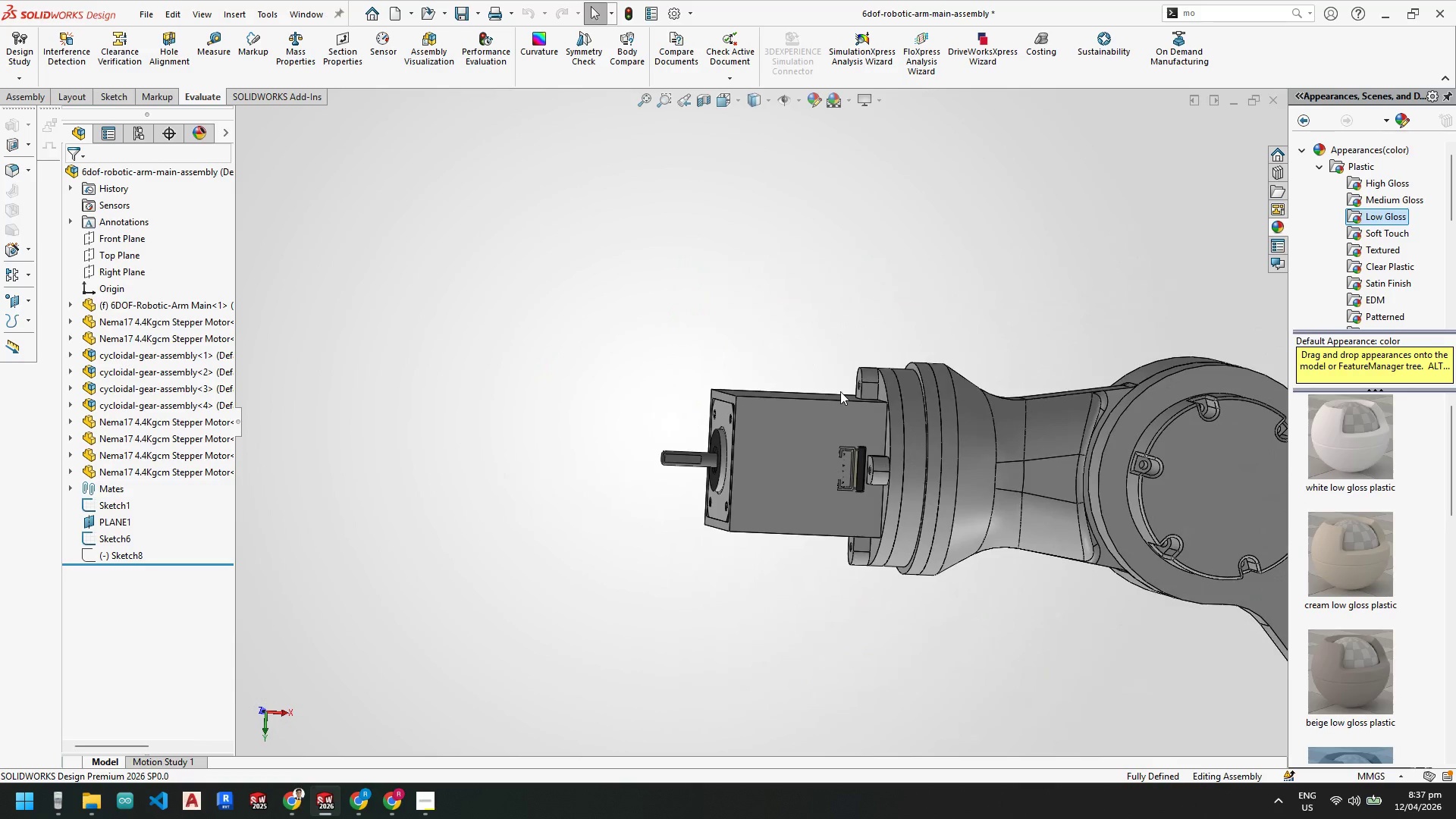 
scroll: coordinate [824, 469], scroll_direction: down, amount: 4.0
 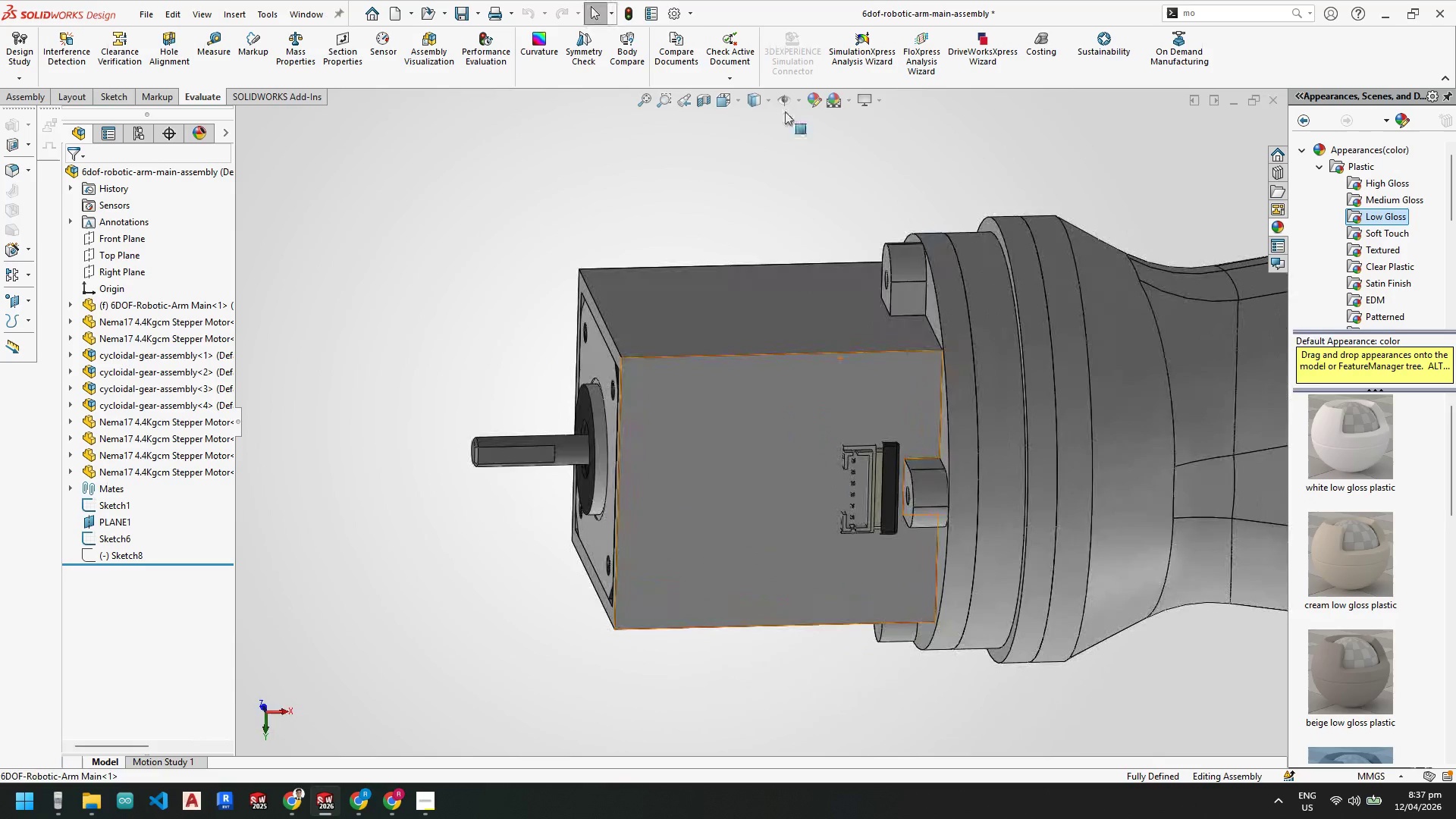 
mouse_move([765, 127])
 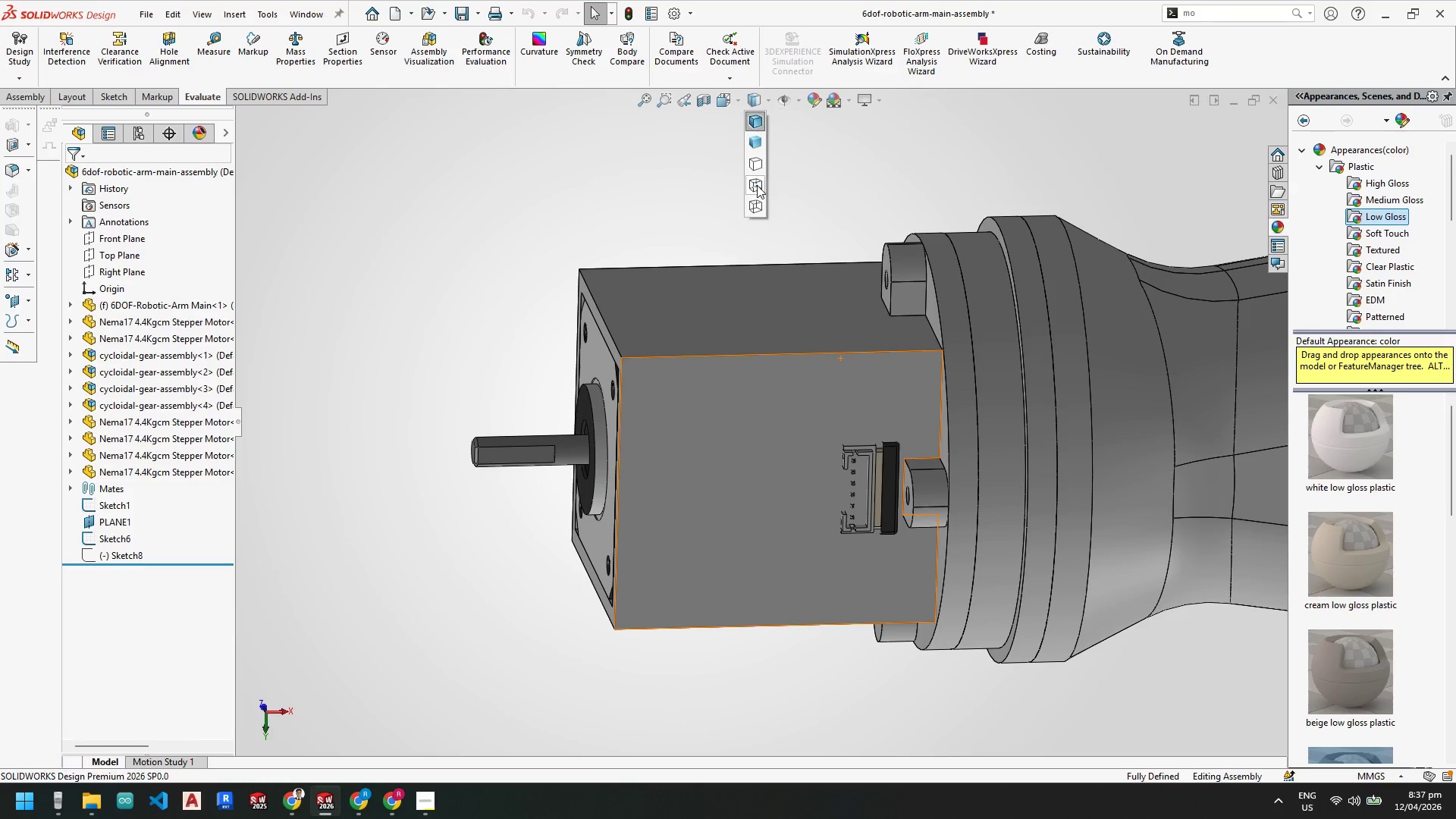 
left_click([757, 185])
 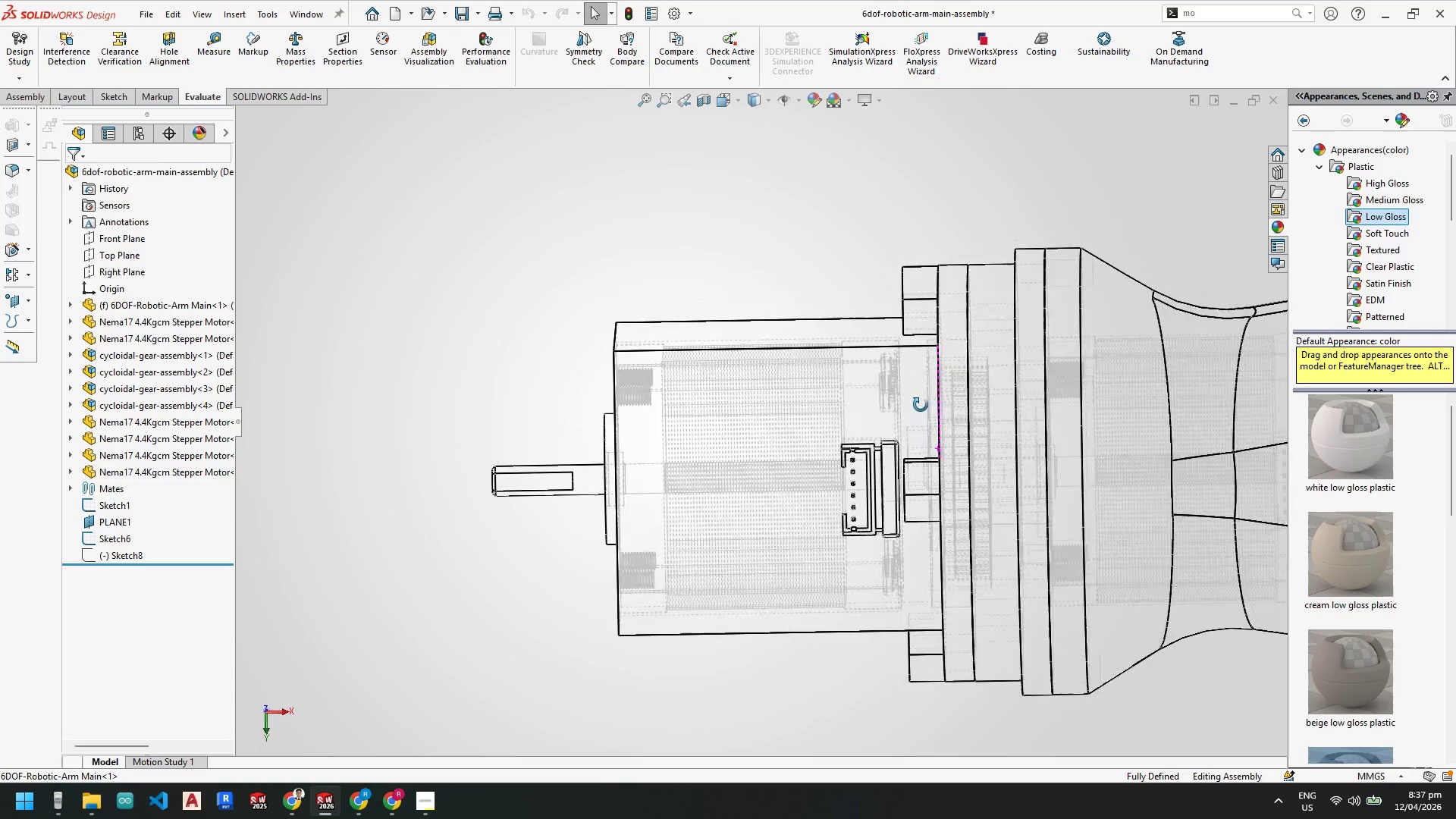 
scroll: coordinate [922, 399], scroll_direction: down, amount: 1.0
 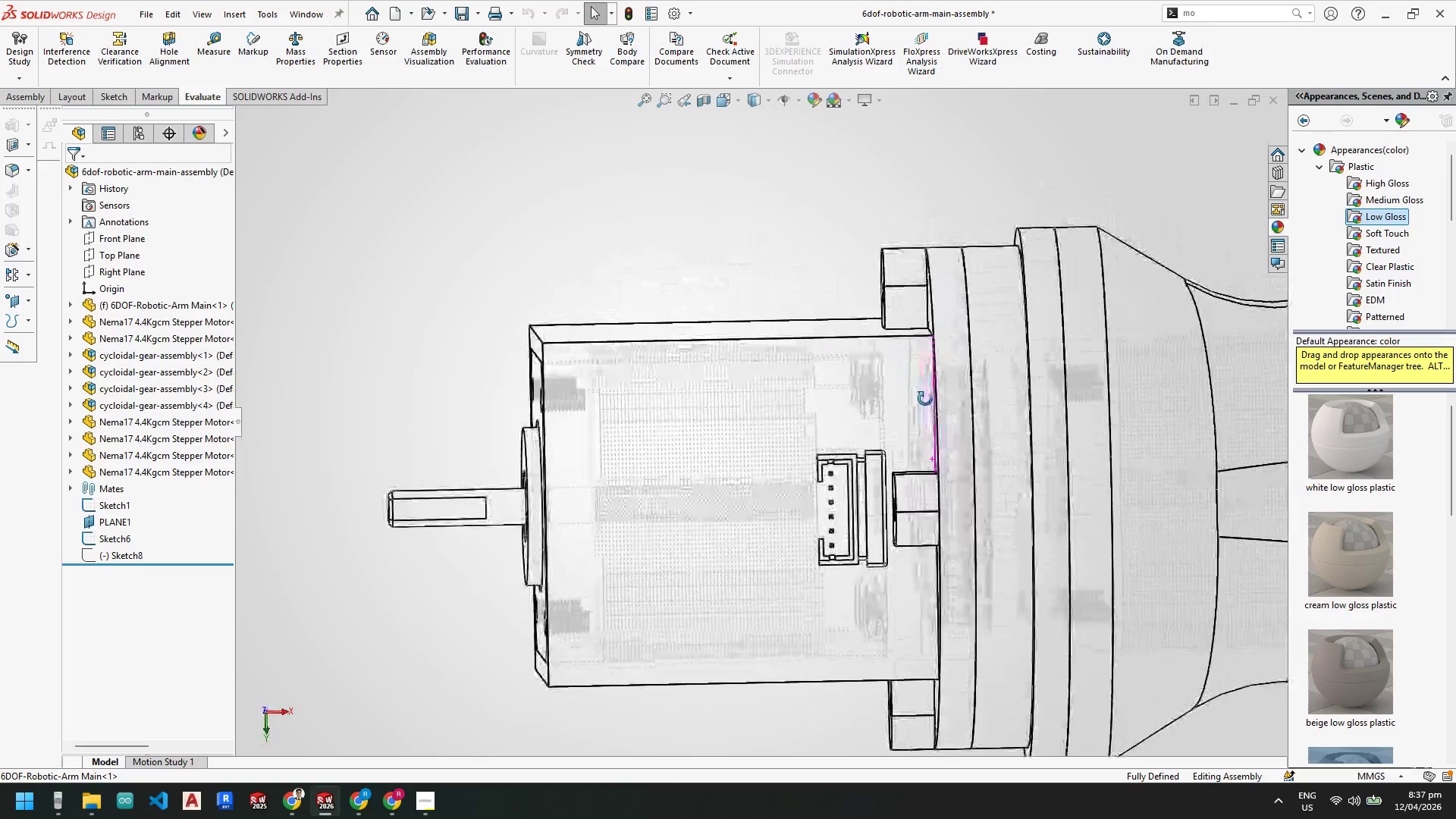 
wait(8.89)
 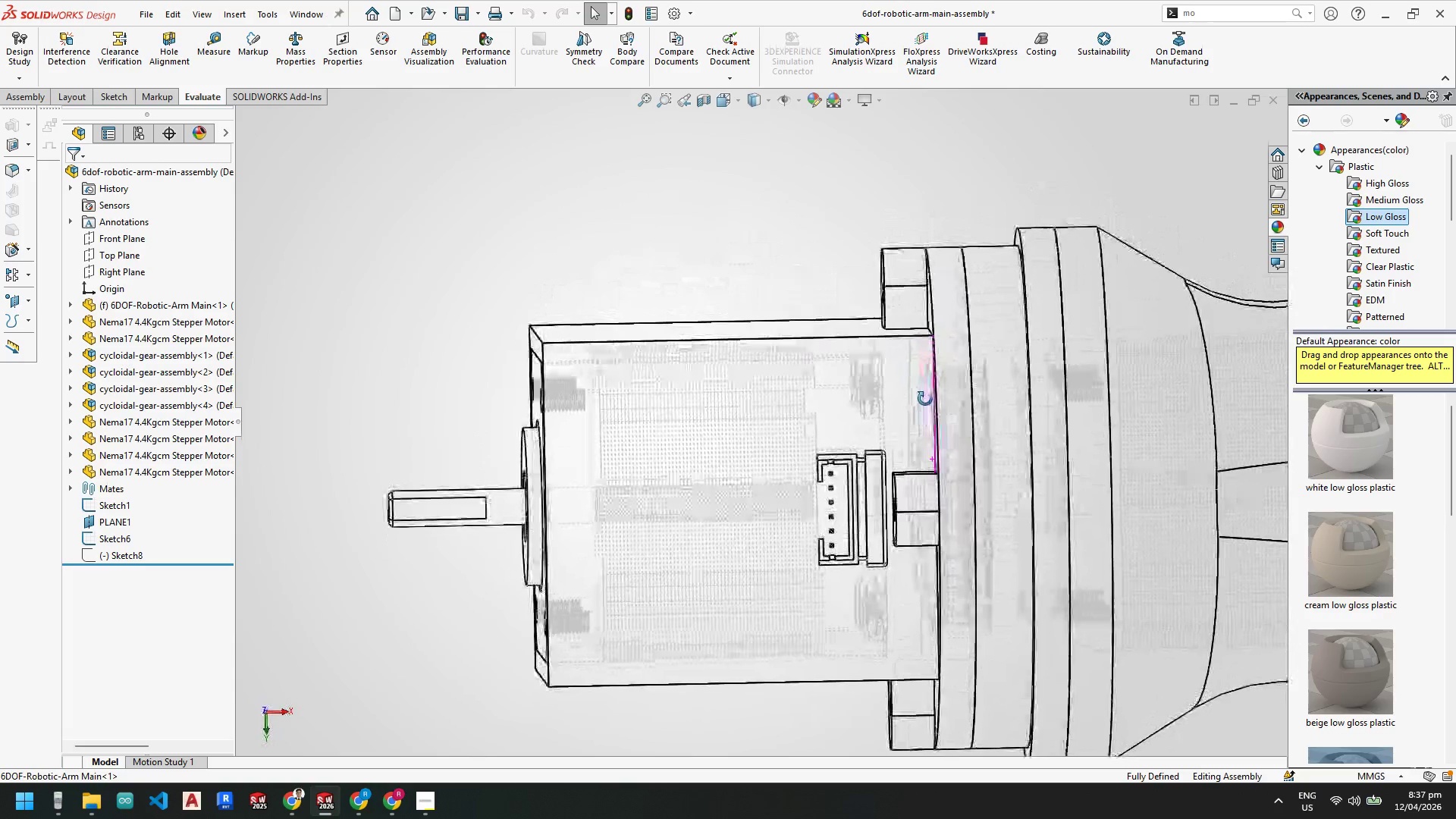 
mouse_move([944, 416])
 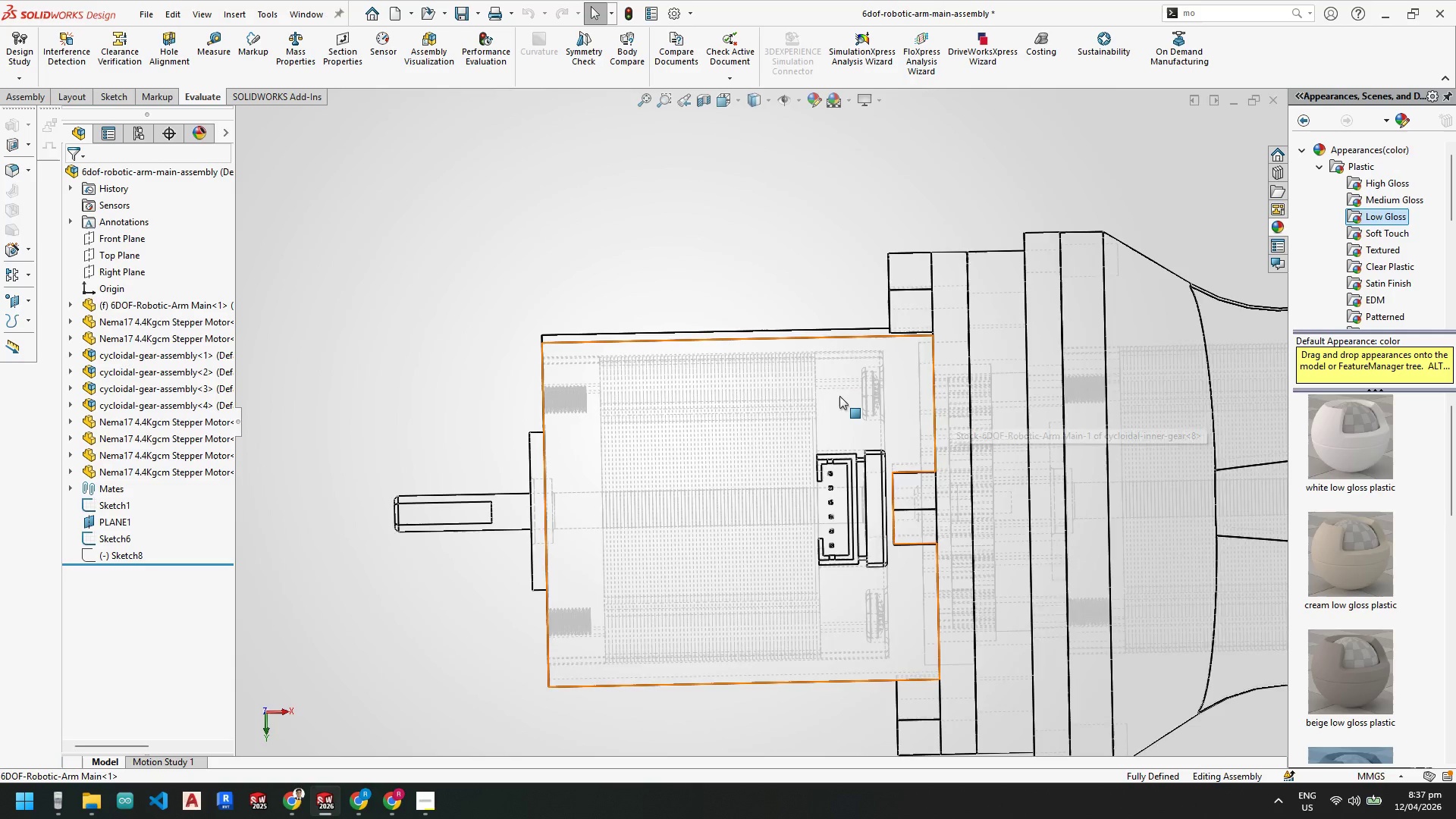 
scroll: coordinate [839, 396], scroll_direction: down, amount: 2.0
 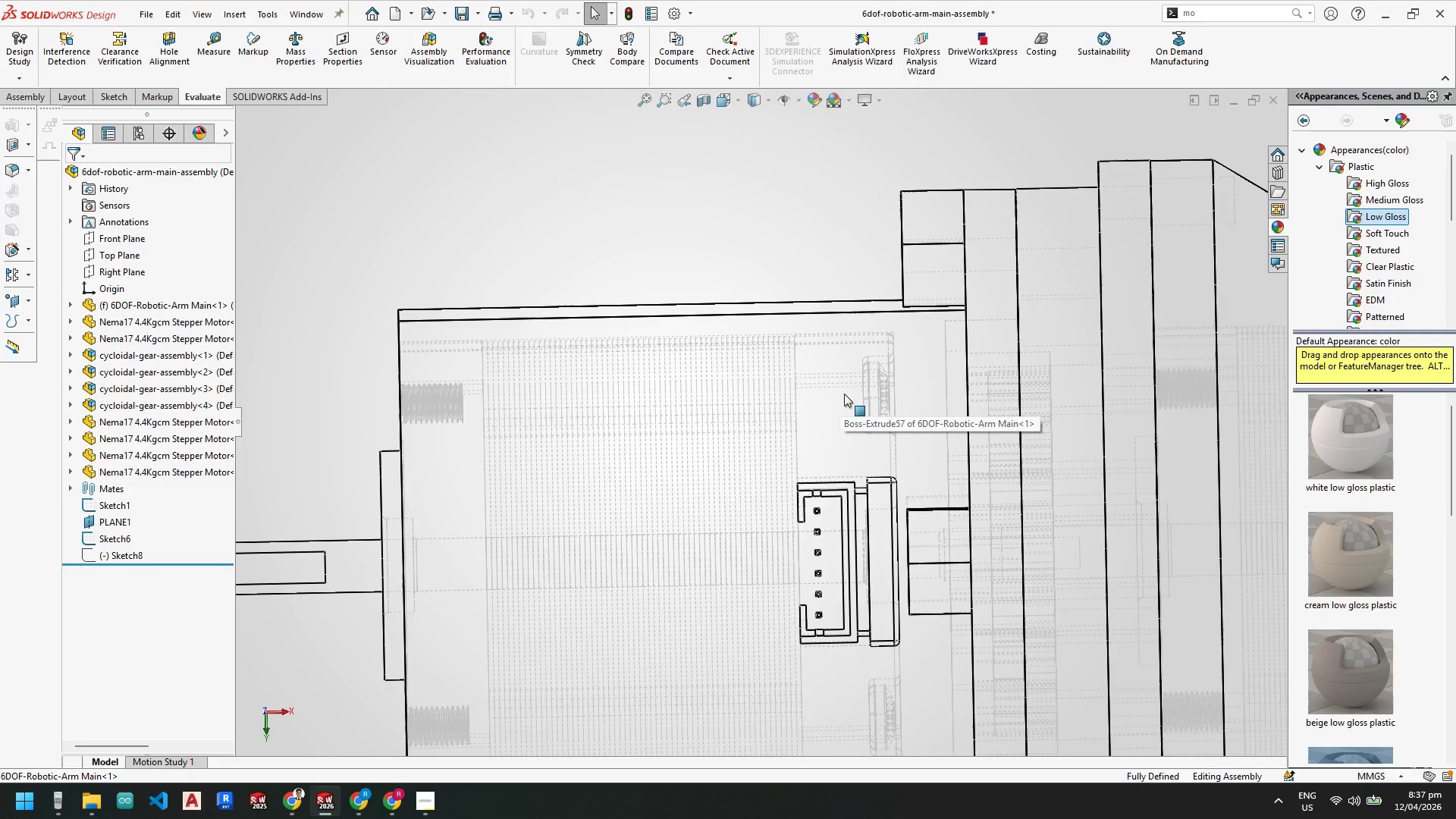 
scroll: coordinate [976, 445], scroll_direction: up, amount: 4.0
 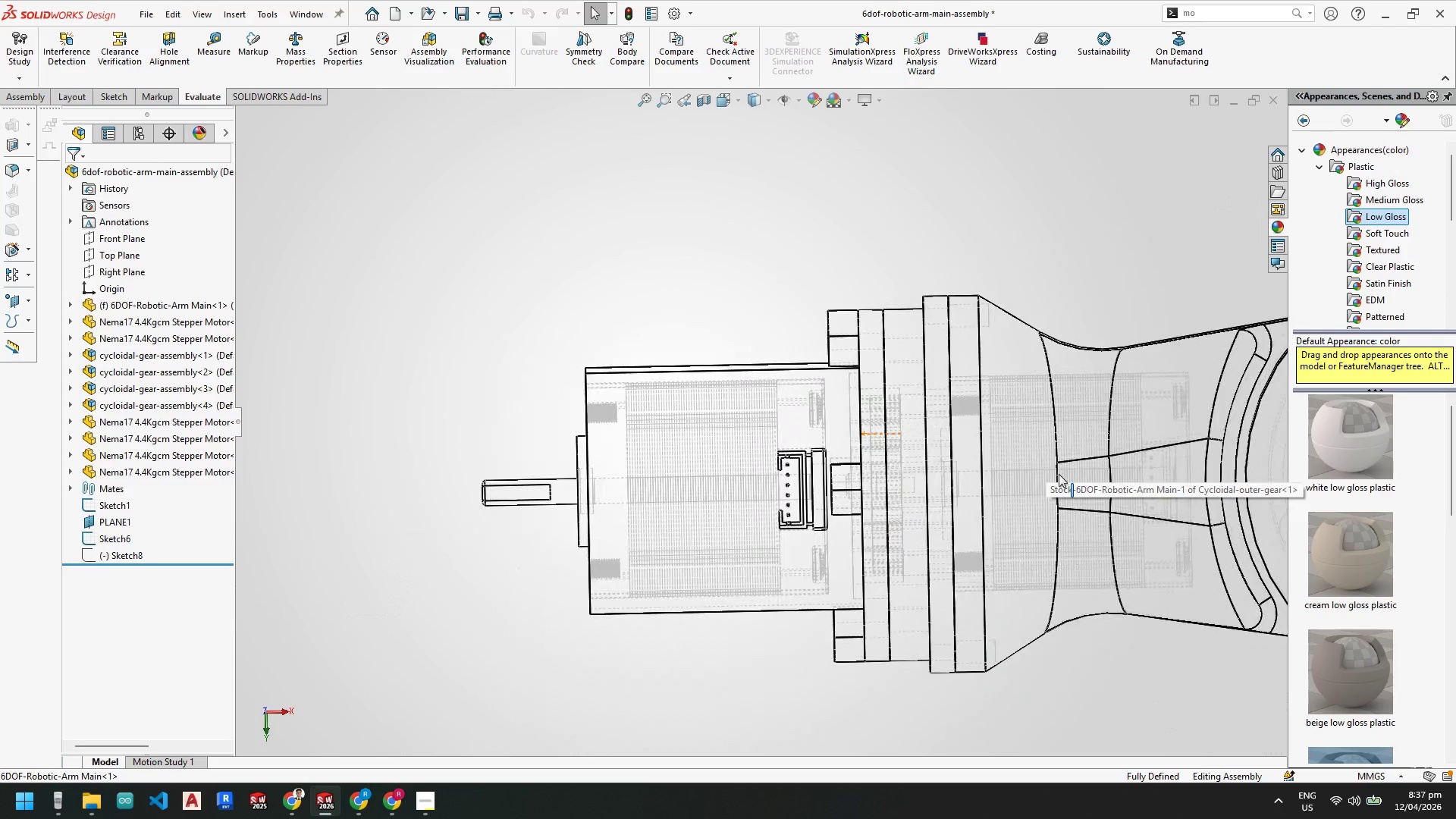 
scroll: coordinate [1018, 412], scroll_direction: down, amount: 1.0
 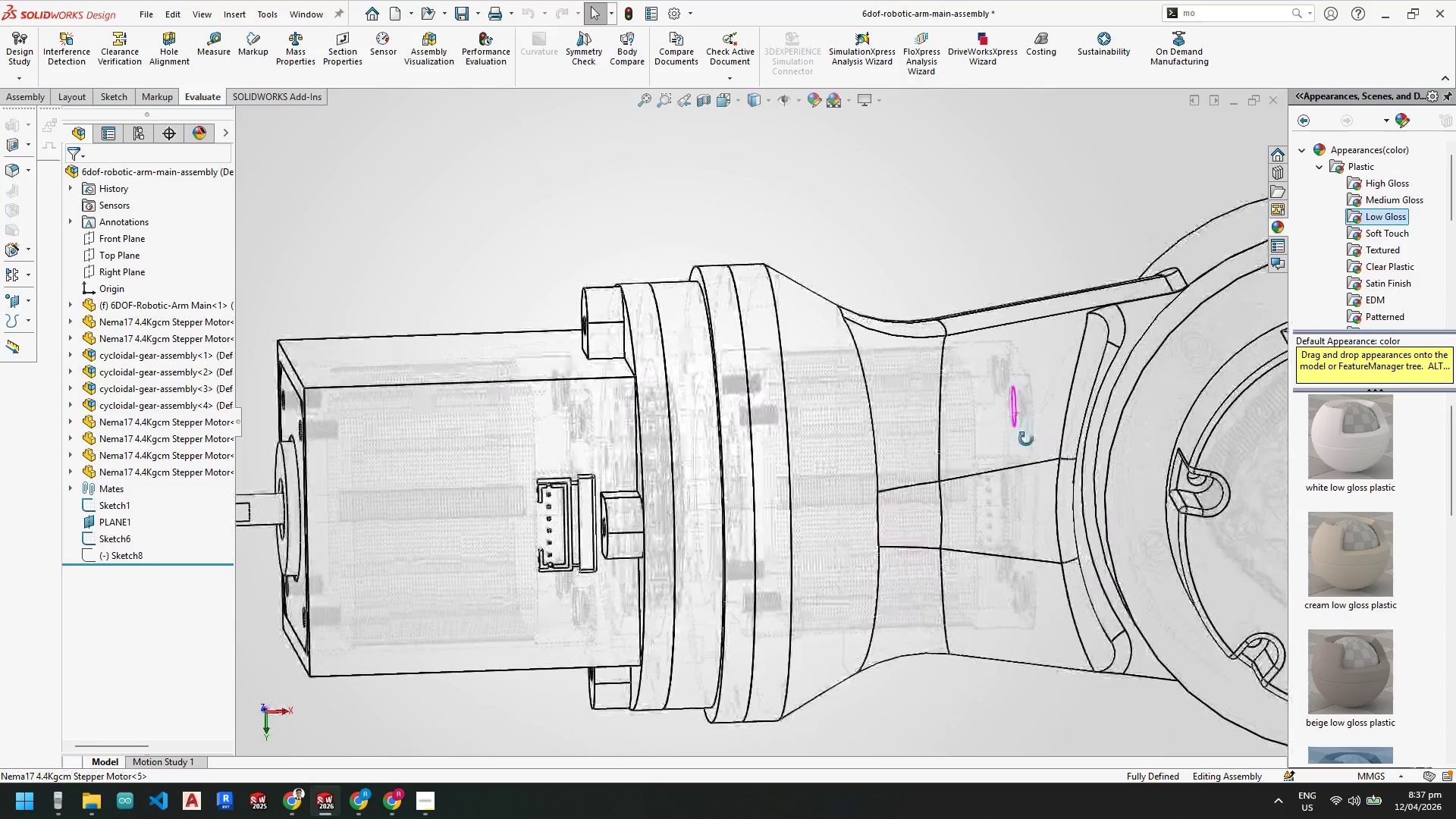 
scroll: coordinate [654, 439], scroll_direction: up, amount: 5.0
 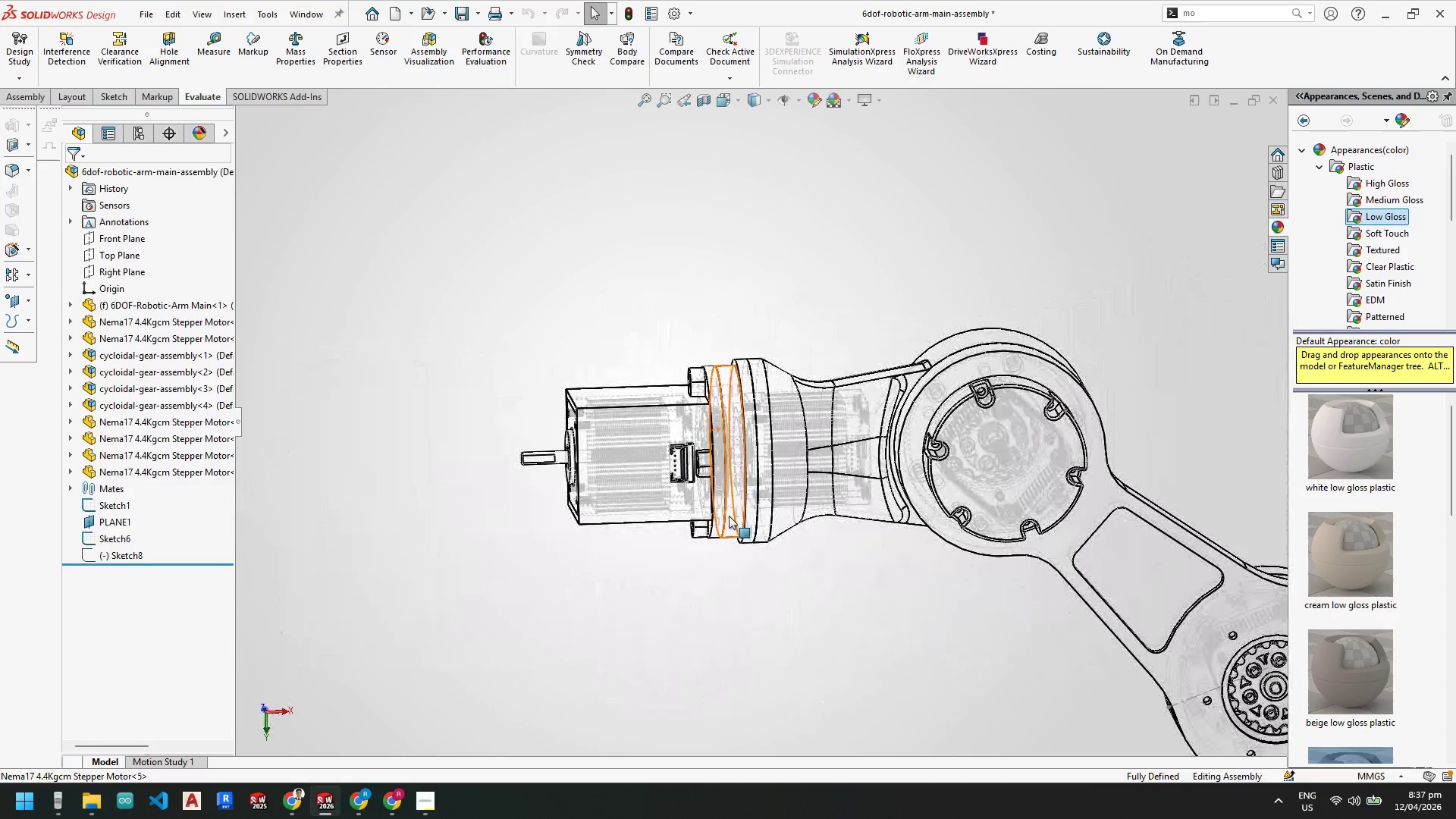 
scroll: coordinate [726, 505], scroll_direction: down, amount: 2.0
 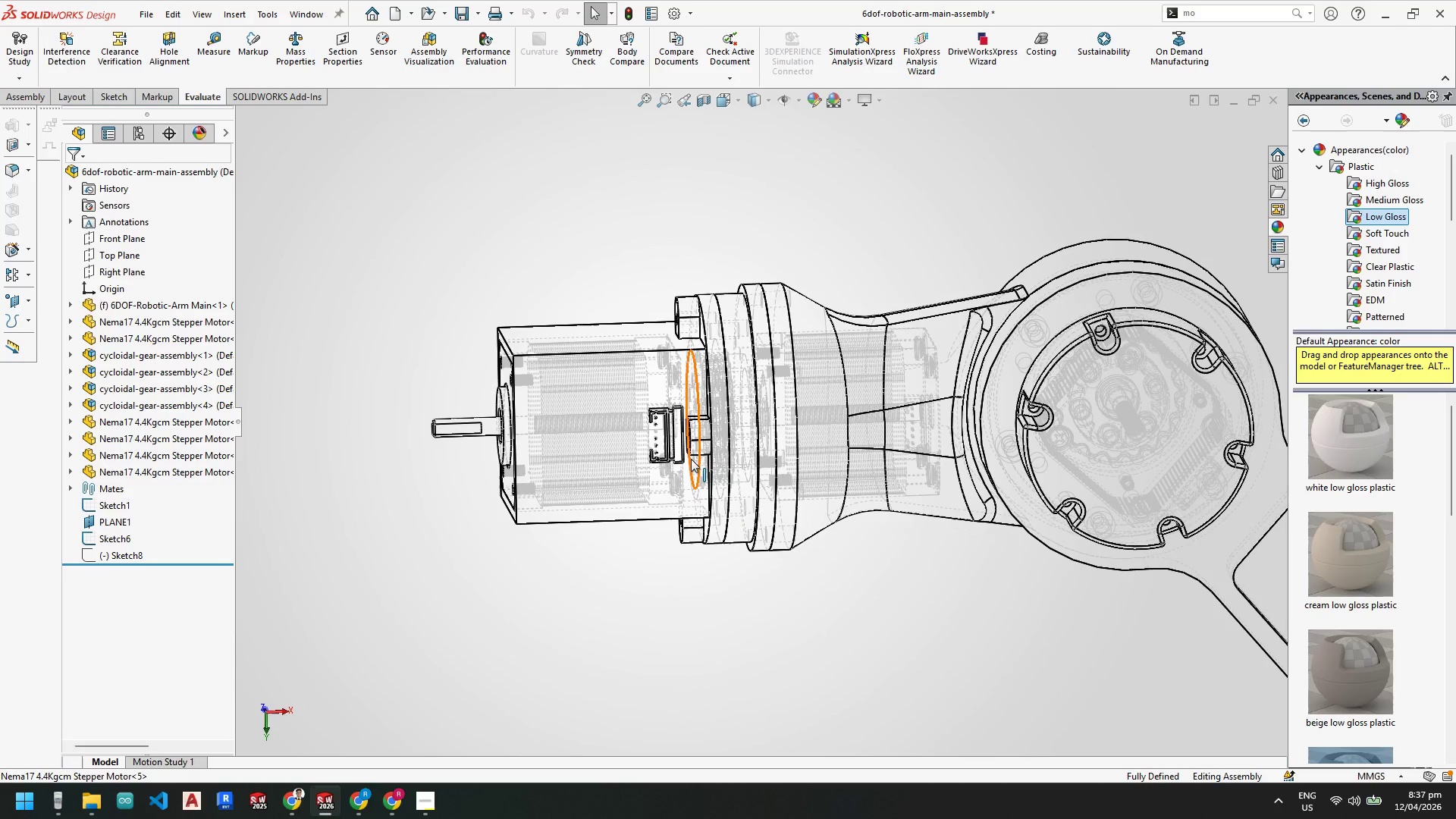 
wait(7.87)
 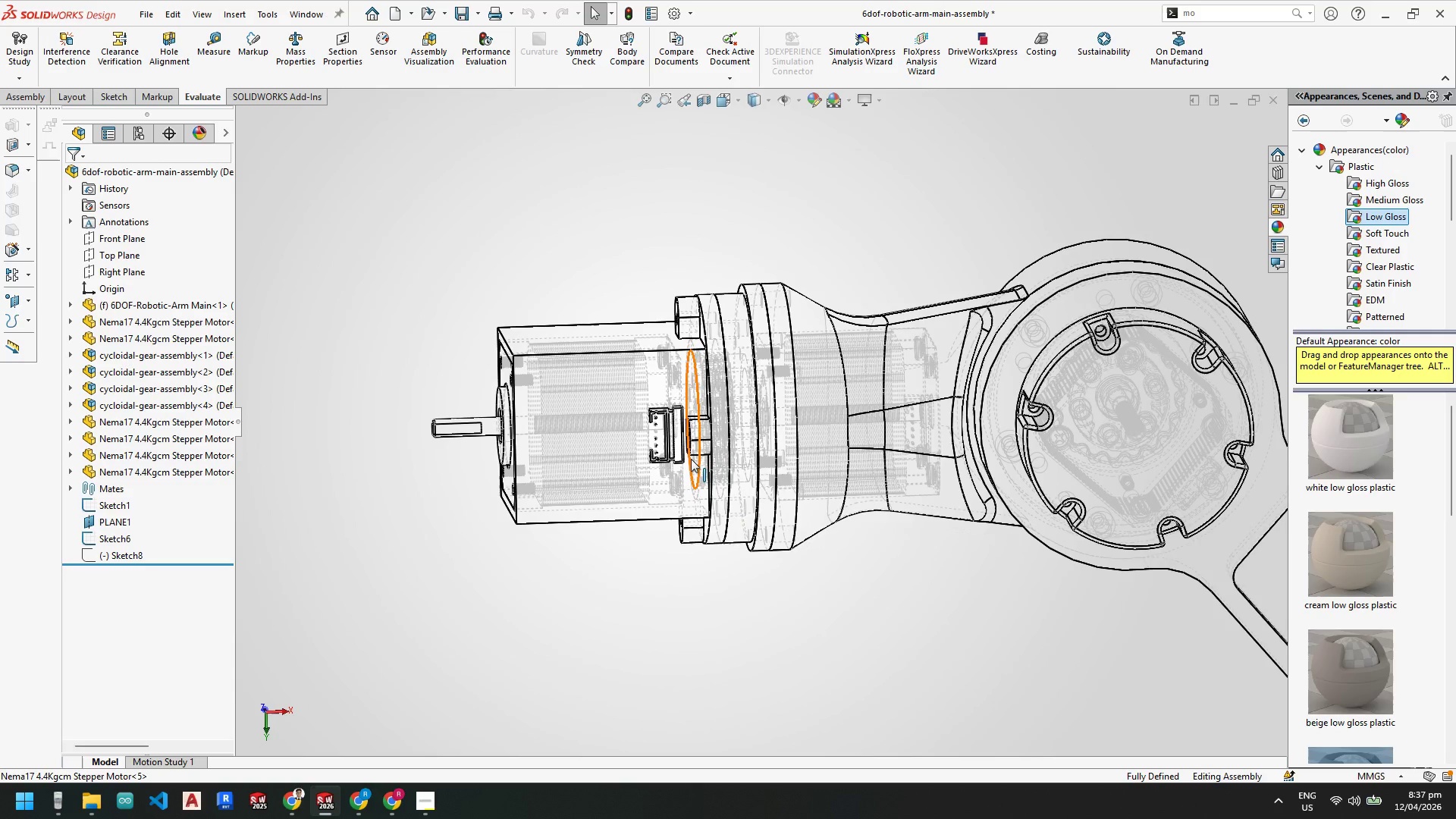 
scroll: coordinate [714, 410], scroll_direction: up, amount: 2.0
 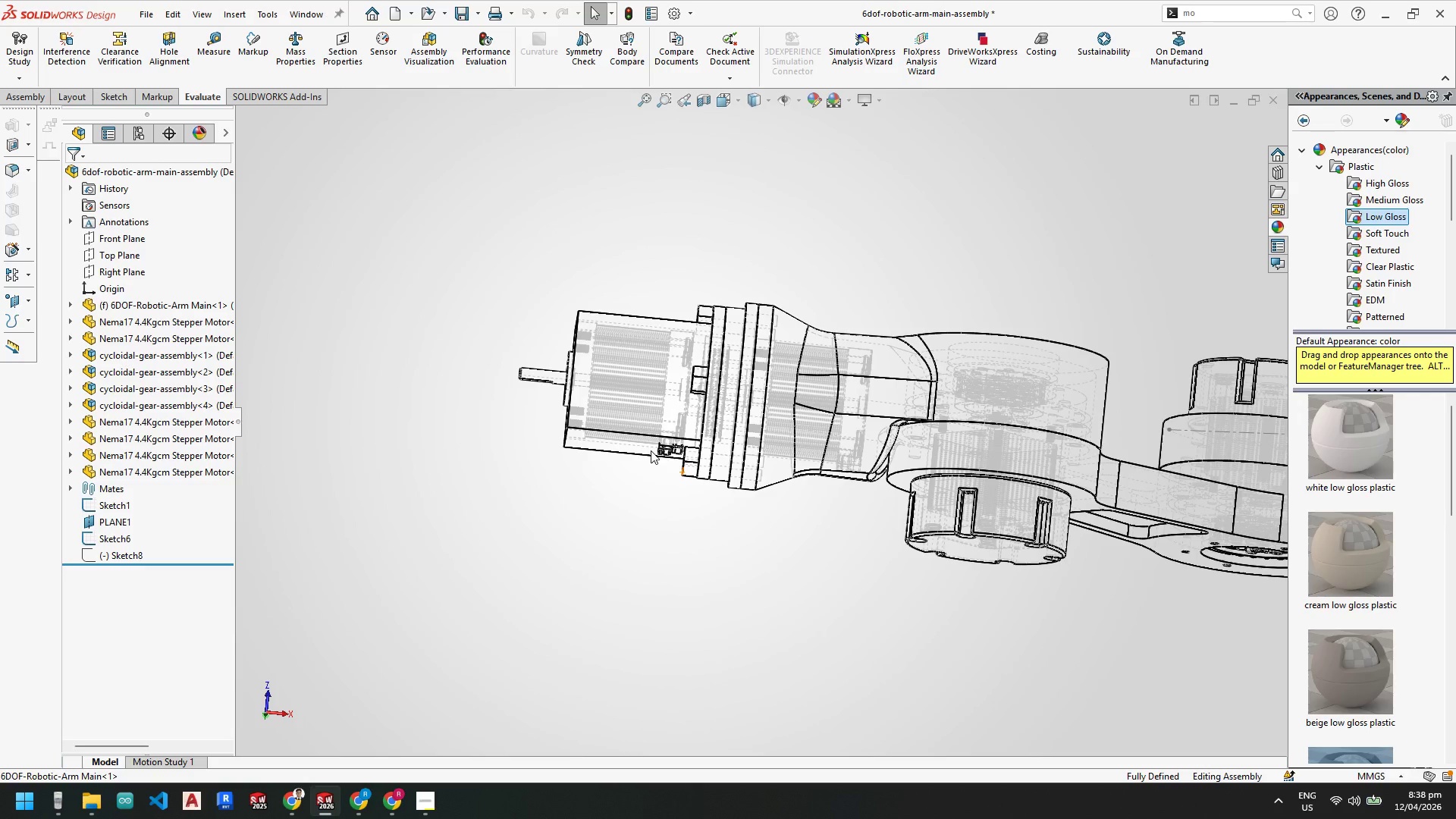 
wait(5.06)
 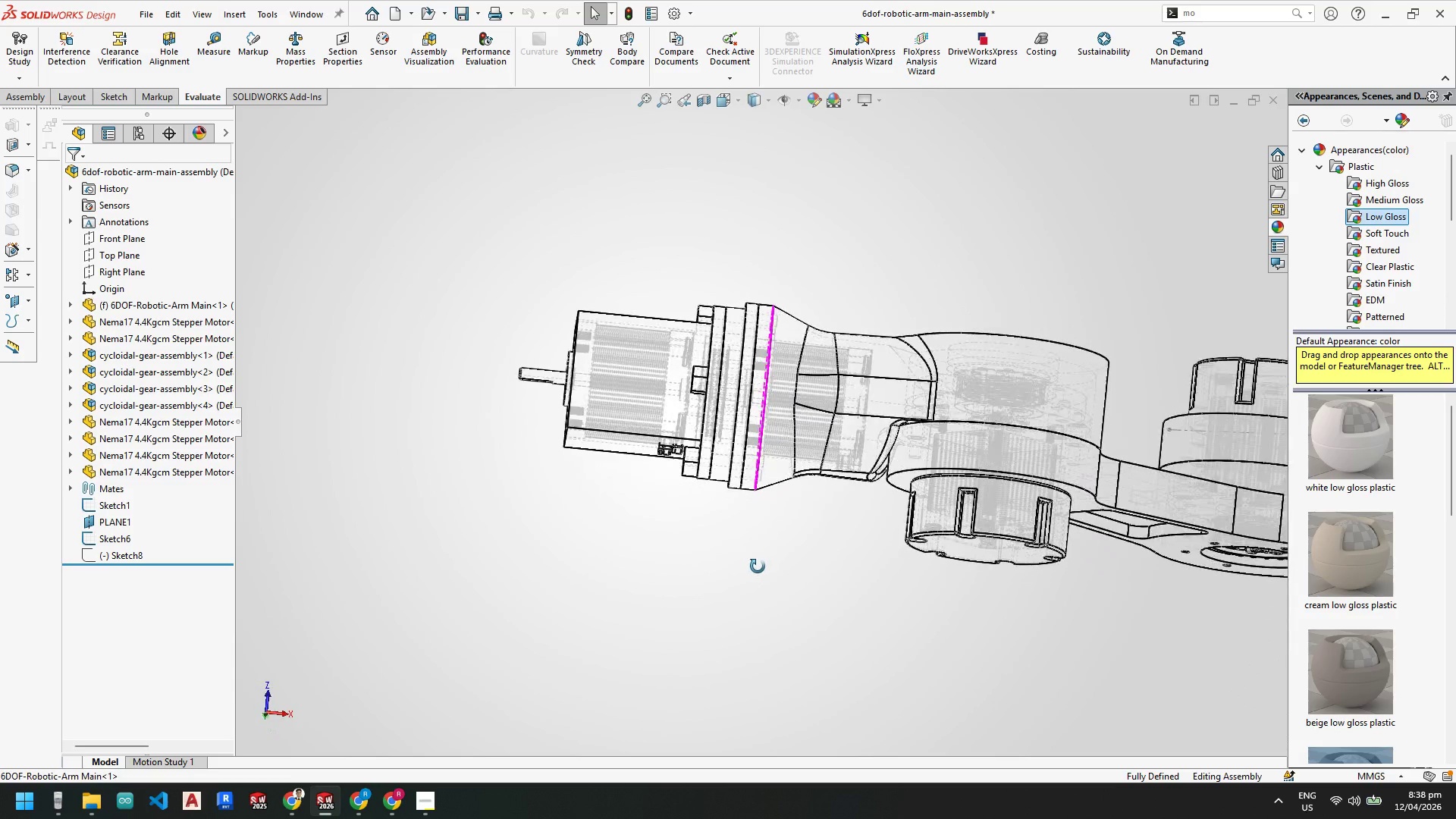 
scroll: coordinate [774, 507], scroll_direction: up, amount: 3.0
 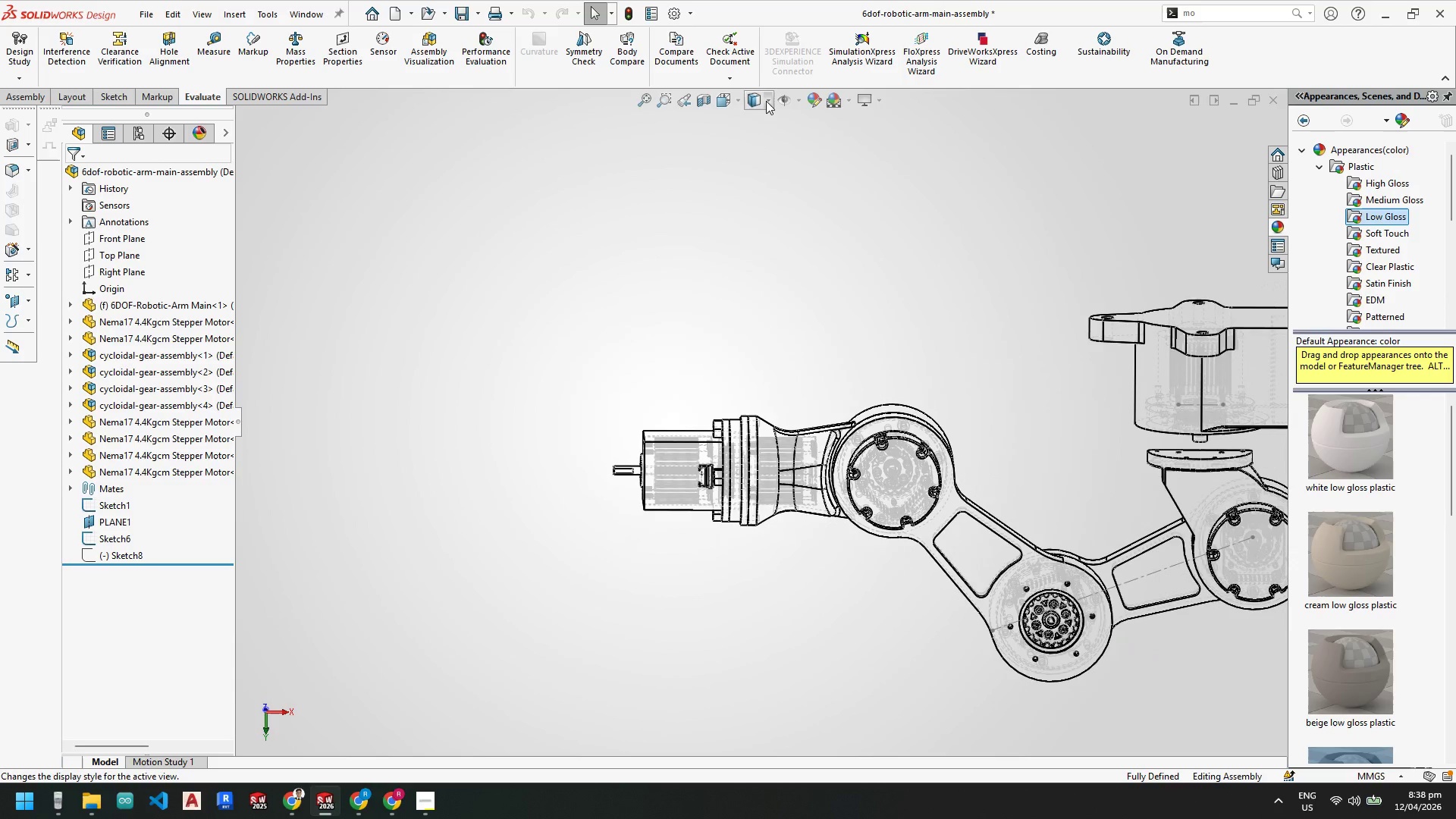 
wait(5.55)
 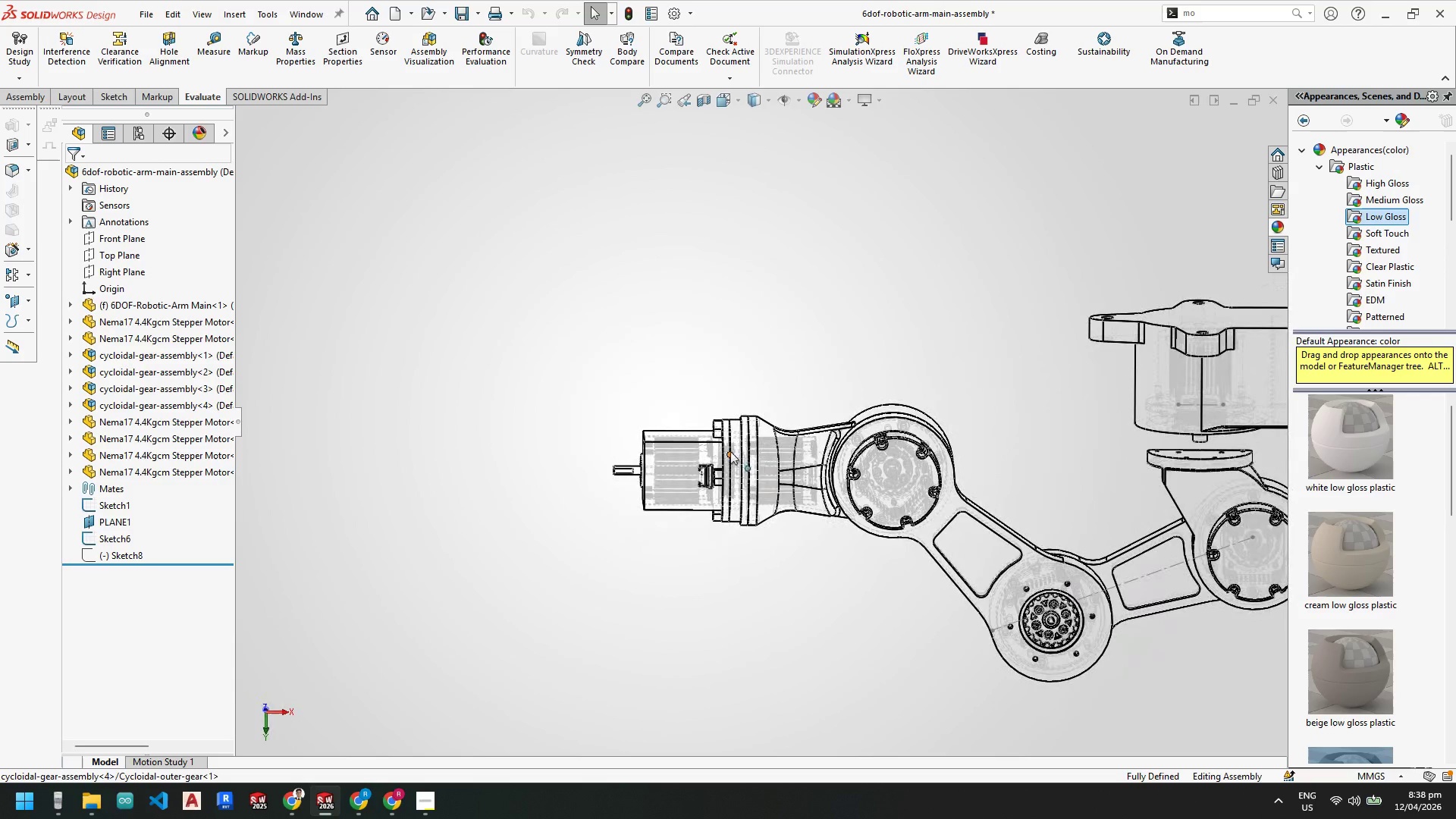 
scroll: coordinate [728, 497], scroll_direction: down, amount: 8.0
 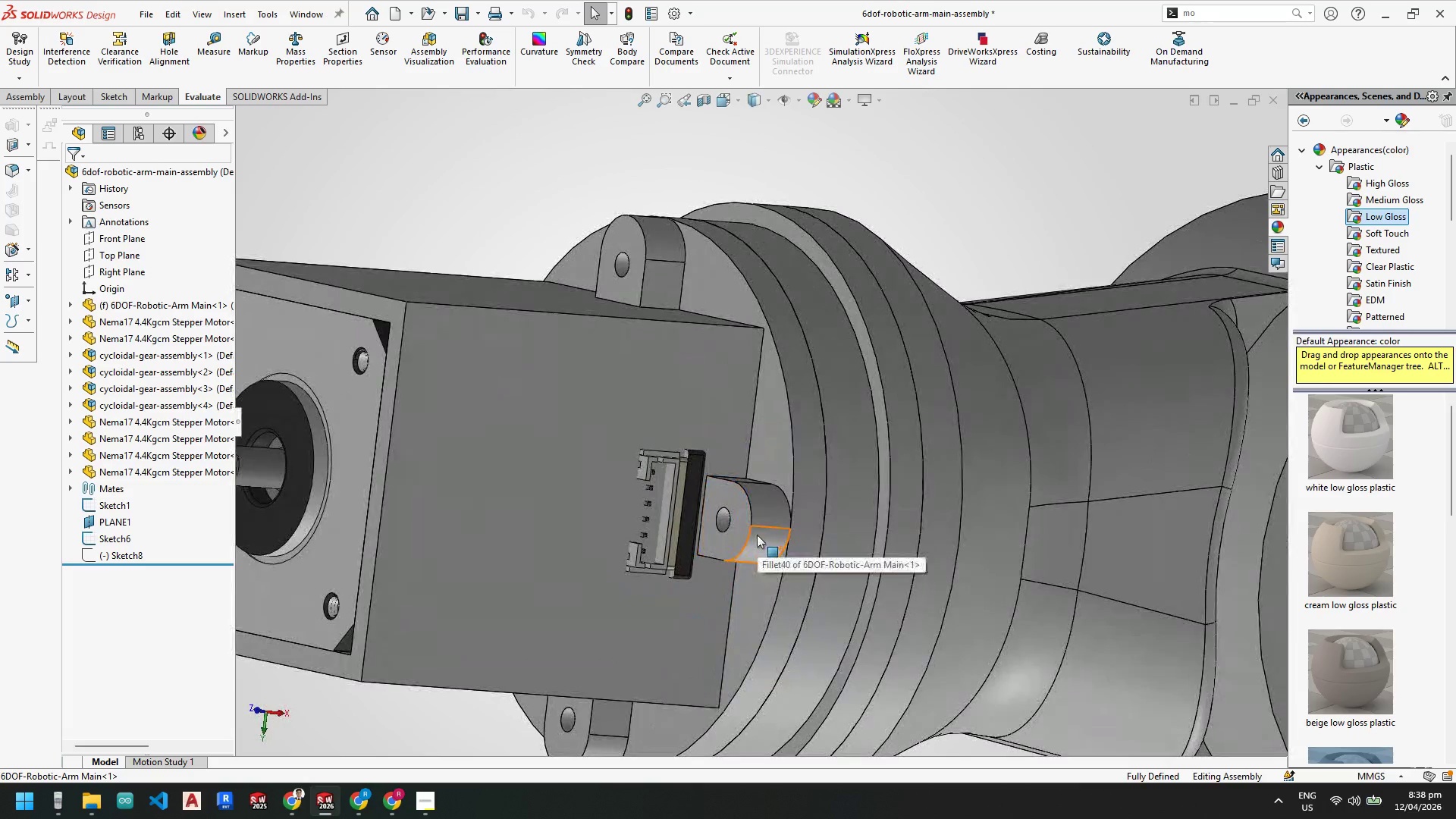 
scroll: coordinate [754, 549], scroll_direction: up, amount: 1.0
 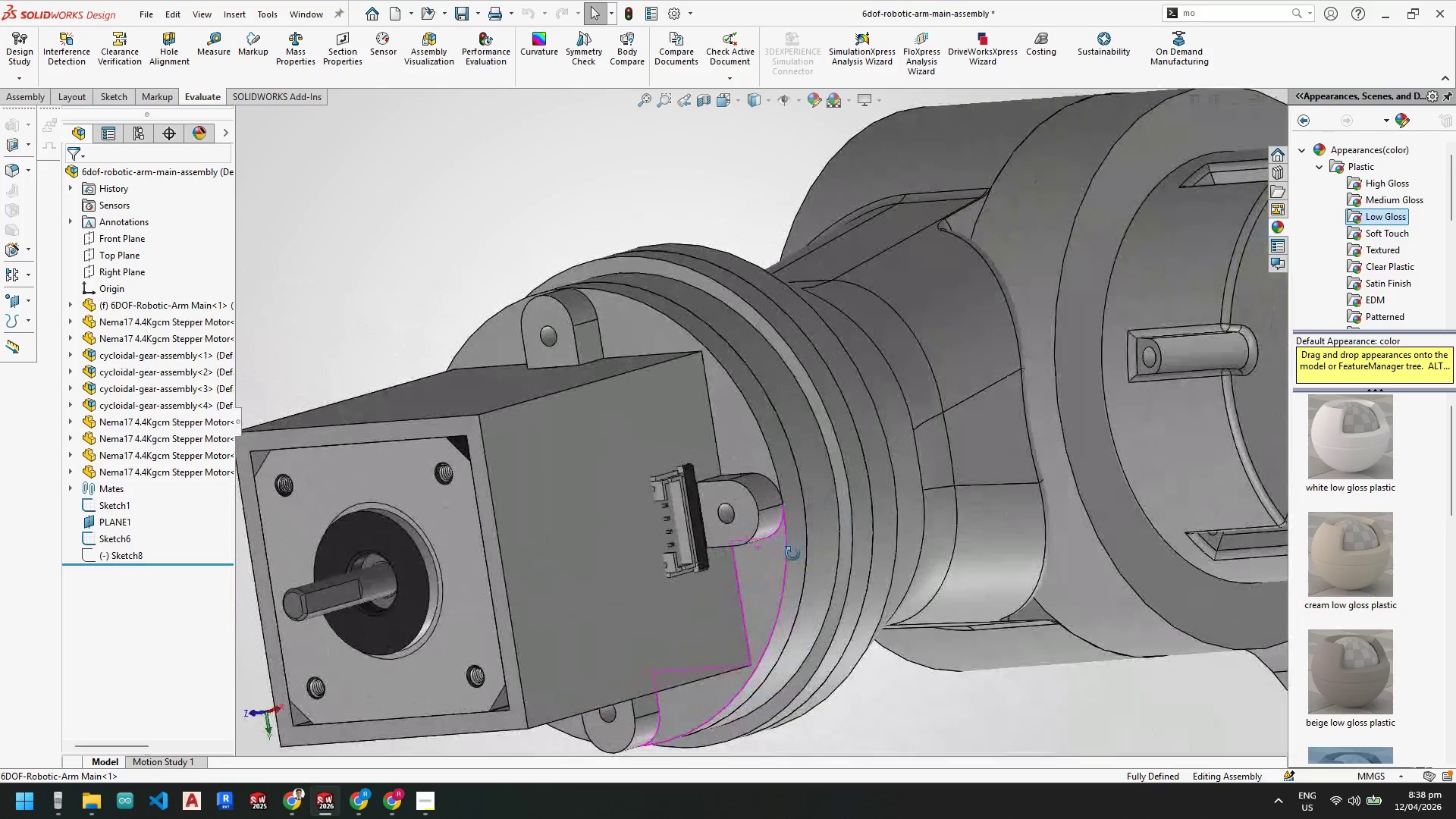 
scroll: coordinate [742, 513], scroll_direction: down, amount: 3.0
 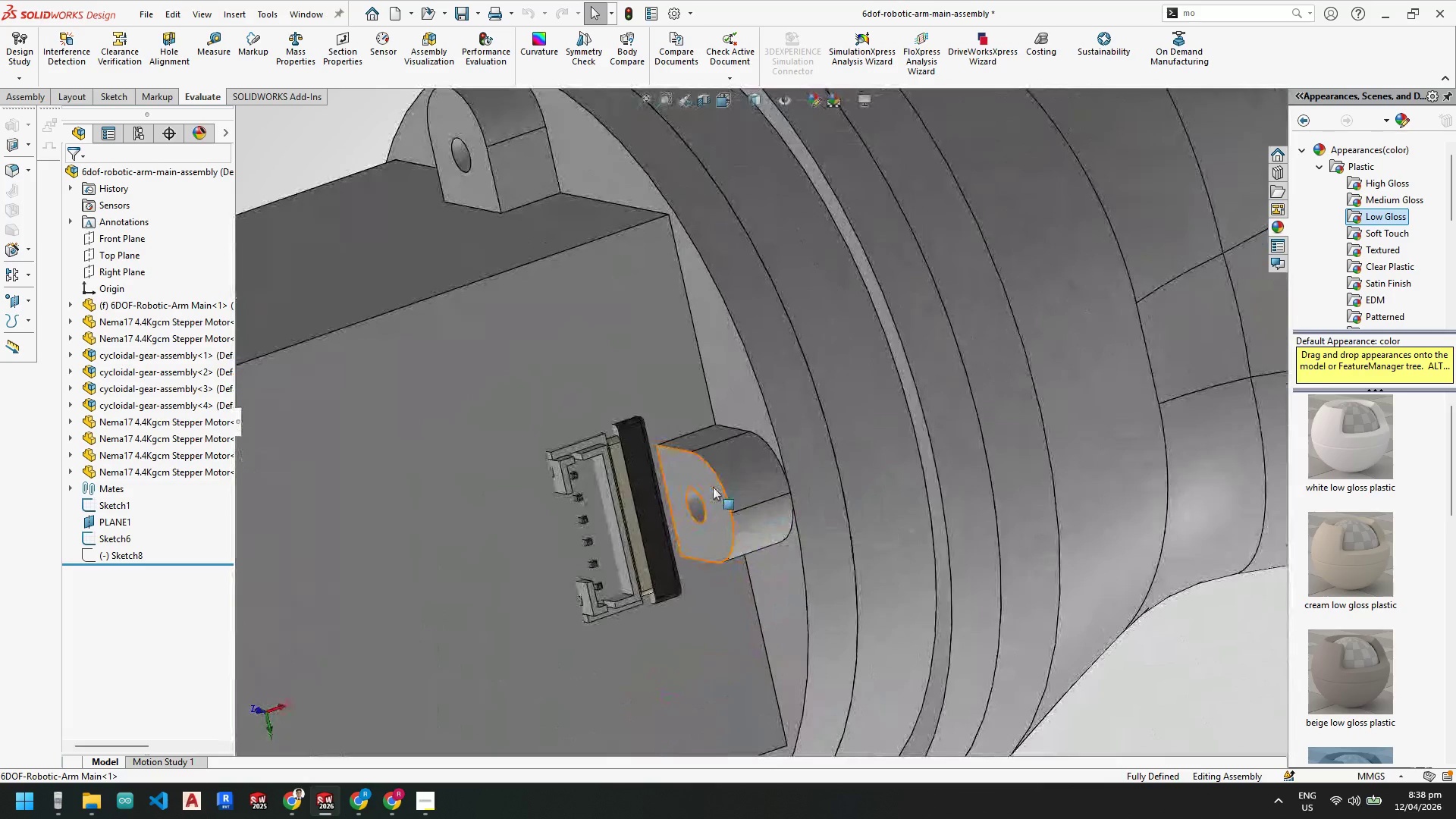 
left_click([713, 488])
 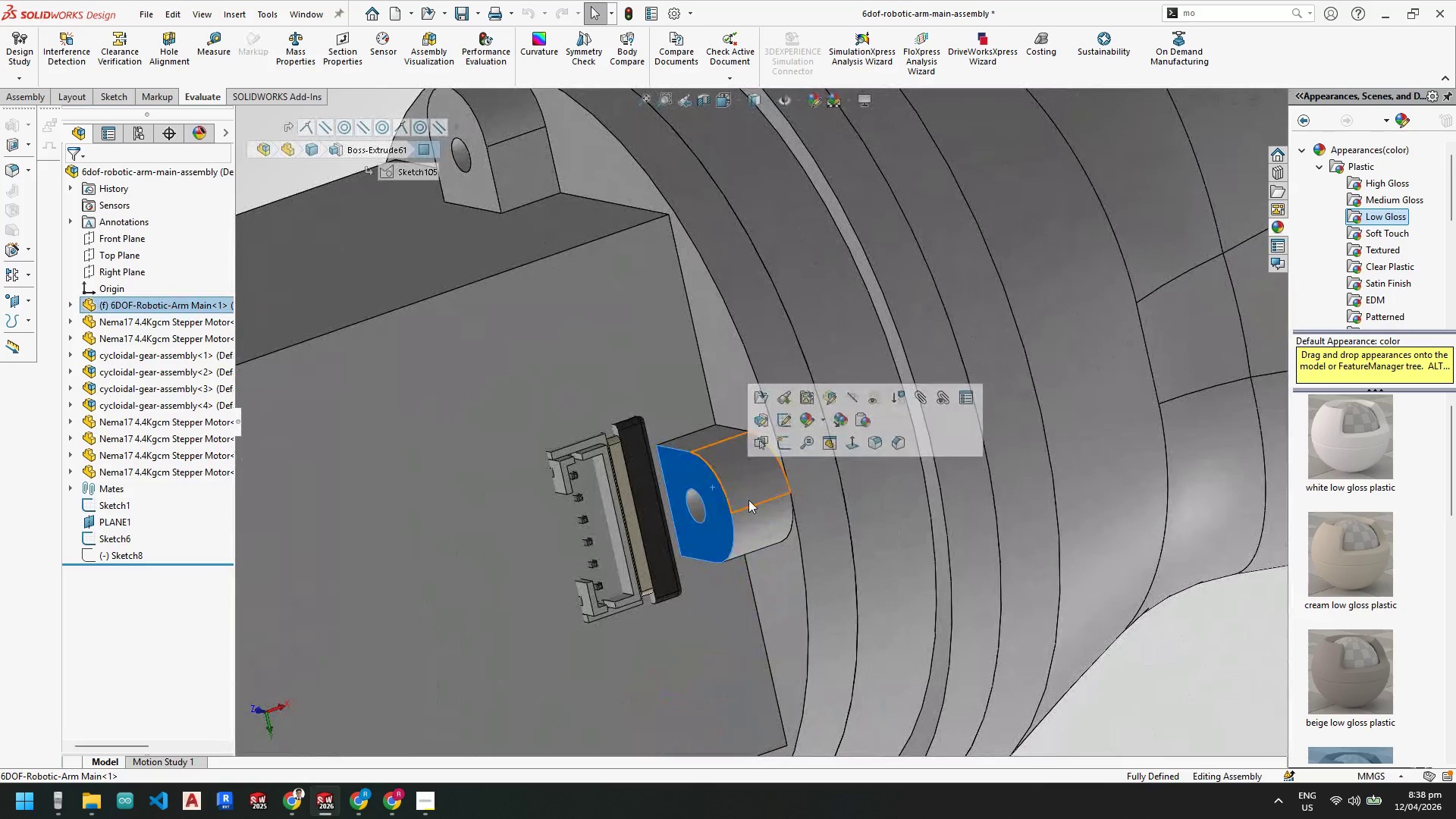 
scroll: coordinate [770, 542], scroll_direction: up, amount: 2.0
 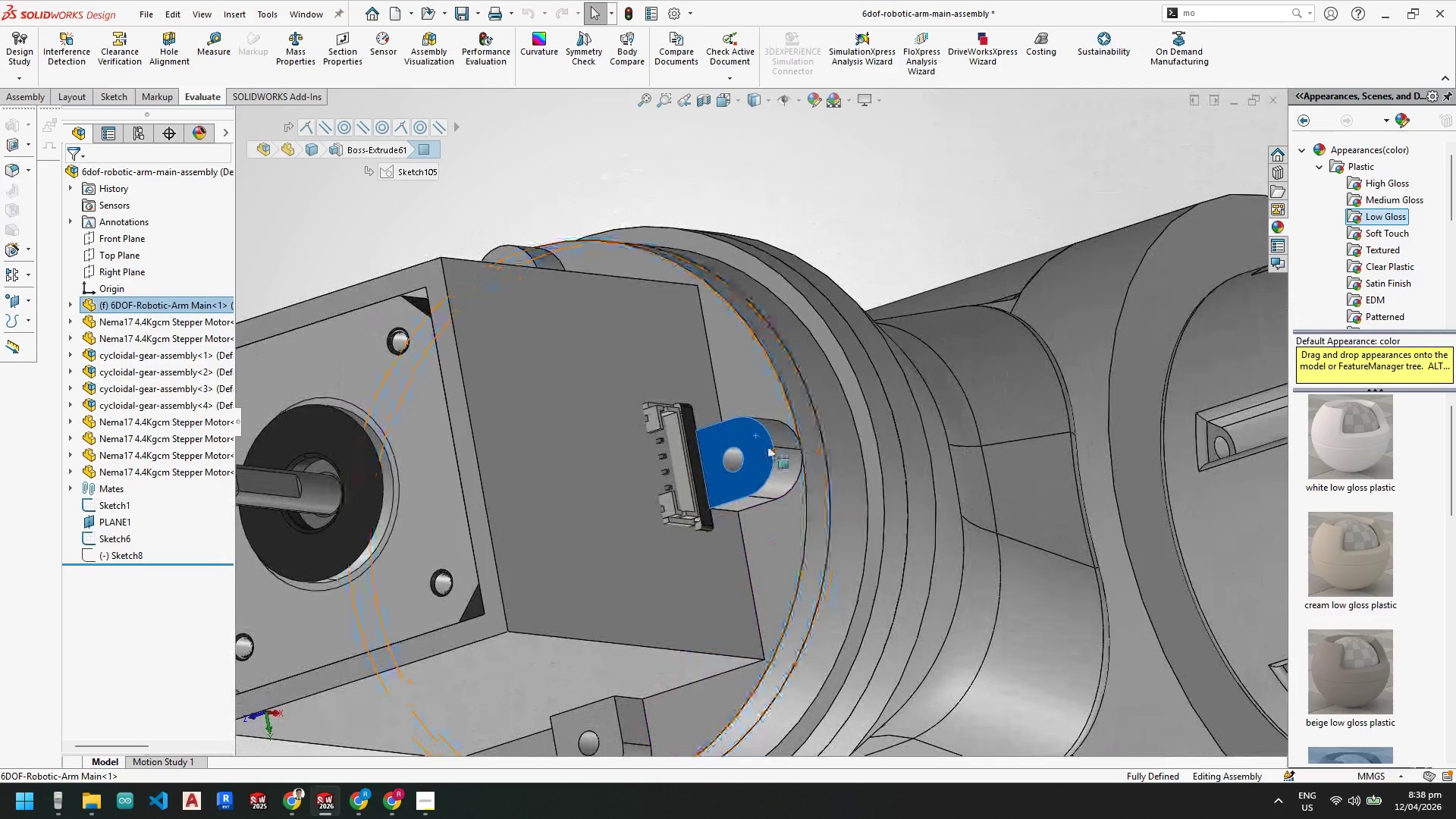 
scroll: coordinate [726, 443], scroll_direction: down, amount: 2.0
 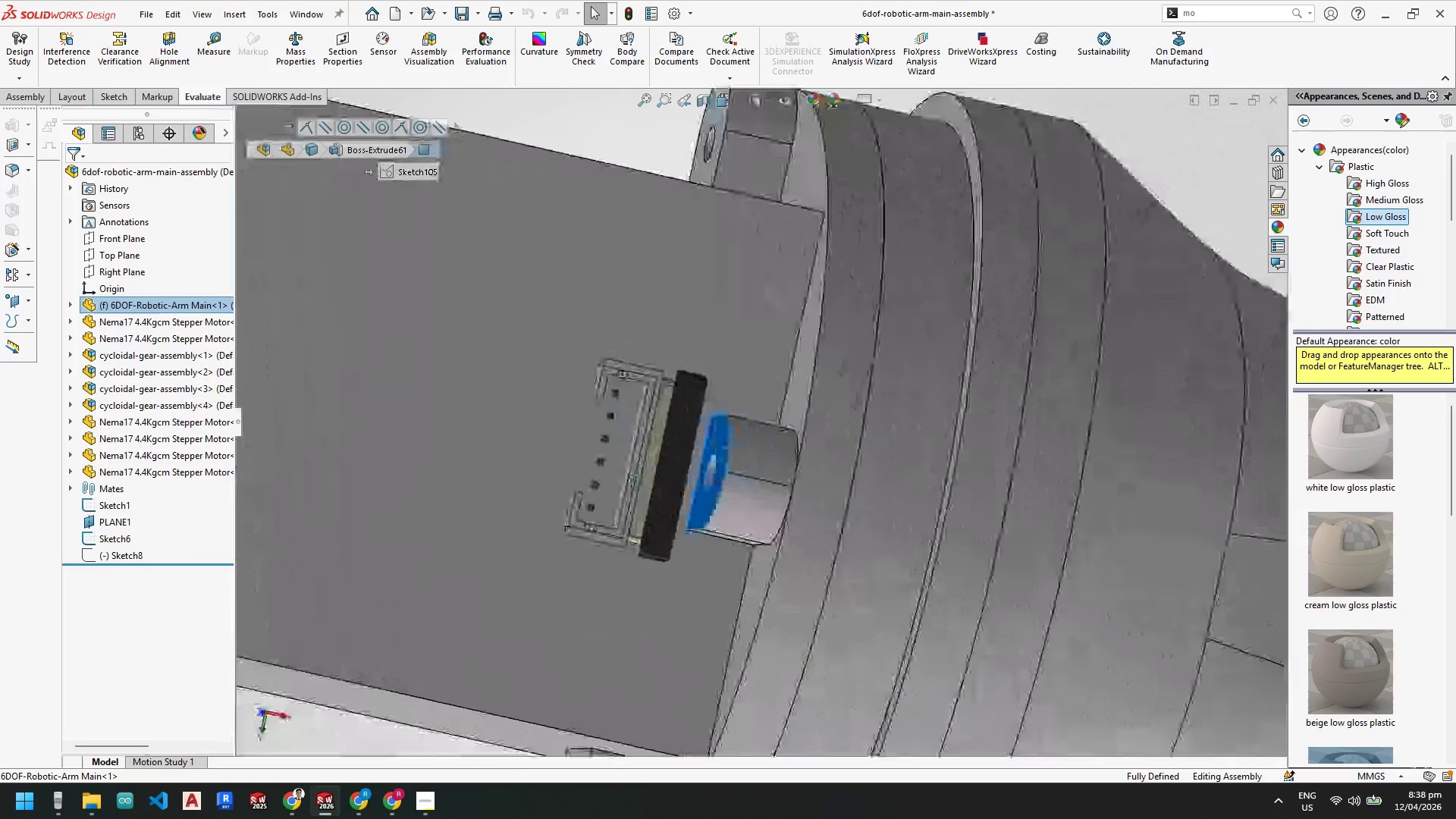 
scroll: coordinate [788, 572], scroll_direction: up, amount: 8.0
 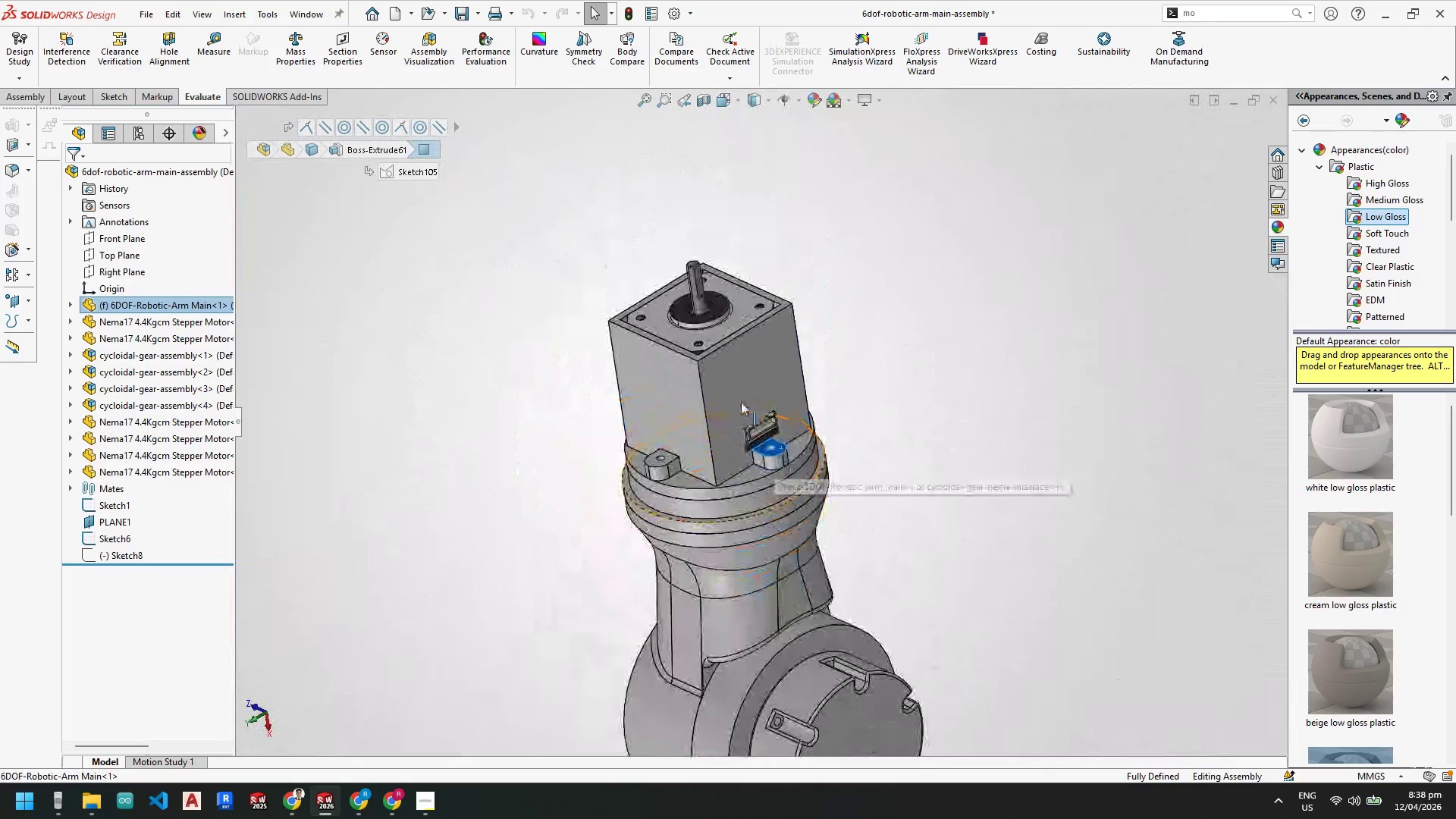 
scroll: coordinate [740, 402], scroll_direction: down, amount: 2.0
 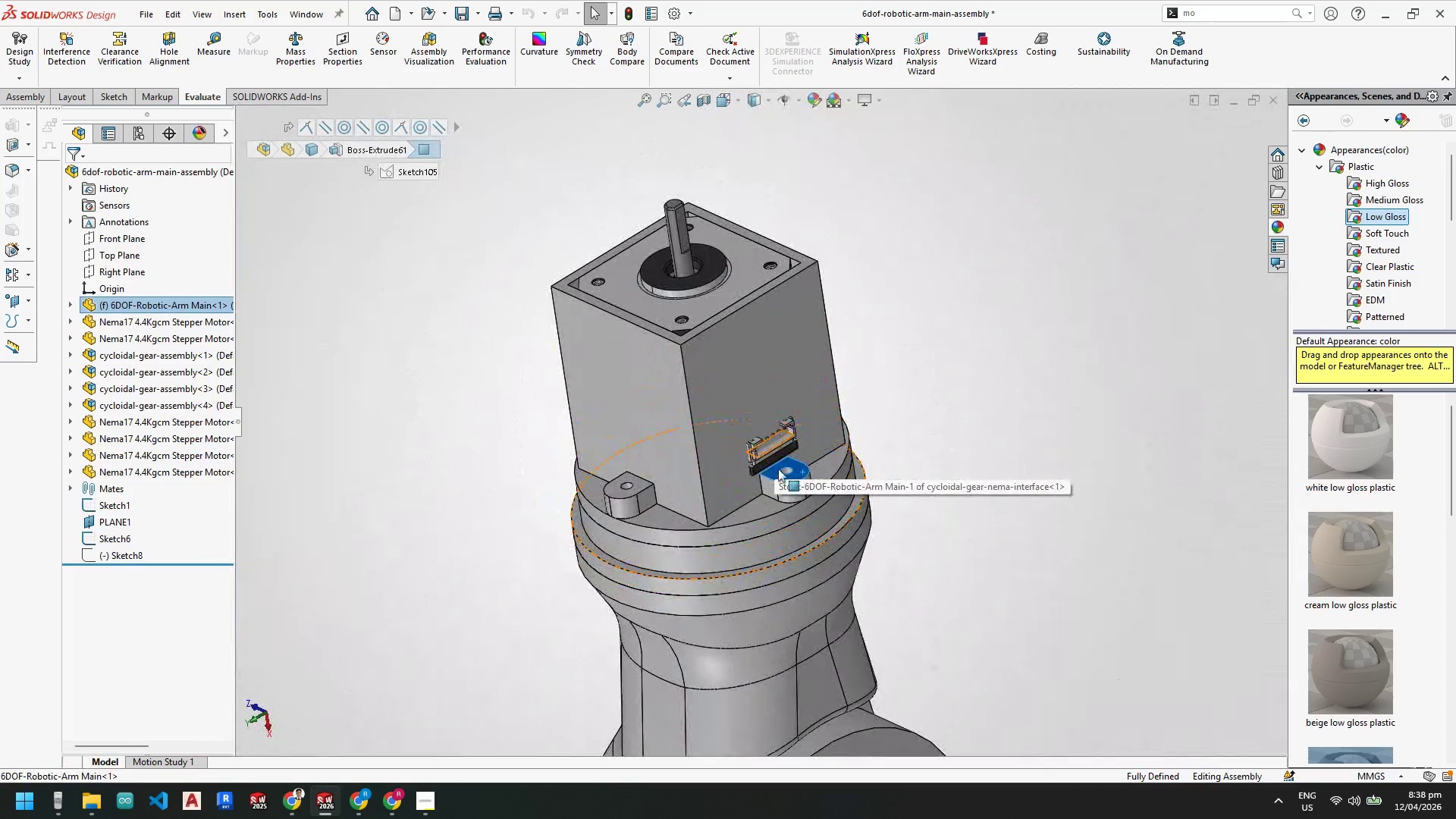 
scroll: coordinate [790, 472], scroll_direction: none, amount: 0.0
 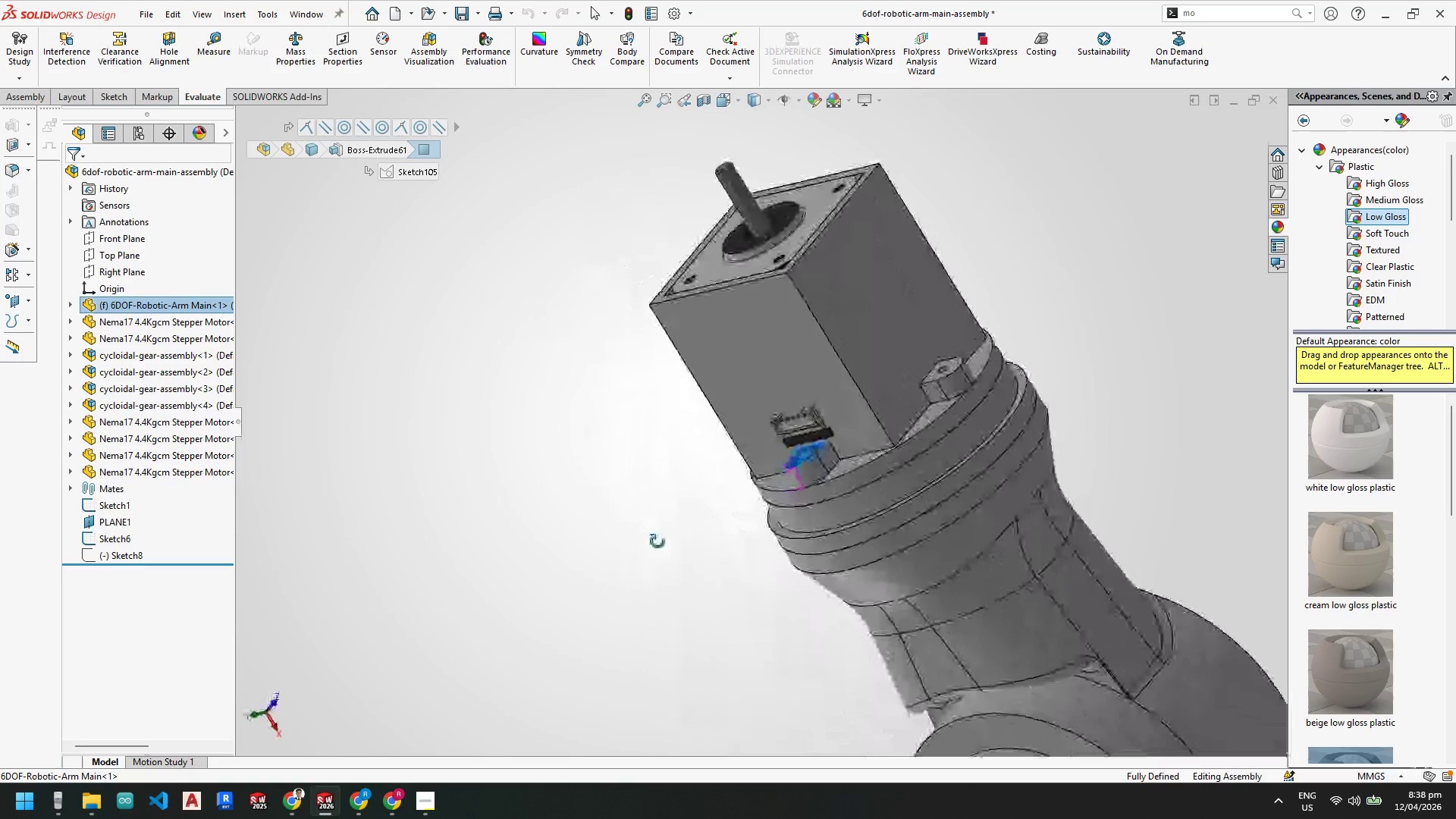 
scroll: coordinate [805, 246], scroll_direction: up, amount: 10.0
 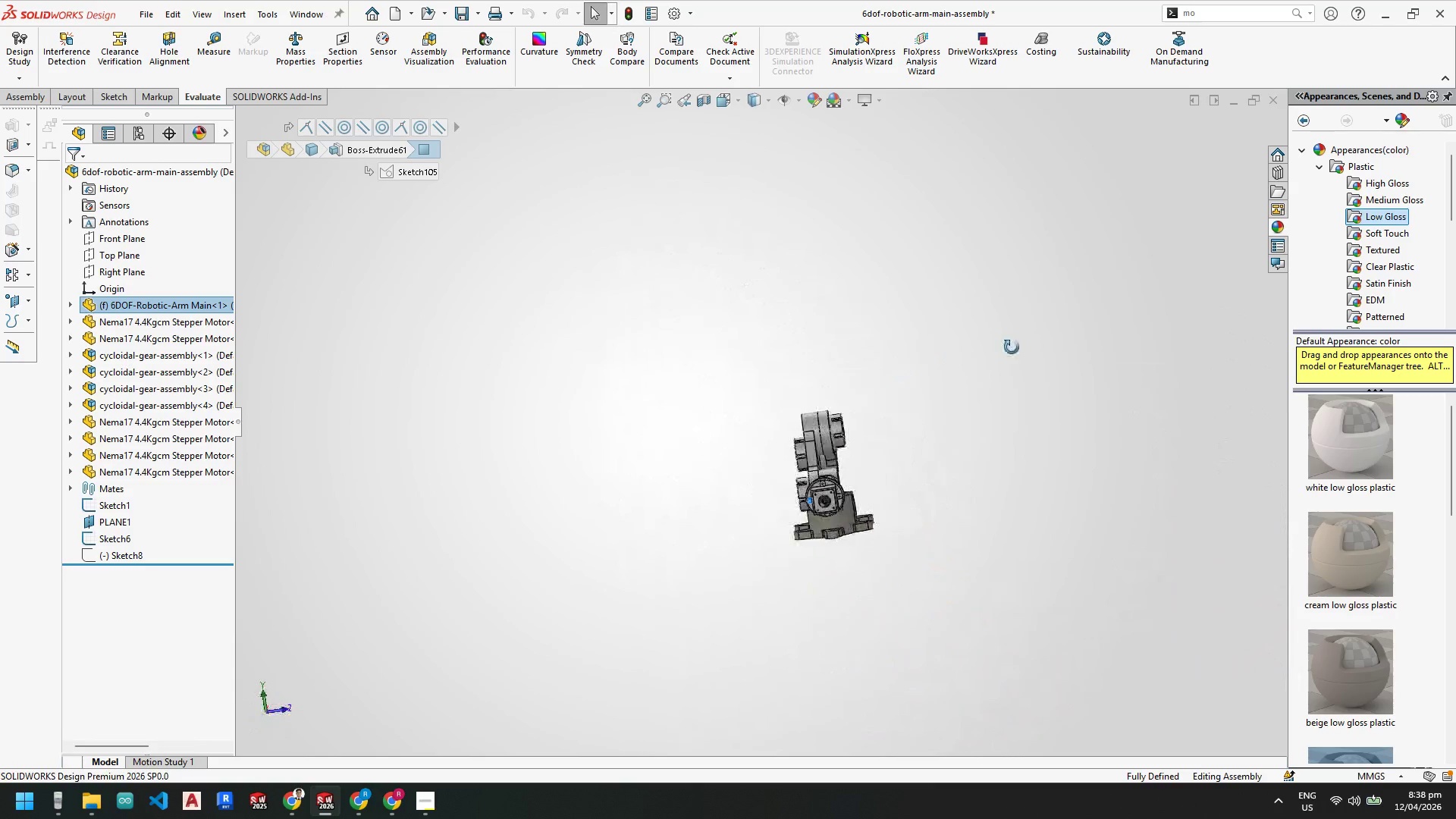 
scroll: coordinate [843, 494], scroll_direction: down, amount: 4.0
 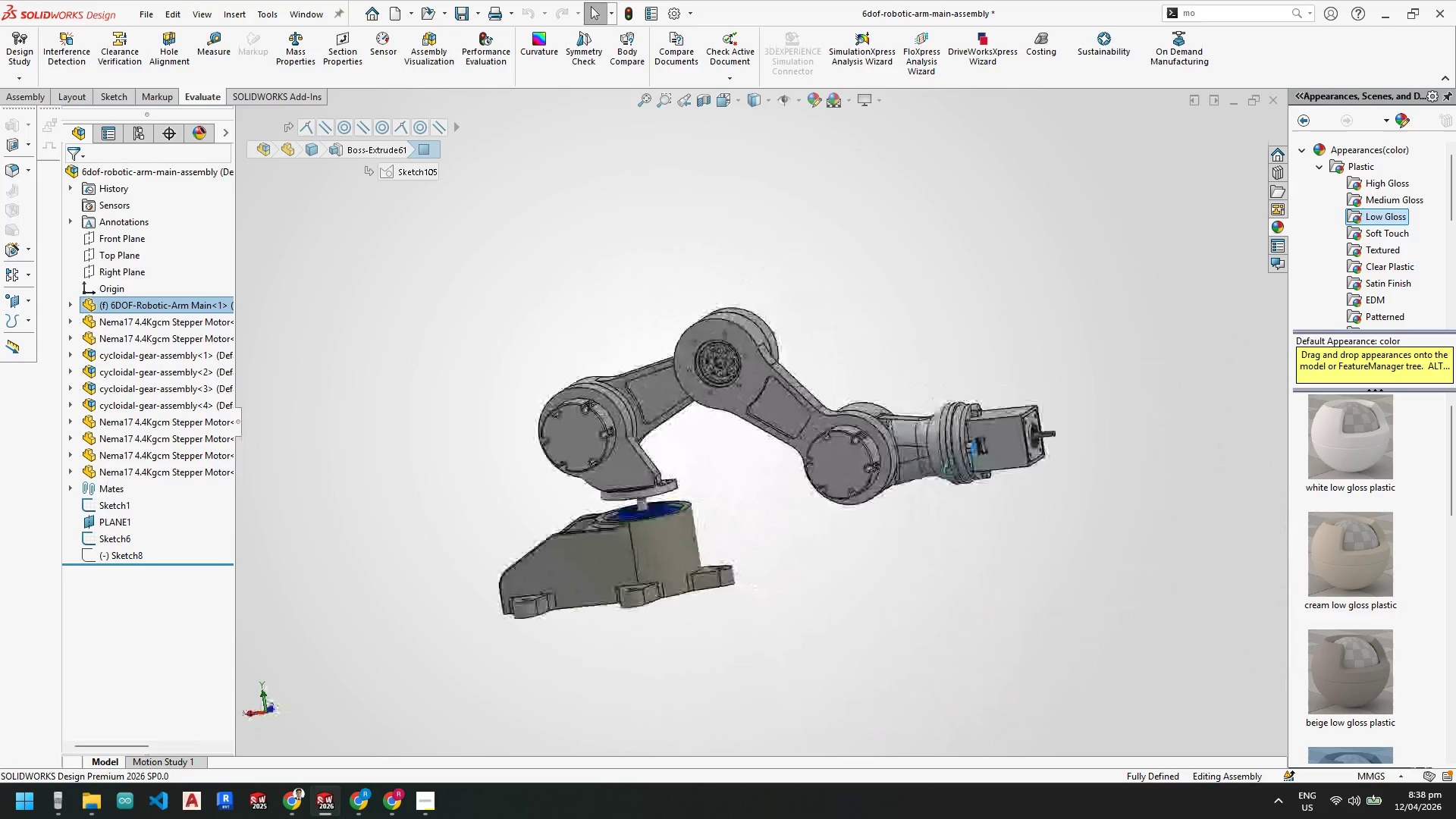 
left_click([943, 573])
 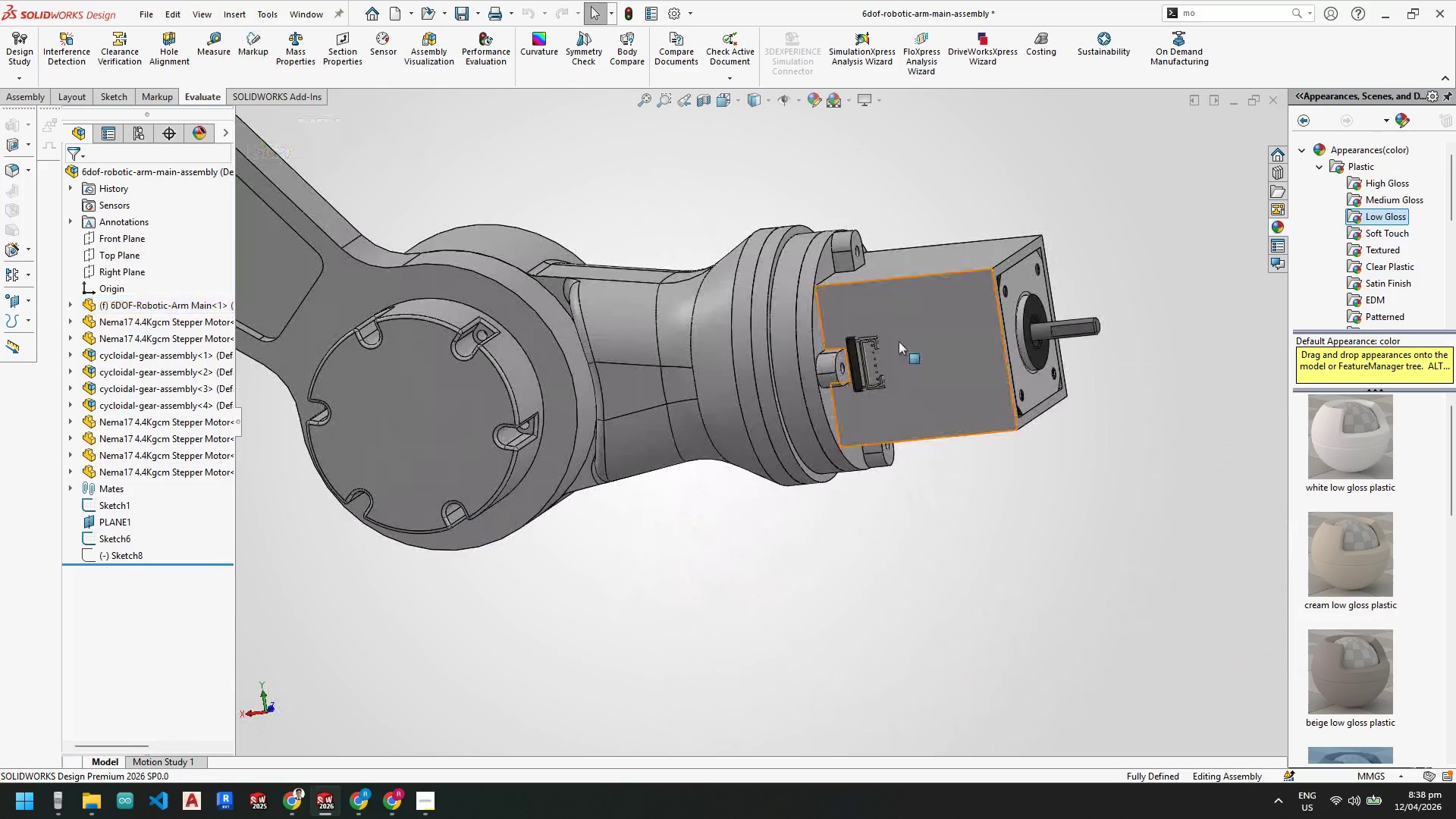 
scroll: coordinate [880, 361], scroll_direction: down, amount: 8.0
 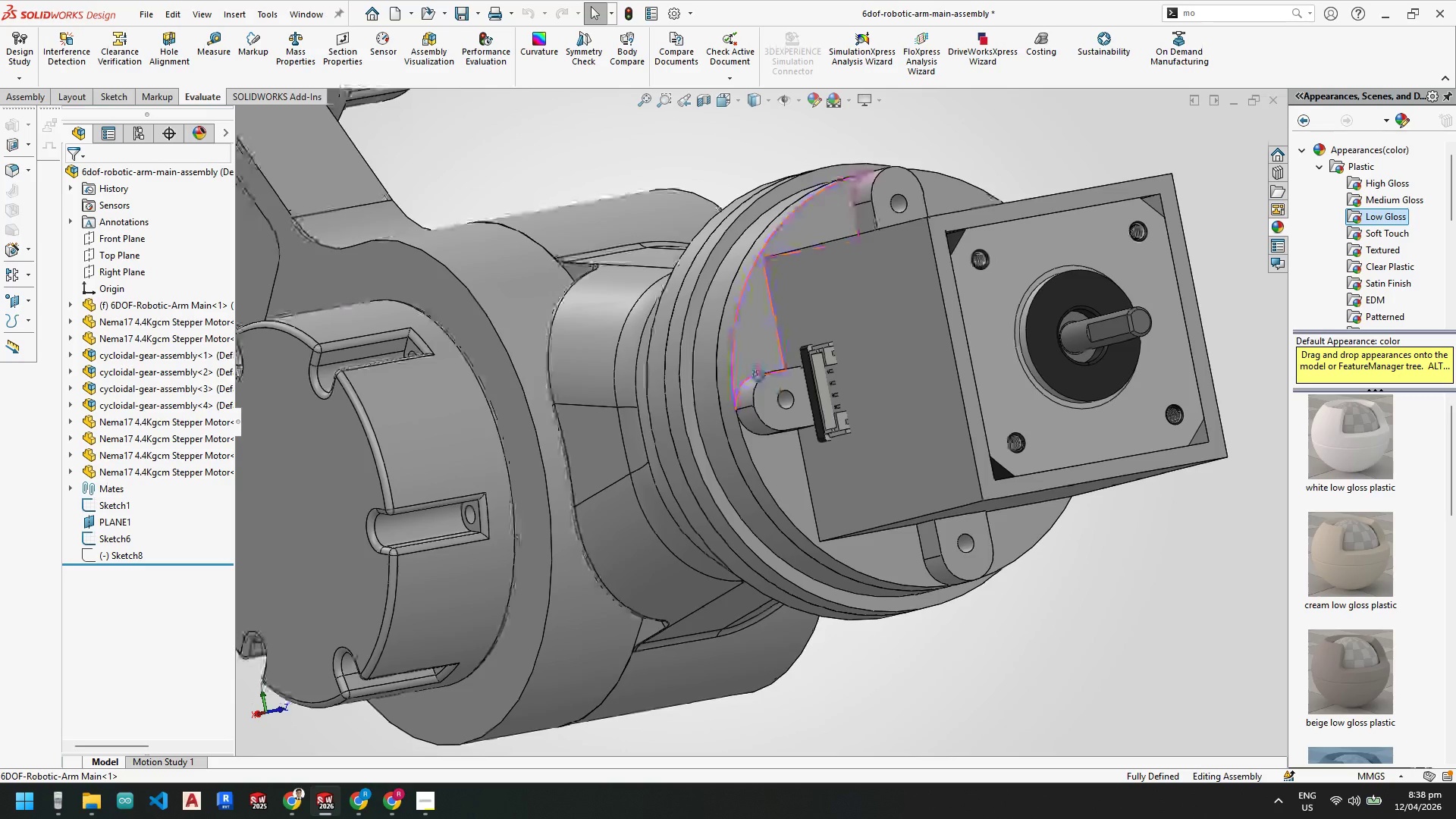 
scroll: coordinate [770, 454], scroll_direction: up, amount: 2.0
 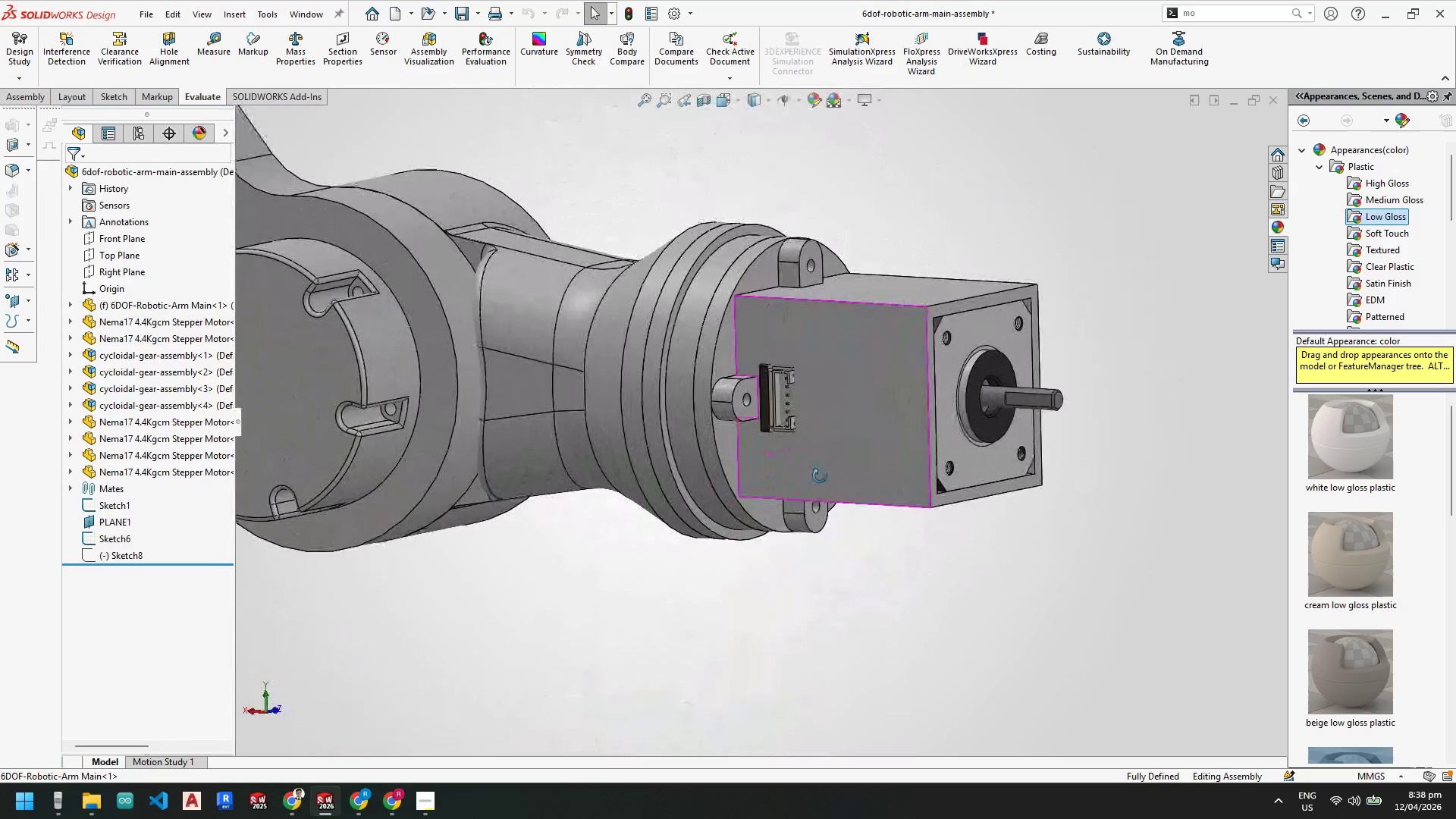 
scroll: coordinate [775, 252], scroll_direction: down, amount: 2.0
 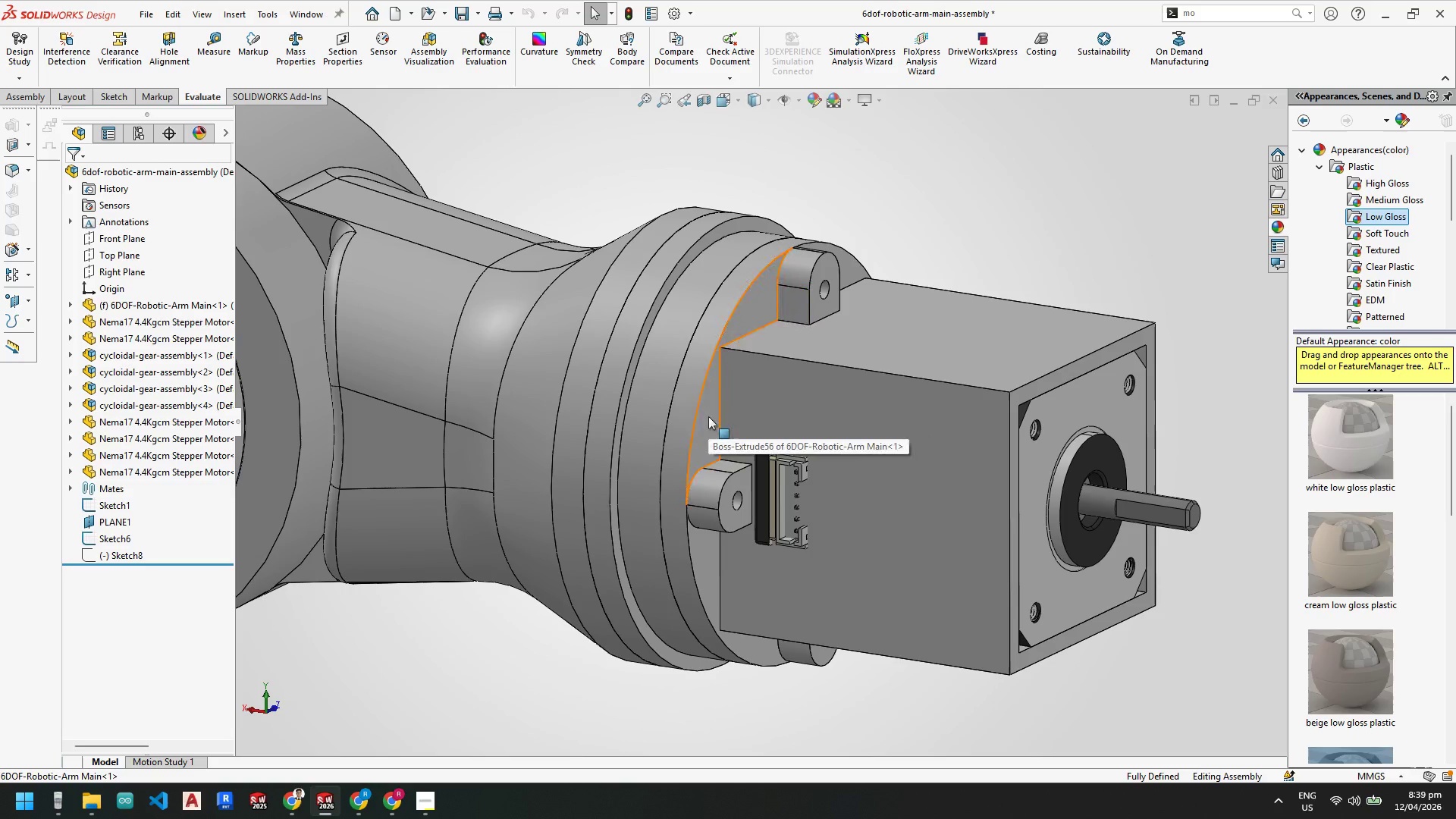 
wait(9.33)
 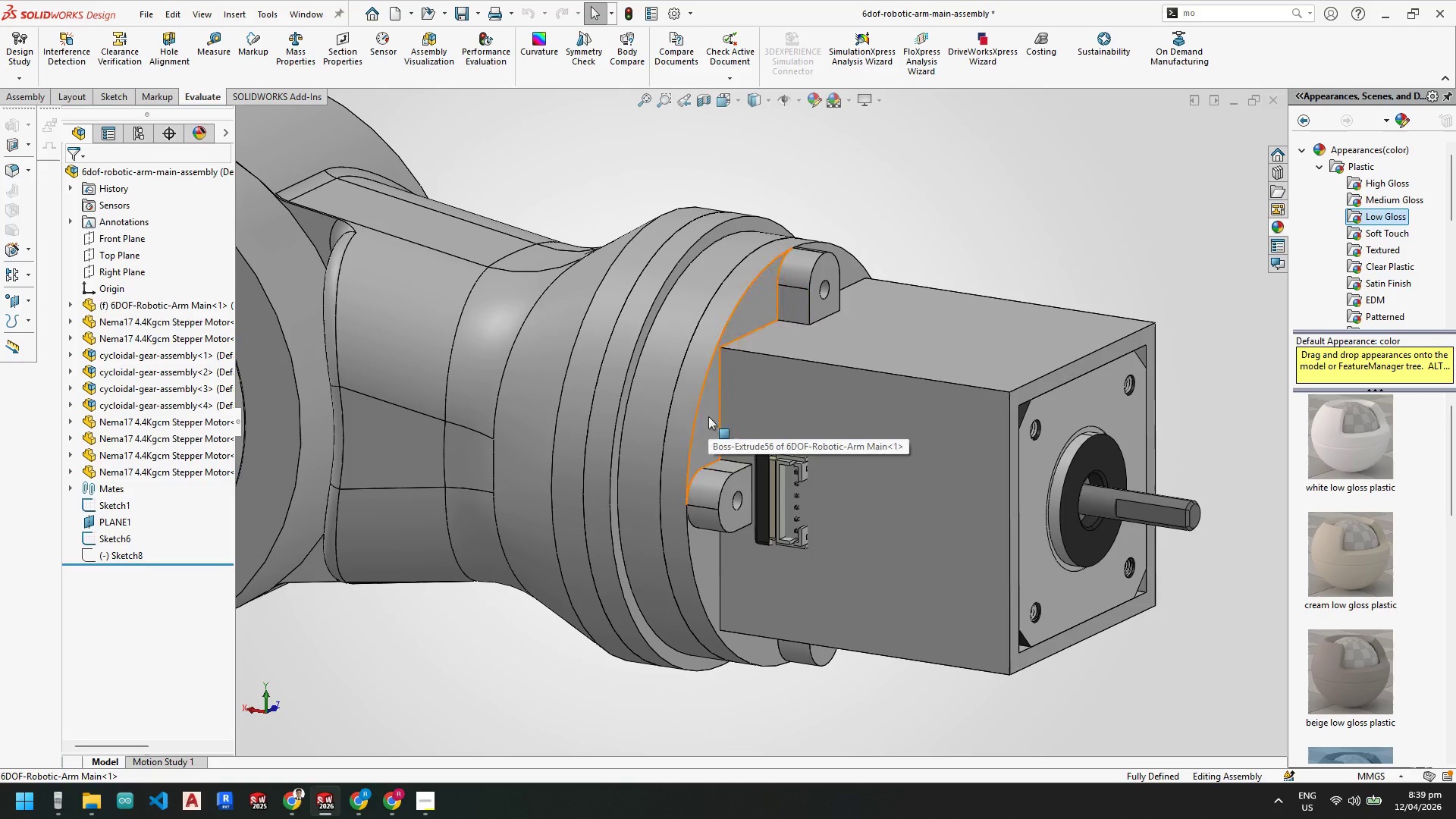 
scroll: coordinate [659, 504], scroll_direction: up, amount: 10.0
 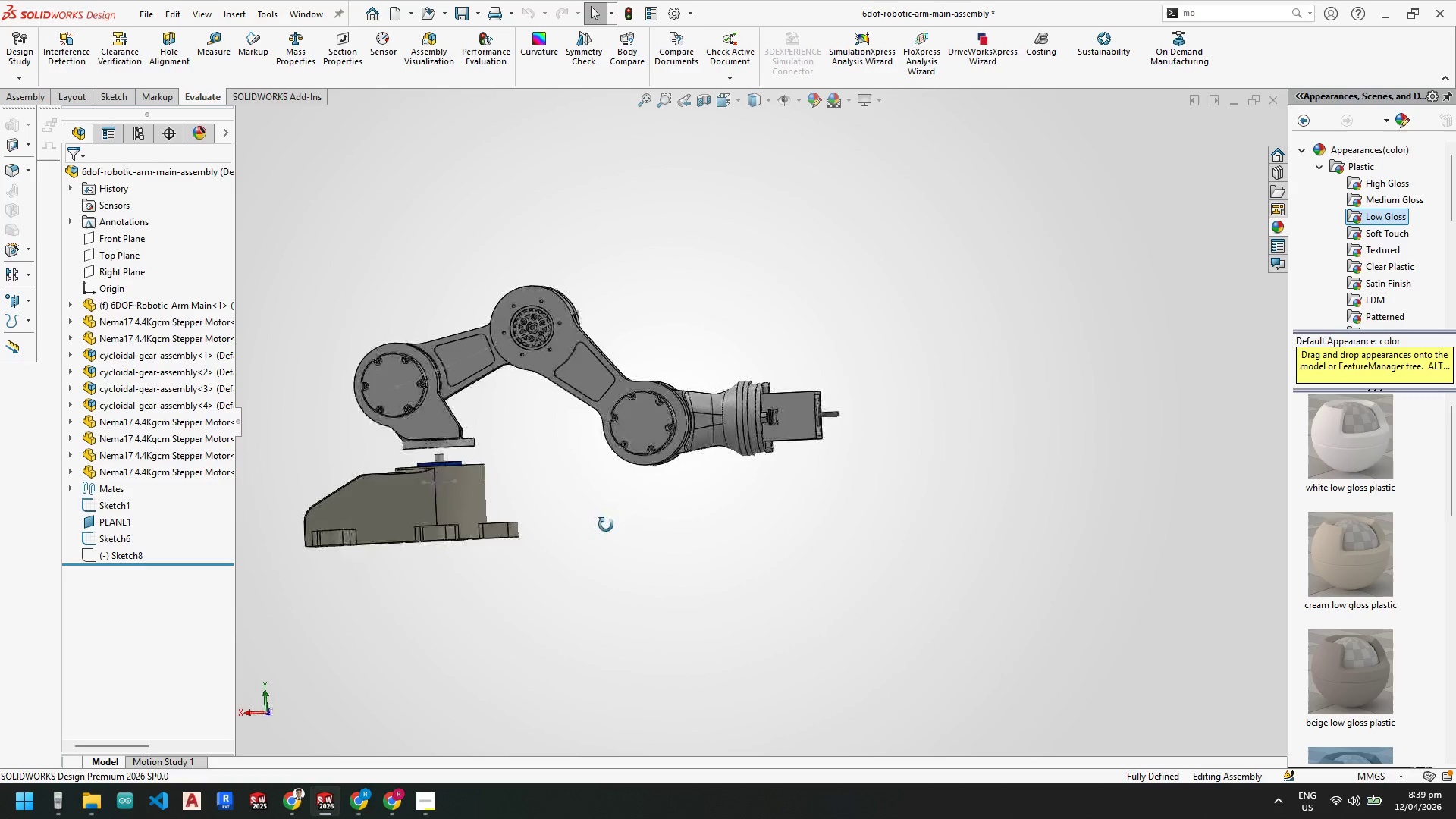 
scroll: coordinate [690, 384], scroll_direction: down, amount: 15.0
 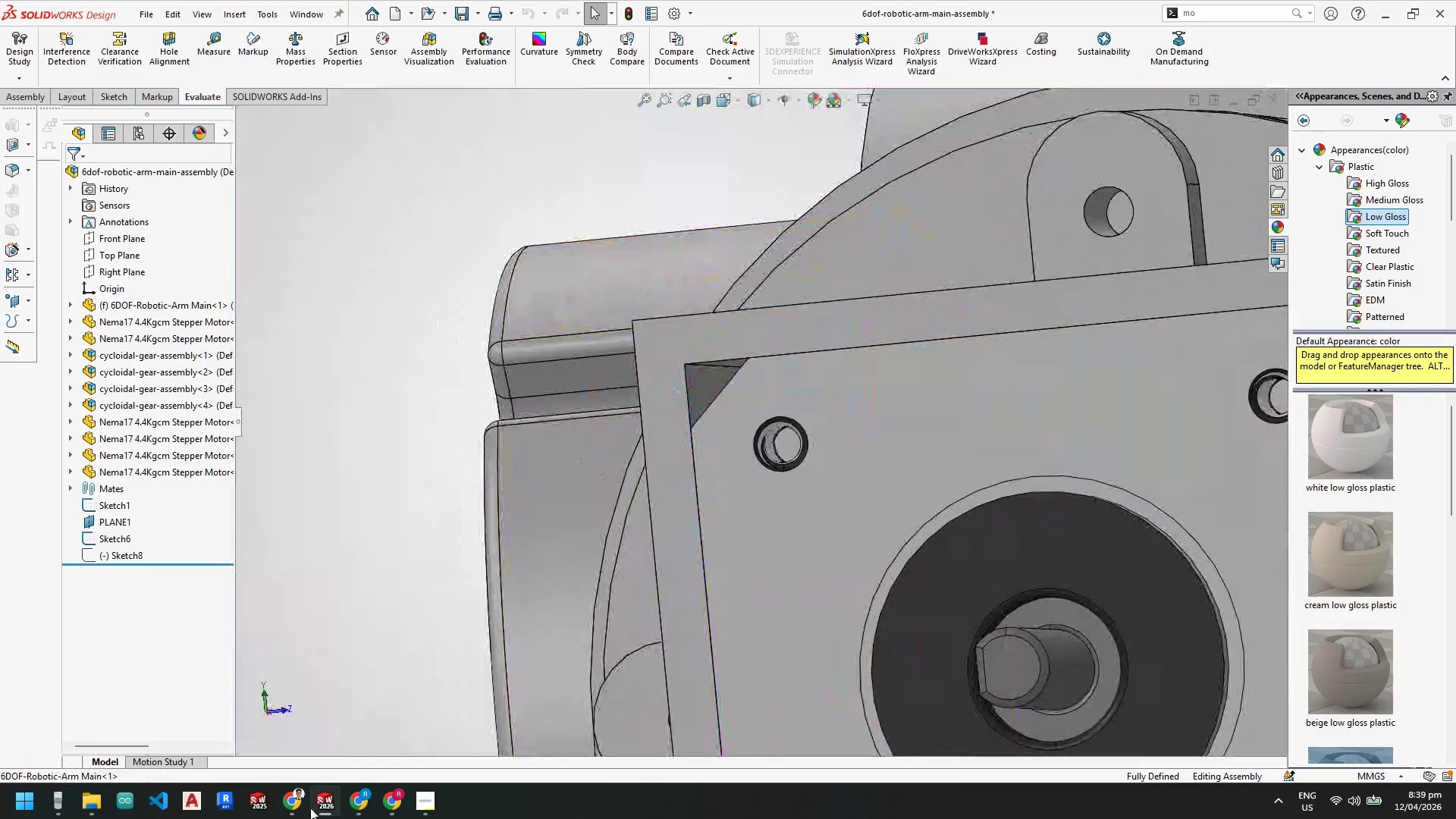 
left_click([321, 802])
 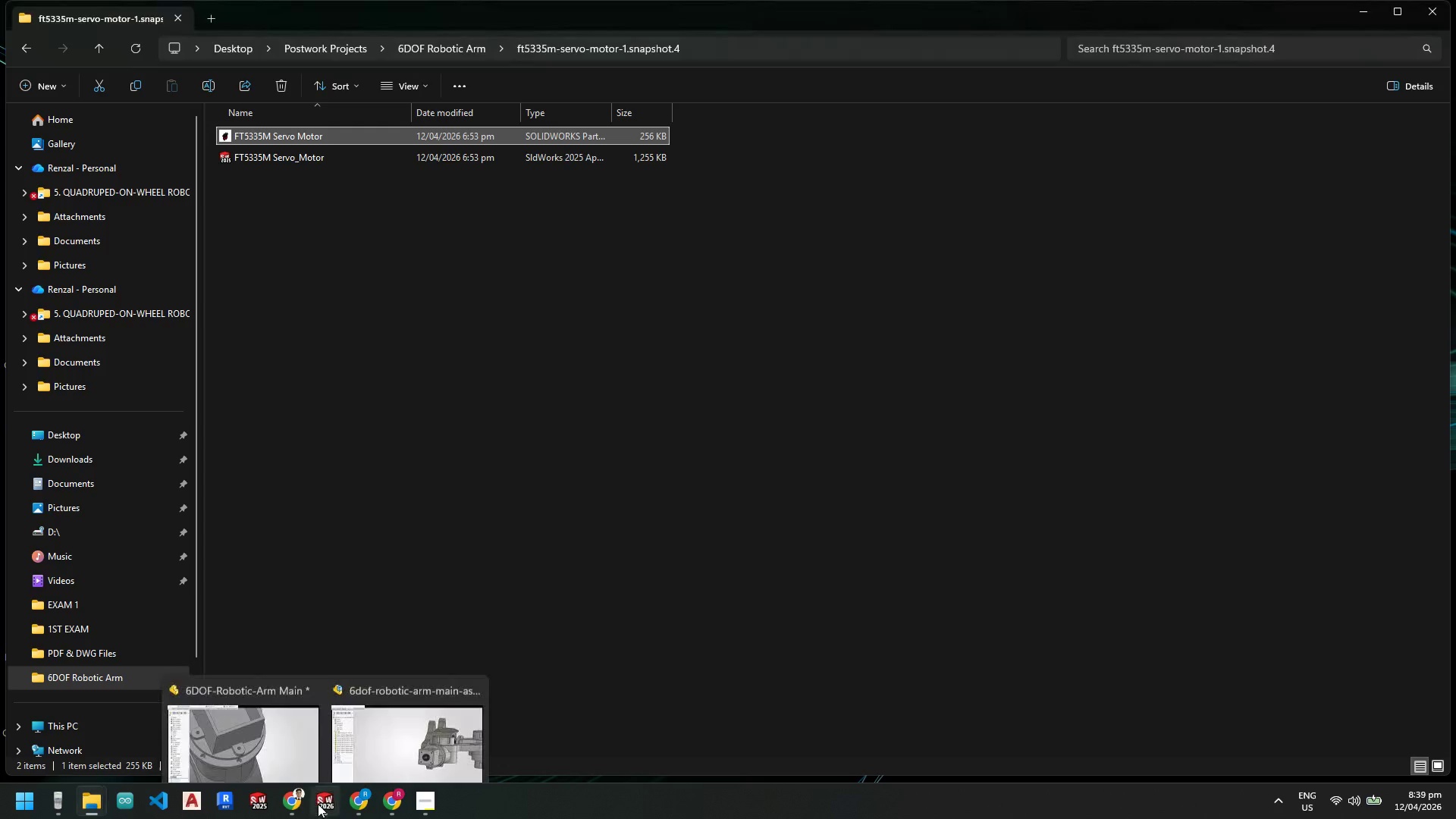 
left_click([231, 744])
 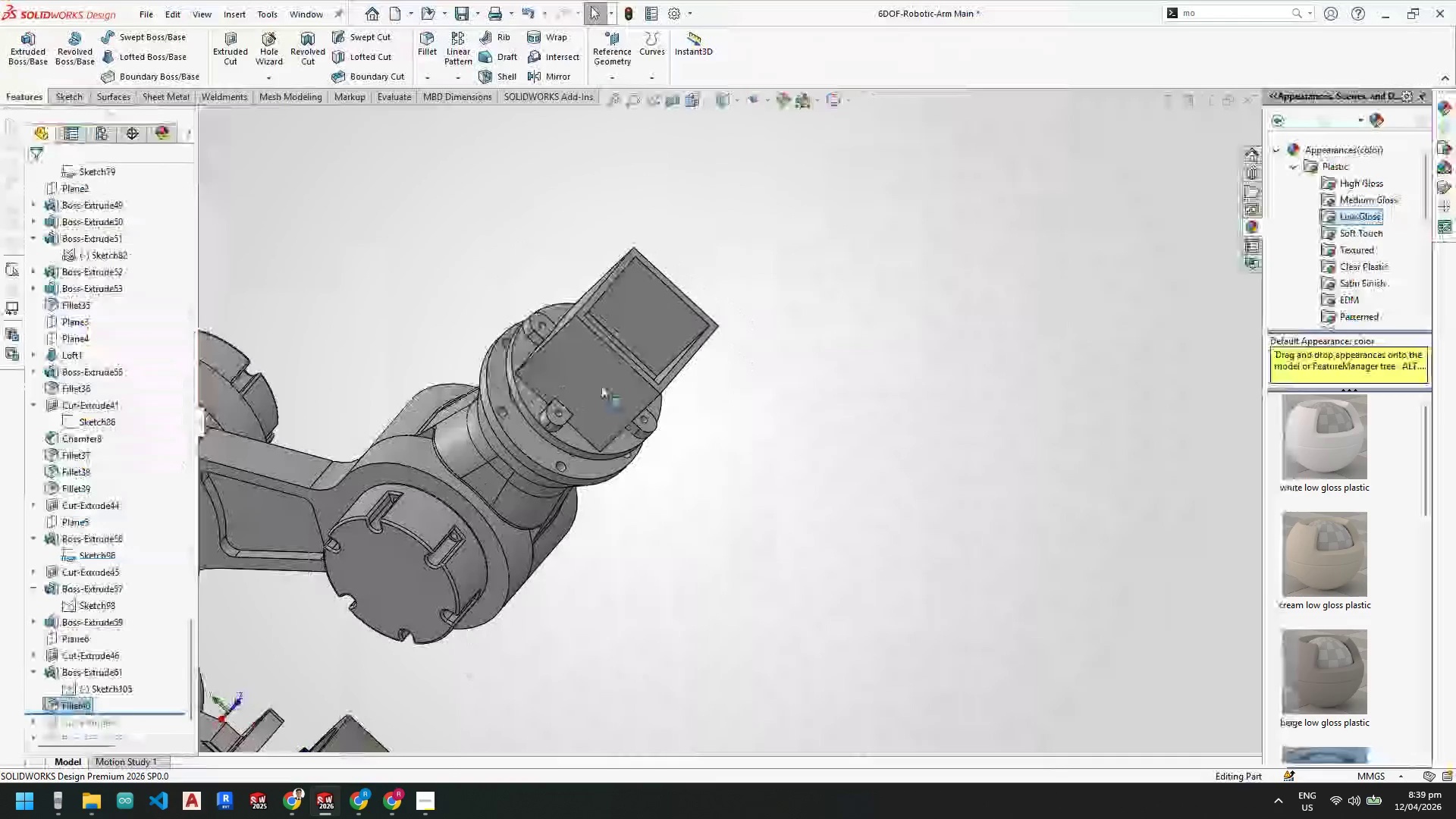 
scroll: coordinate [620, 330], scroll_direction: down, amount: 5.0
 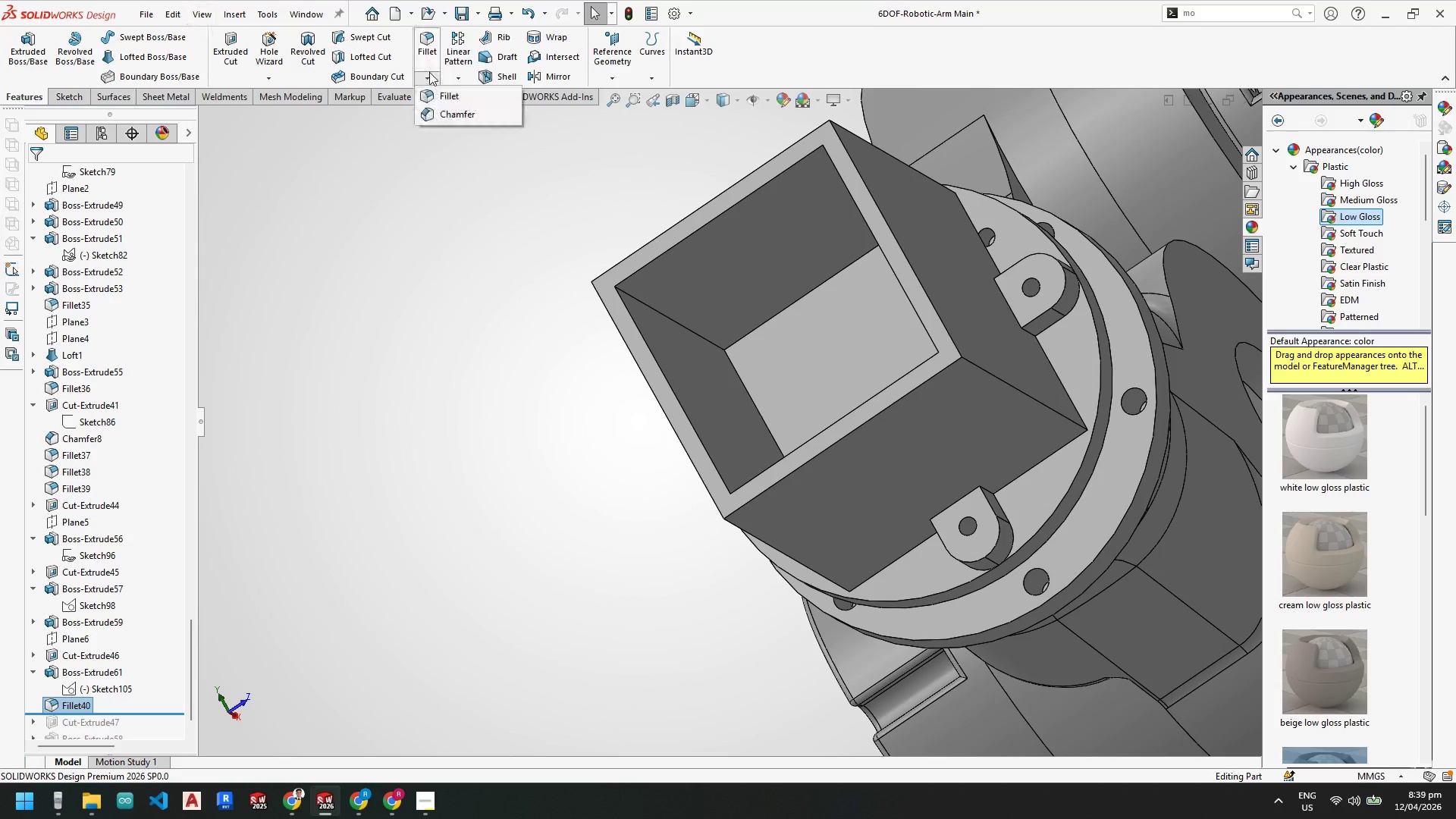 
double_click([454, 114])
 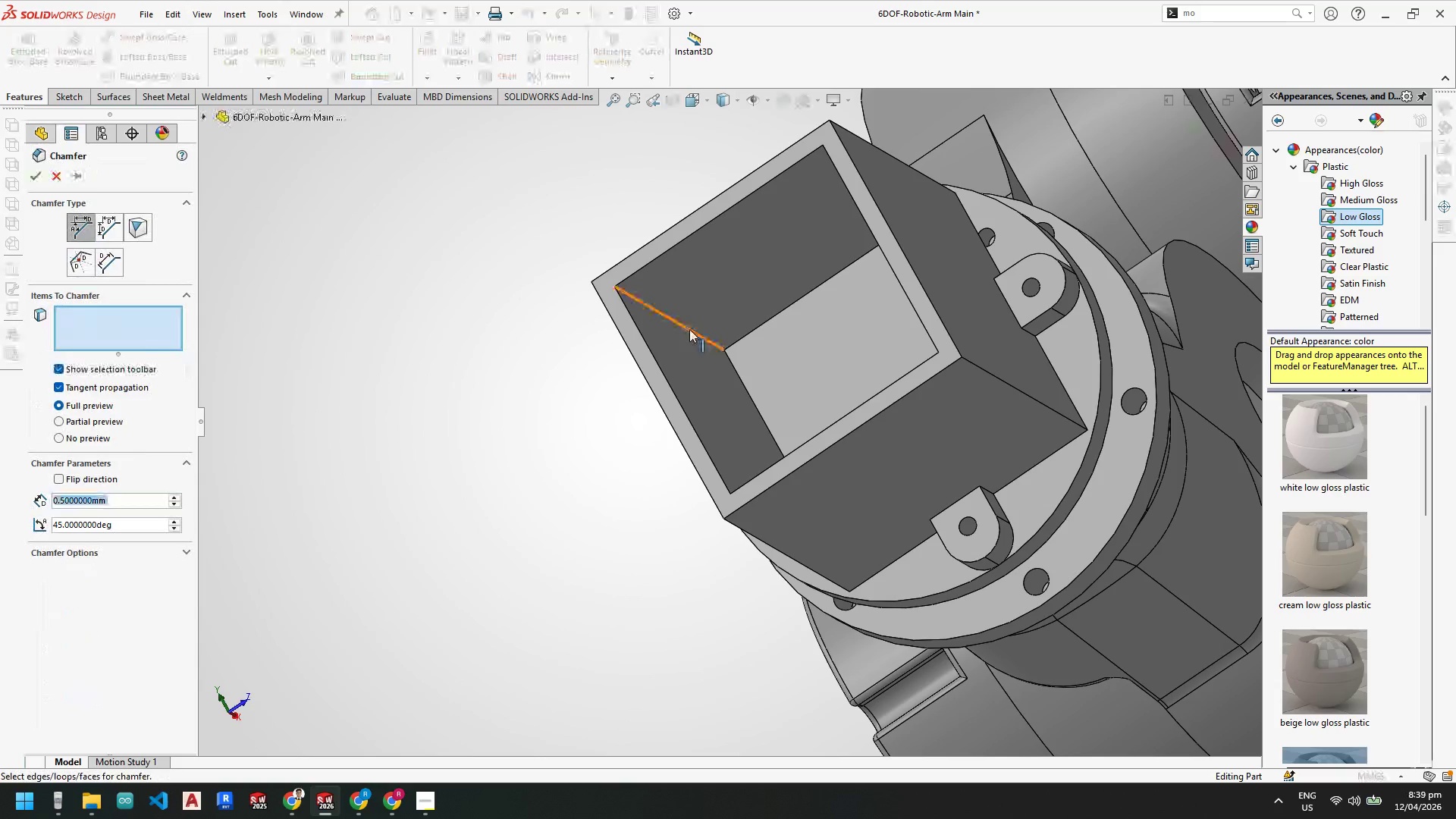 
left_click([689, 329])
 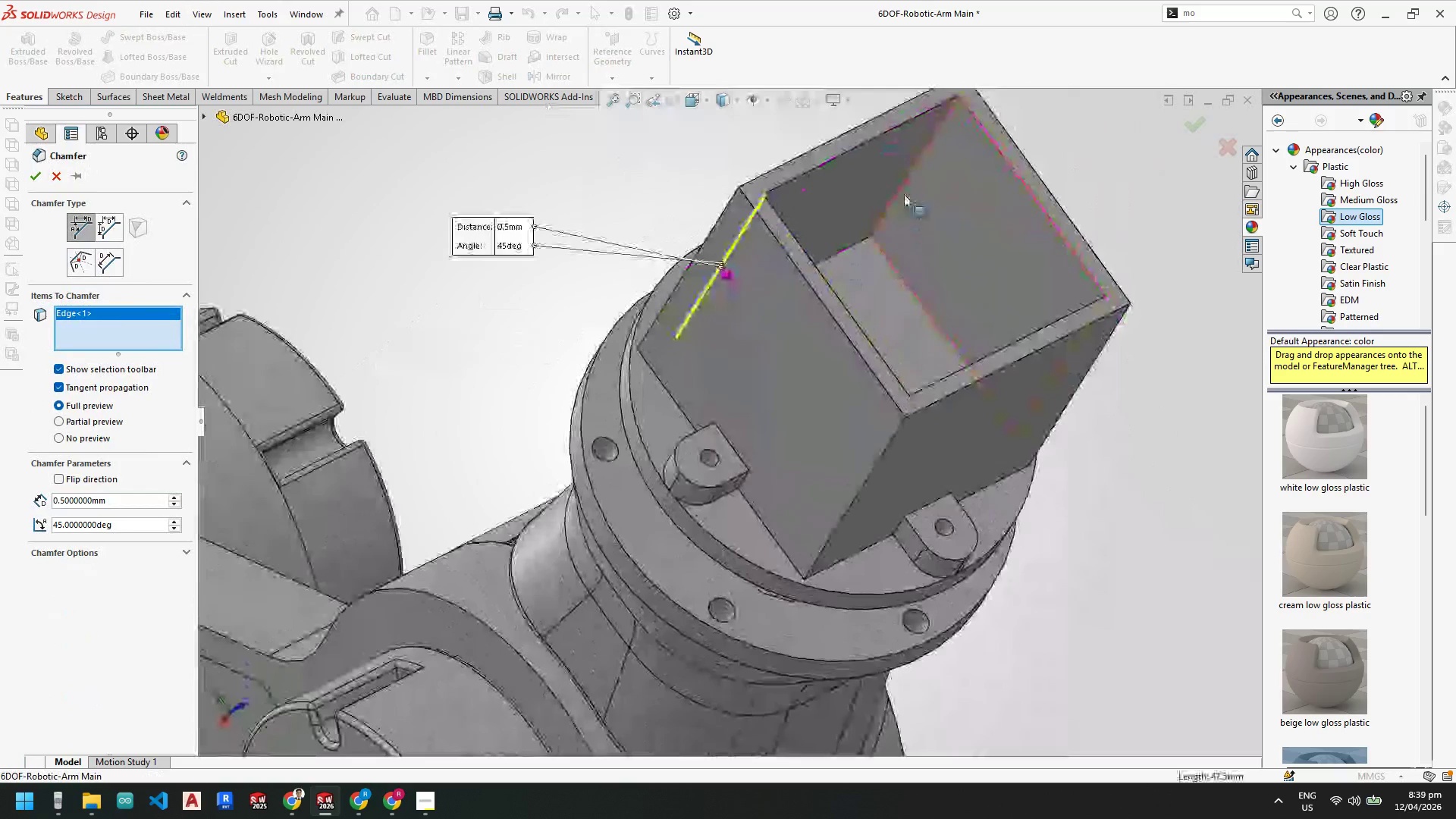 
left_click([902, 189])
 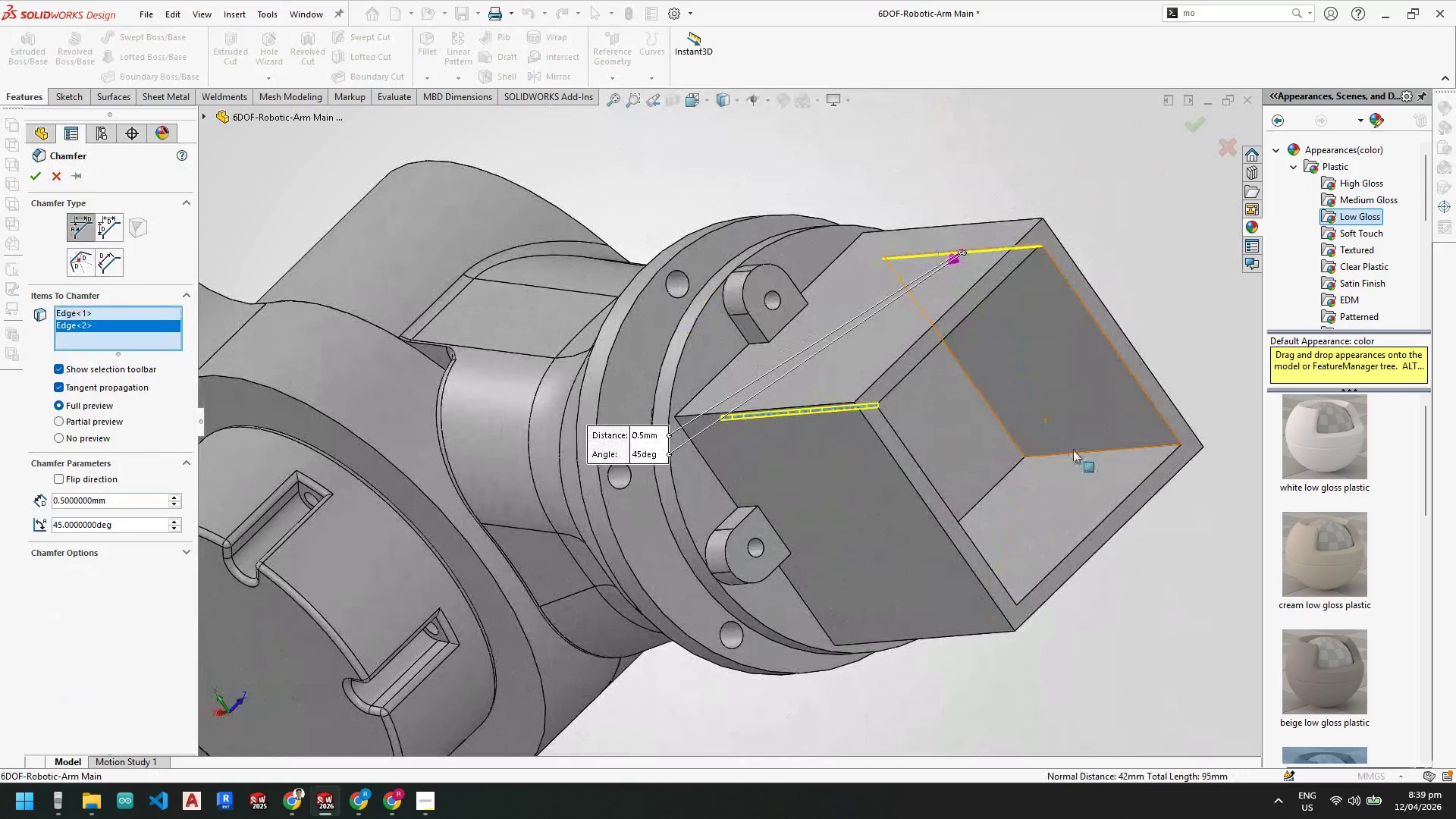 
left_click([1074, 453])
 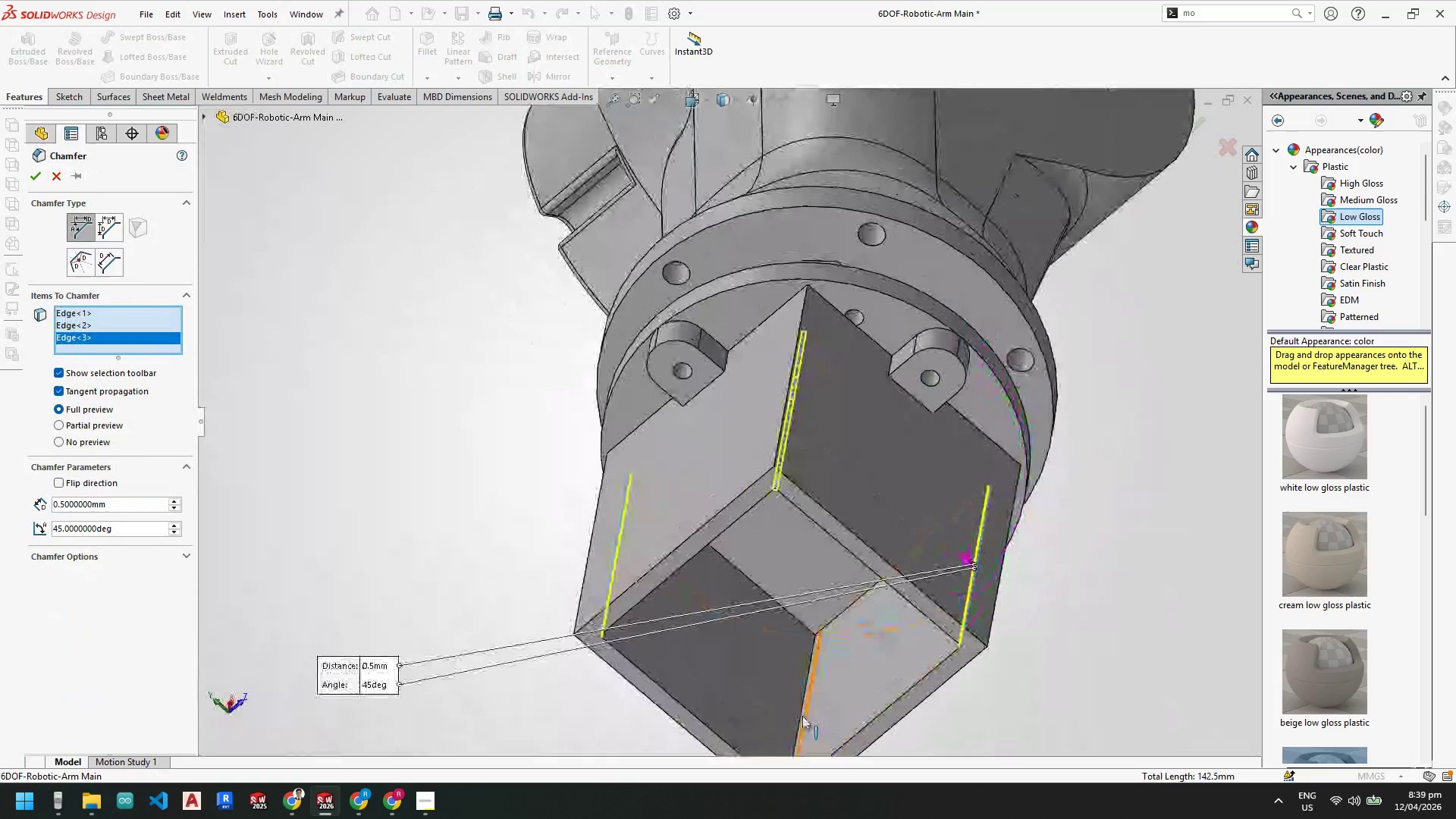 
left_click([802, 715])
 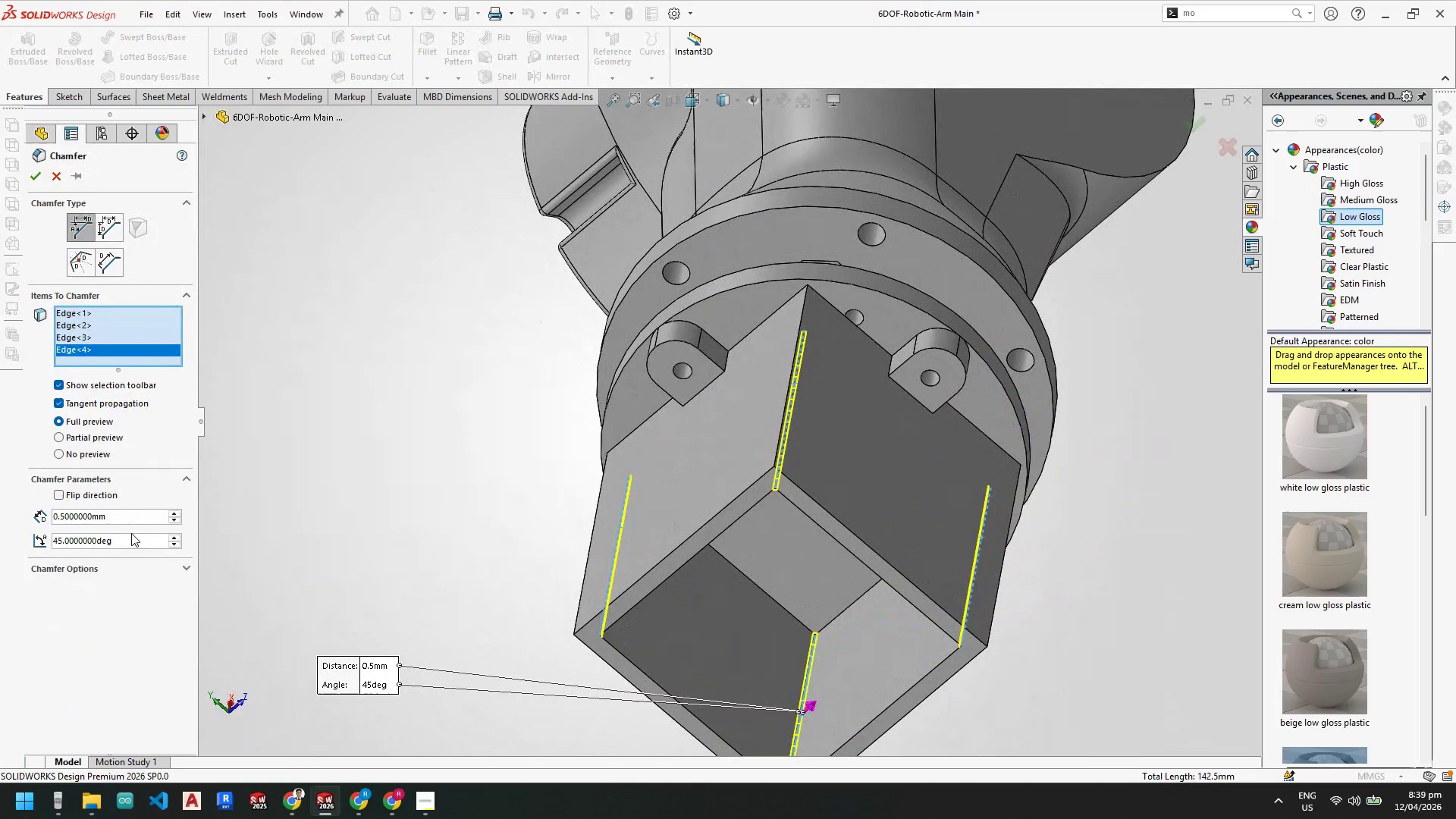 
left_click_drag(start_coordinate=[132, 521], to_coordinate=[0, 508])
 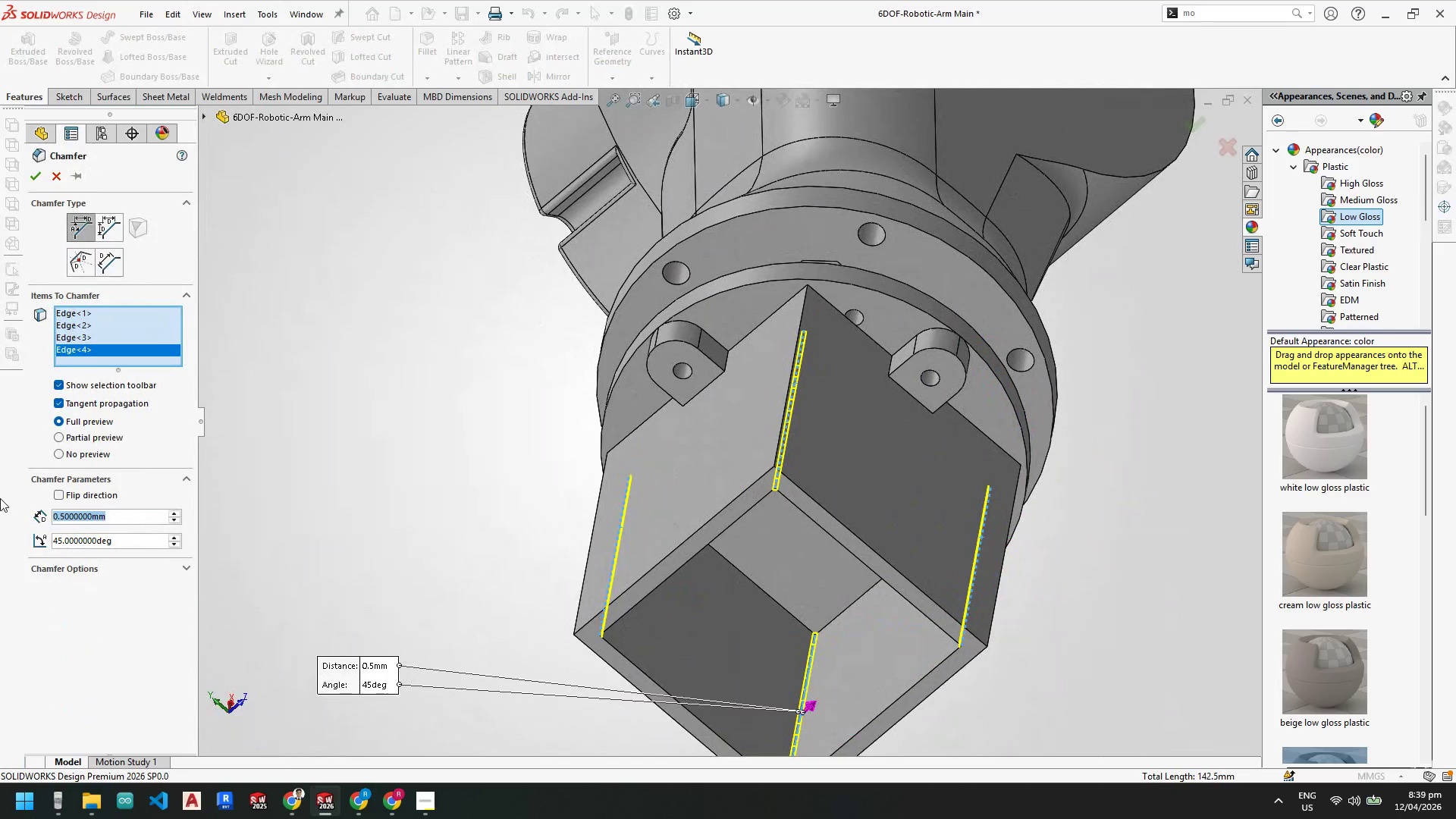 
key(Numpad4)
 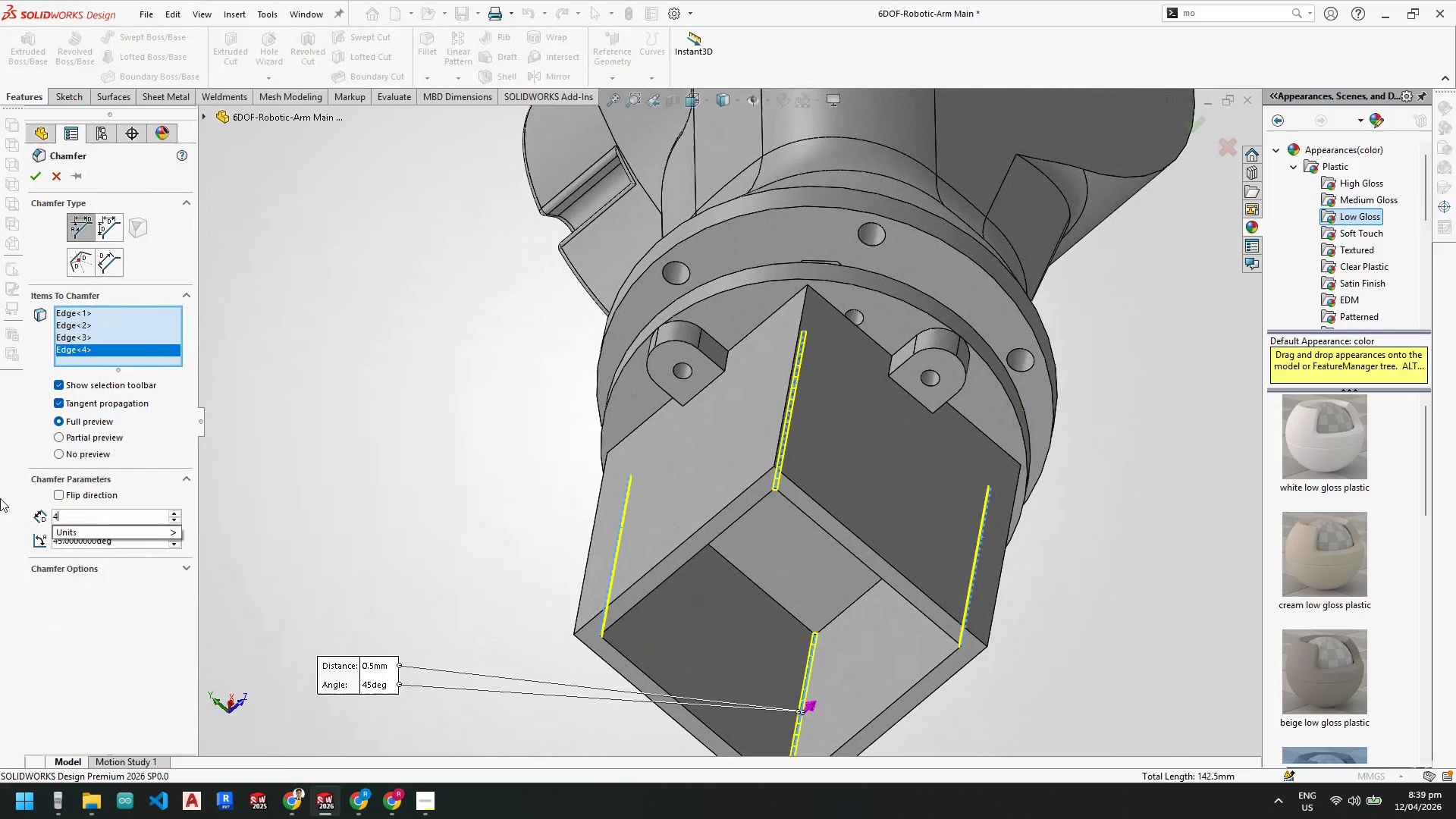 
key(NumpadEnter)
 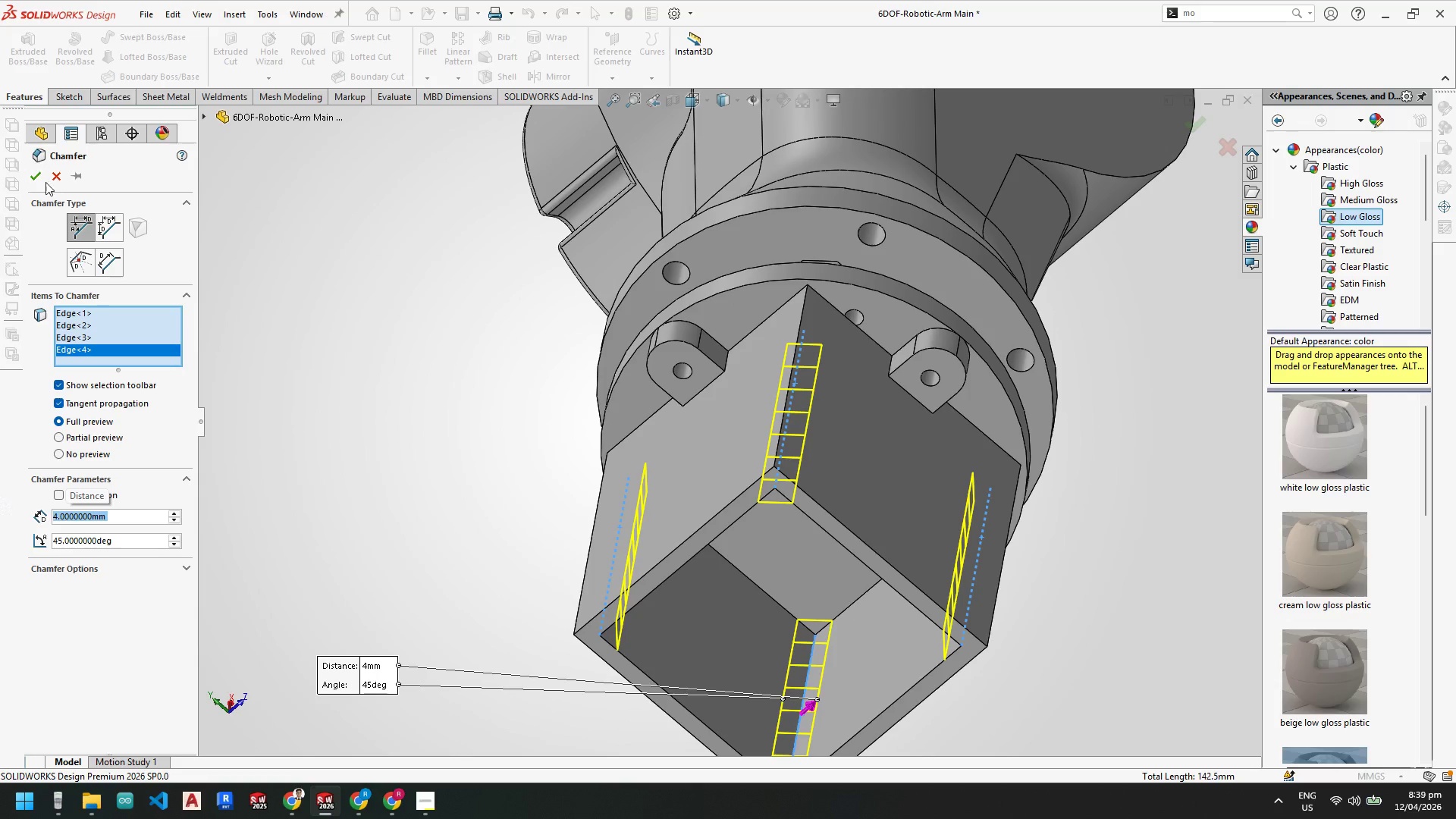 
left_click([36, 176])
 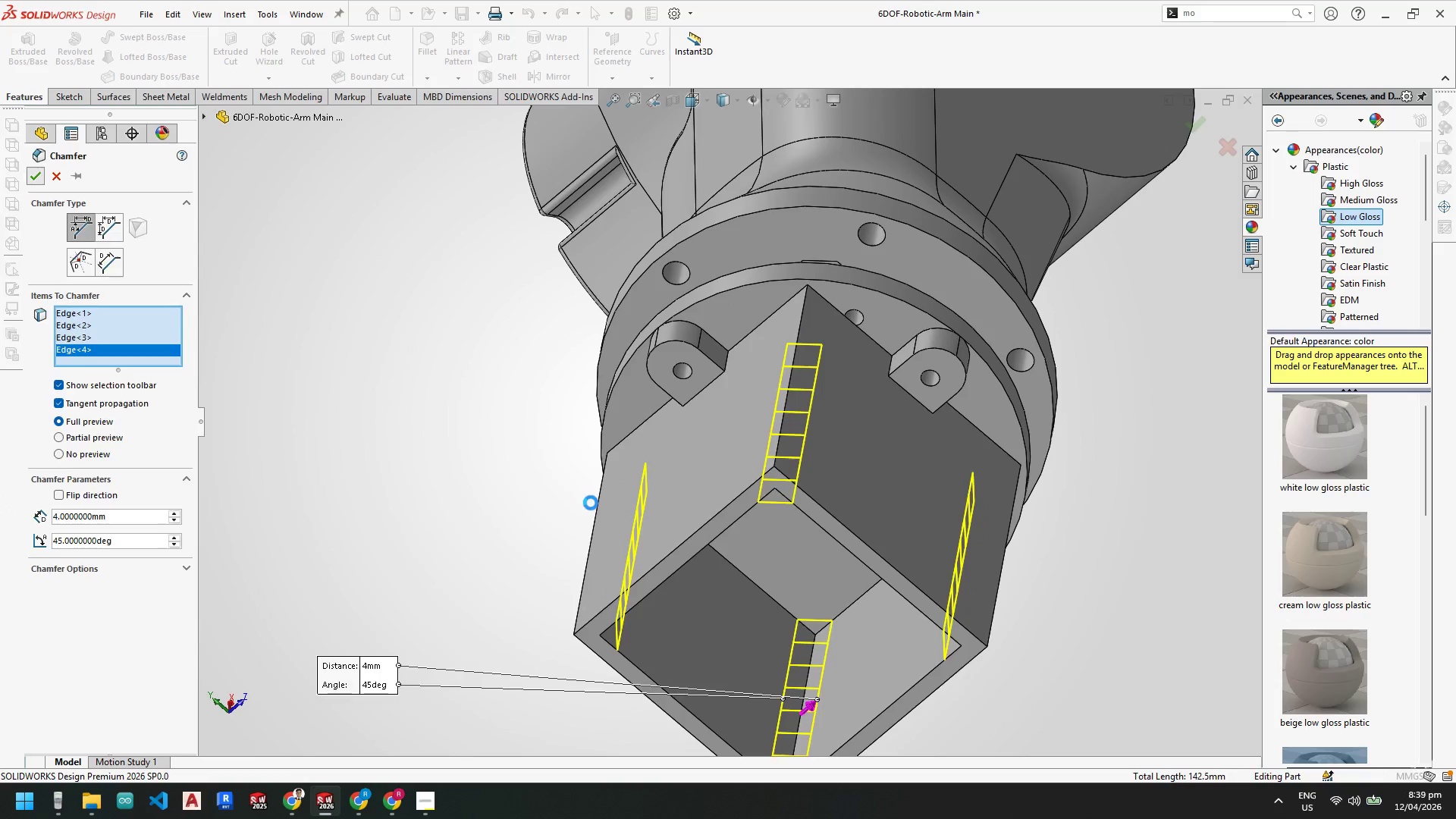 
scroll: coordinate [626, 516], scroll_direction: up, amount: 2.0
 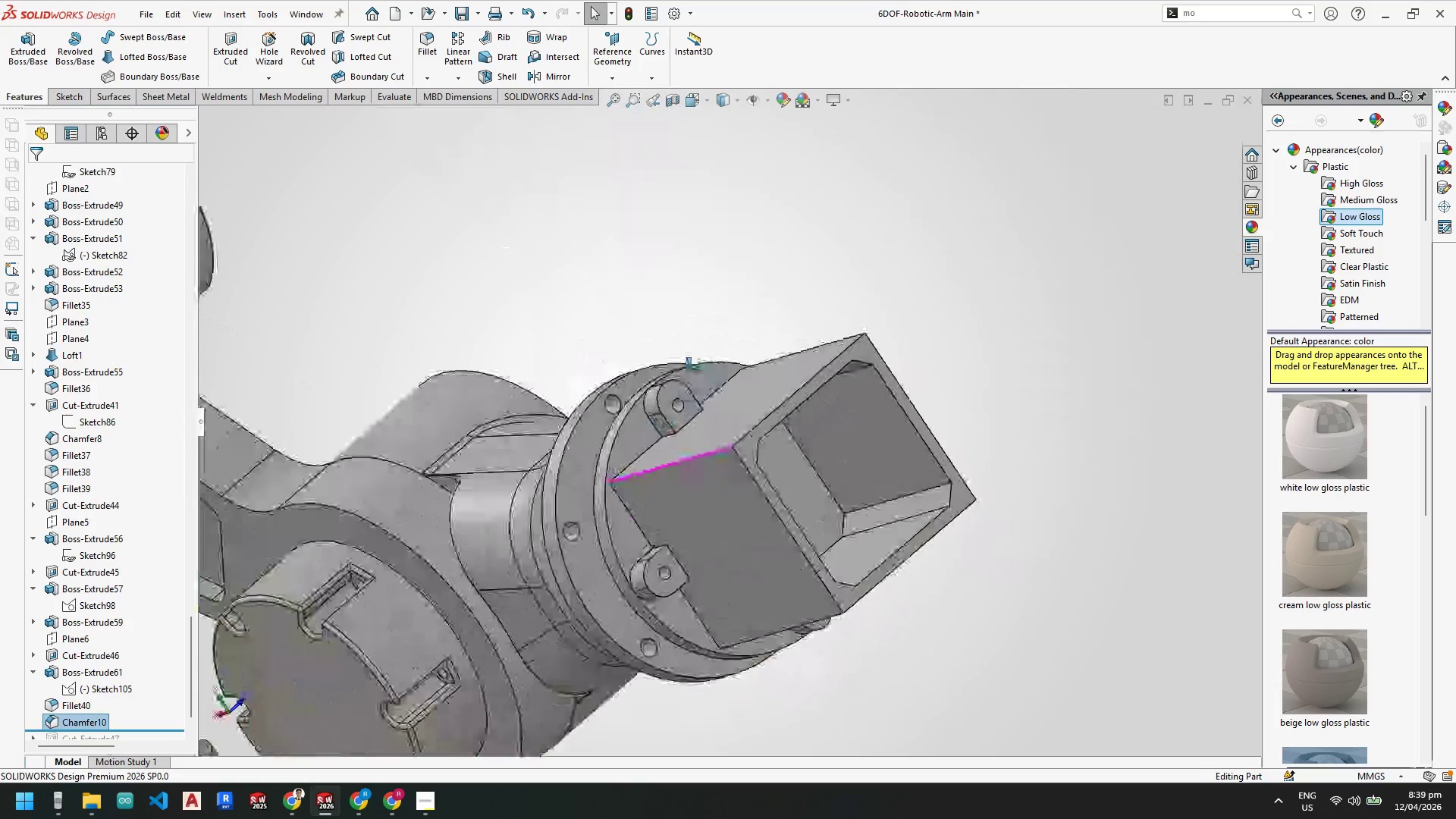 
scroll: coordinate [701, 557], scroll_direction: down, amount: 2.0
 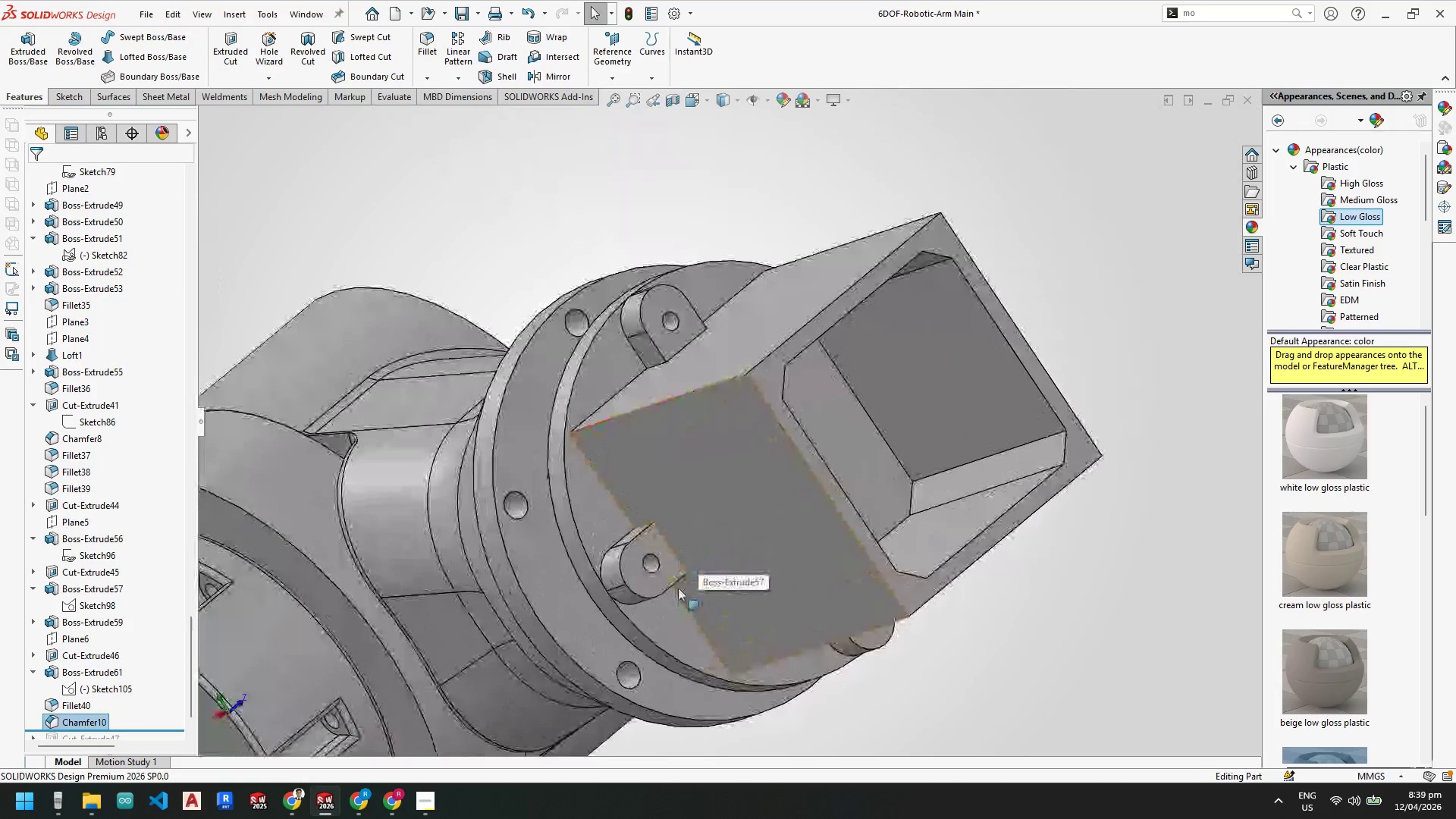 
scroll: coordinate [678, 569], scroll_direction: up, amount: 1.0
 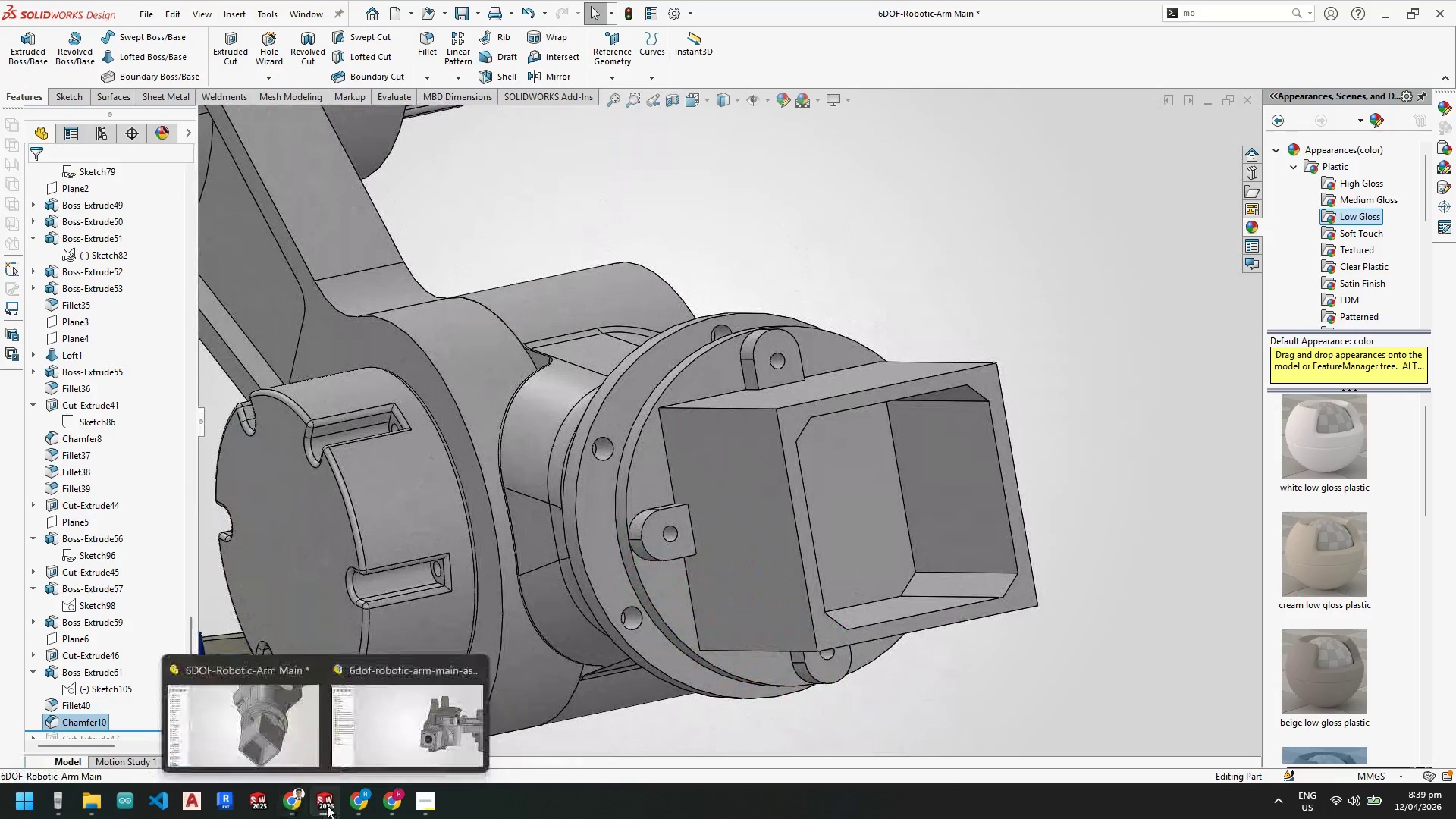 
left_click([400, 733])
 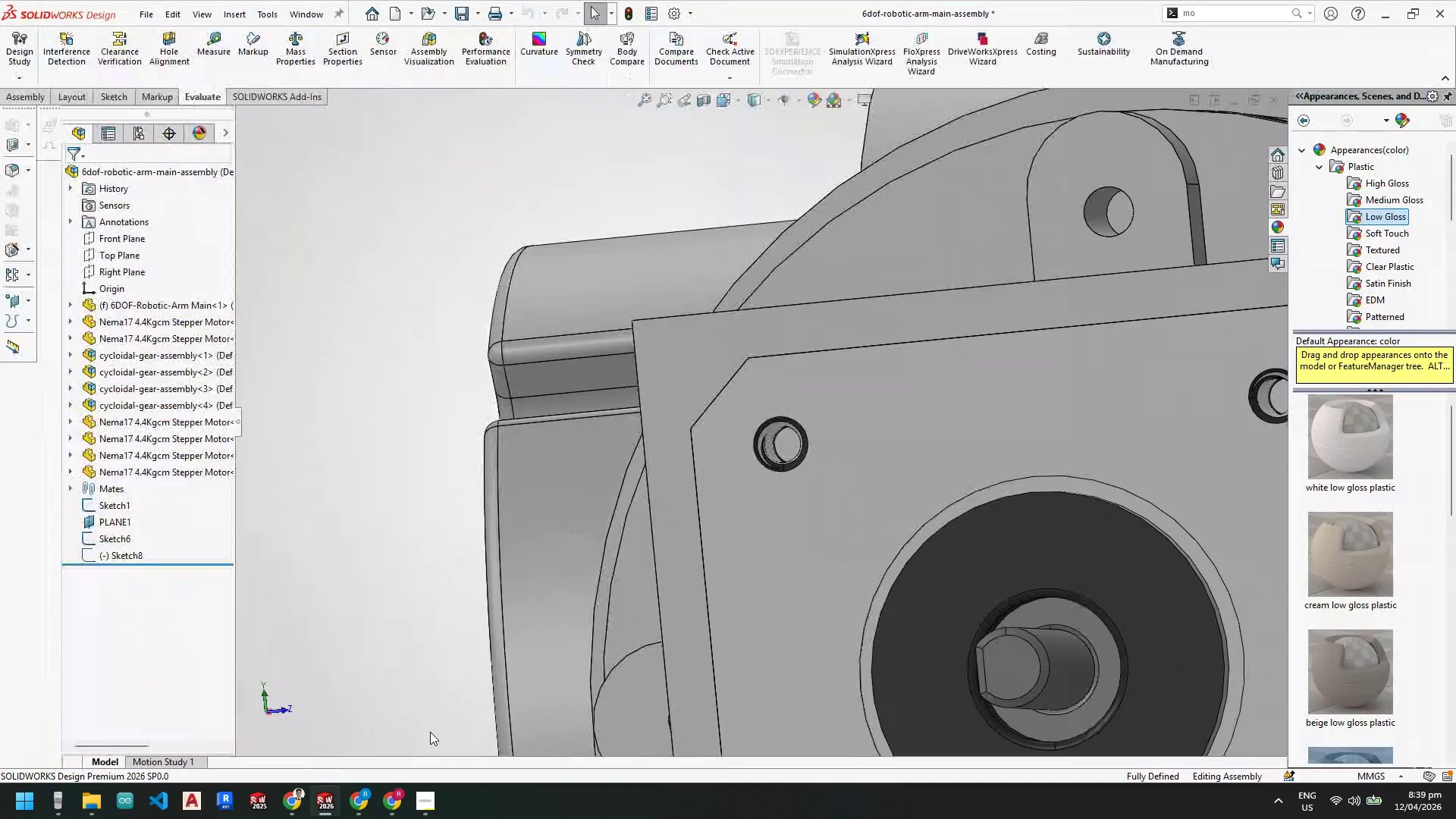 
scroll: coordinate [706, 655], scroll_direction: up, amount: 6.0
 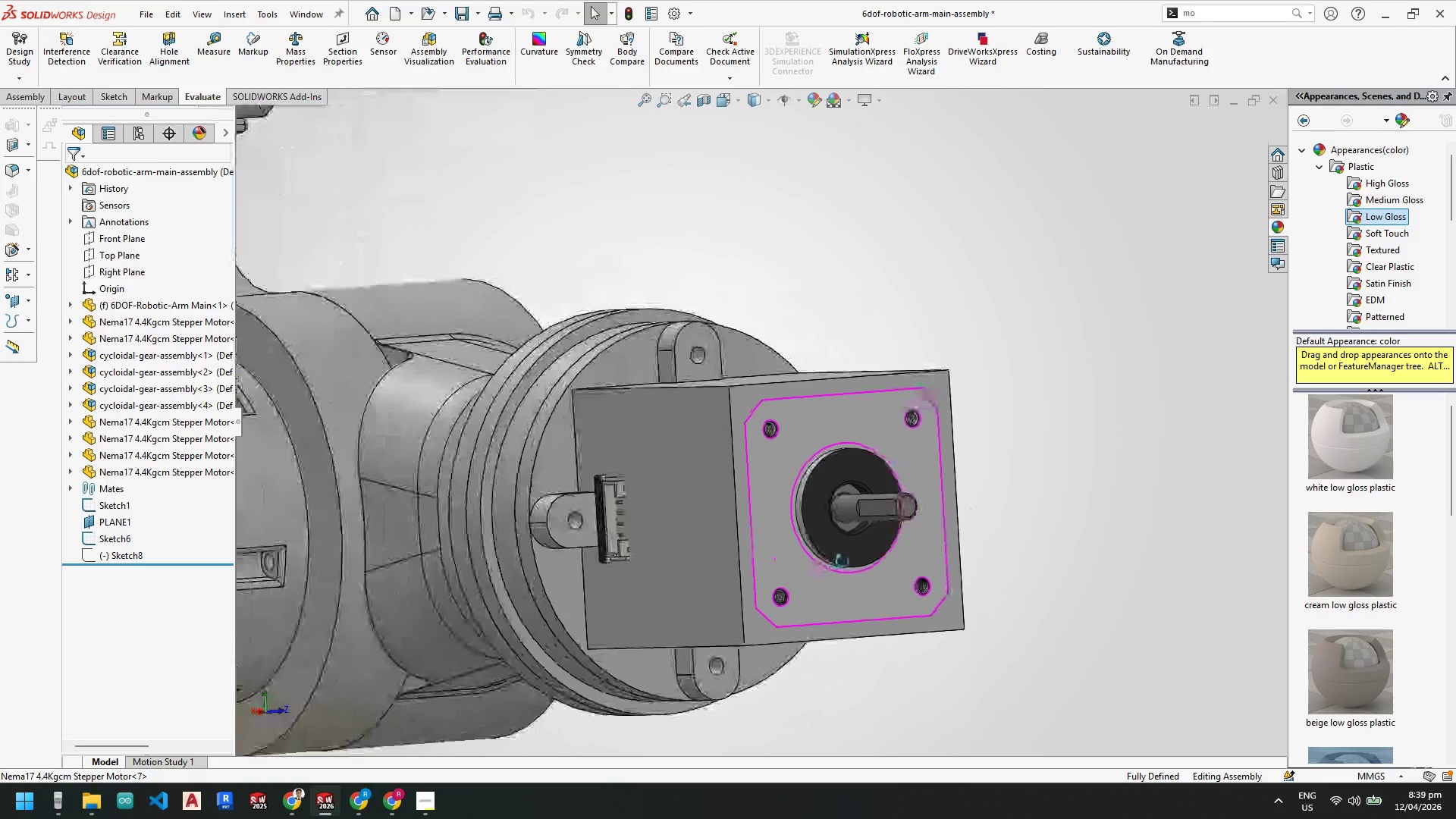 
scroll: coordinate [576, 548], scroll_direction: down, amount: 1.0
 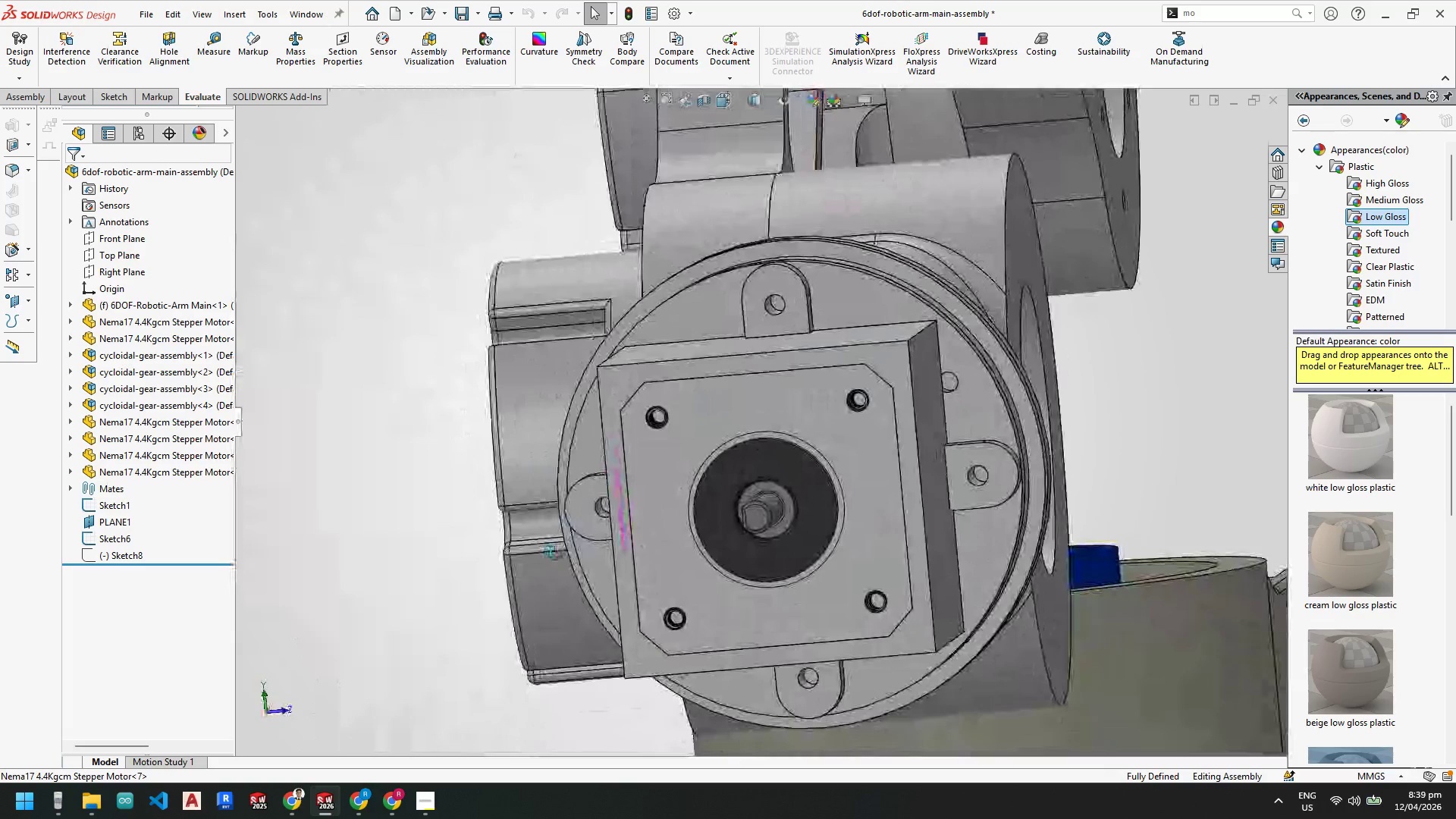 
wait(15.79)
 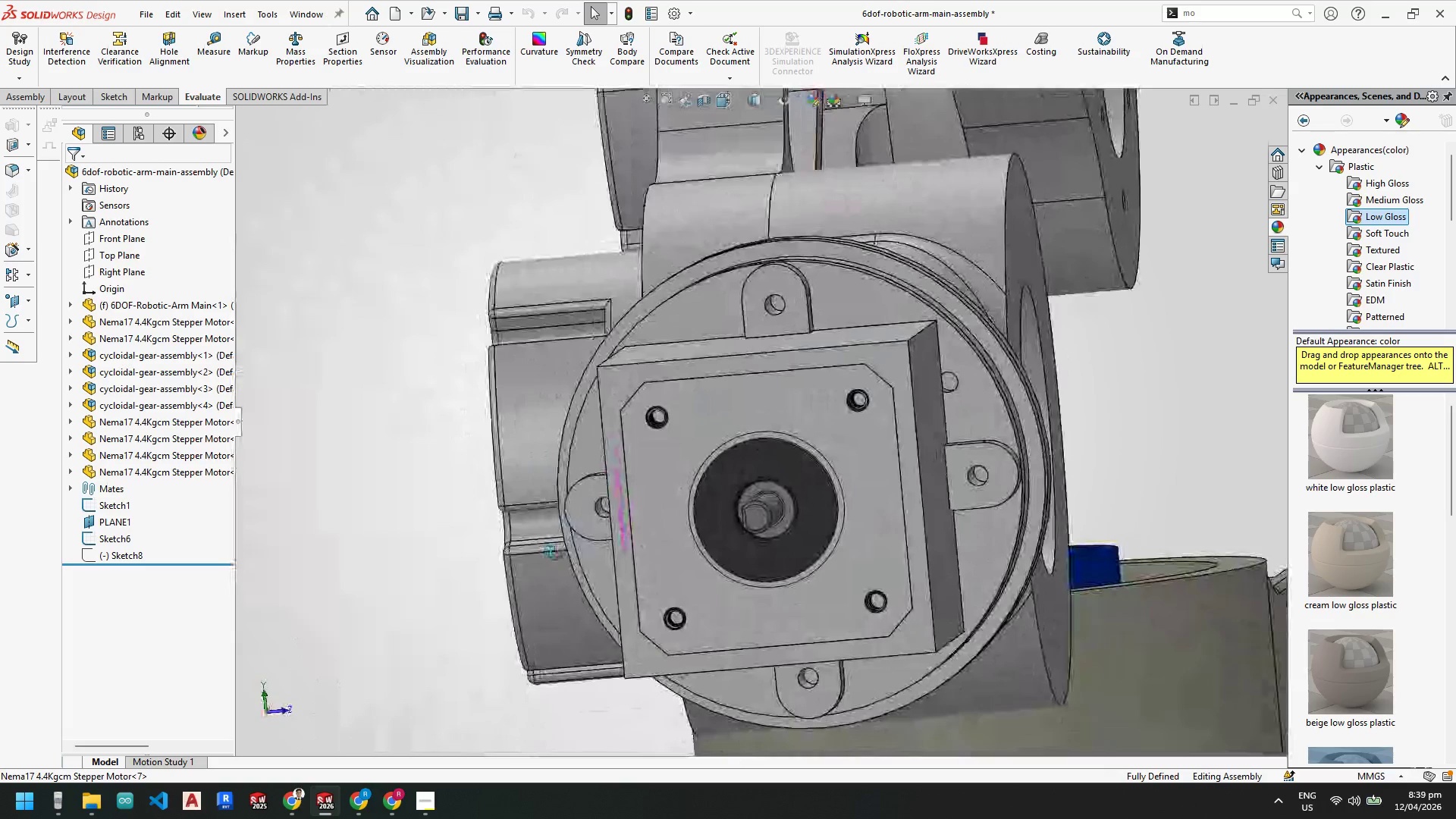 
scroll: coordinate [642, 522], scroll_direction: down, amount: 1.0
 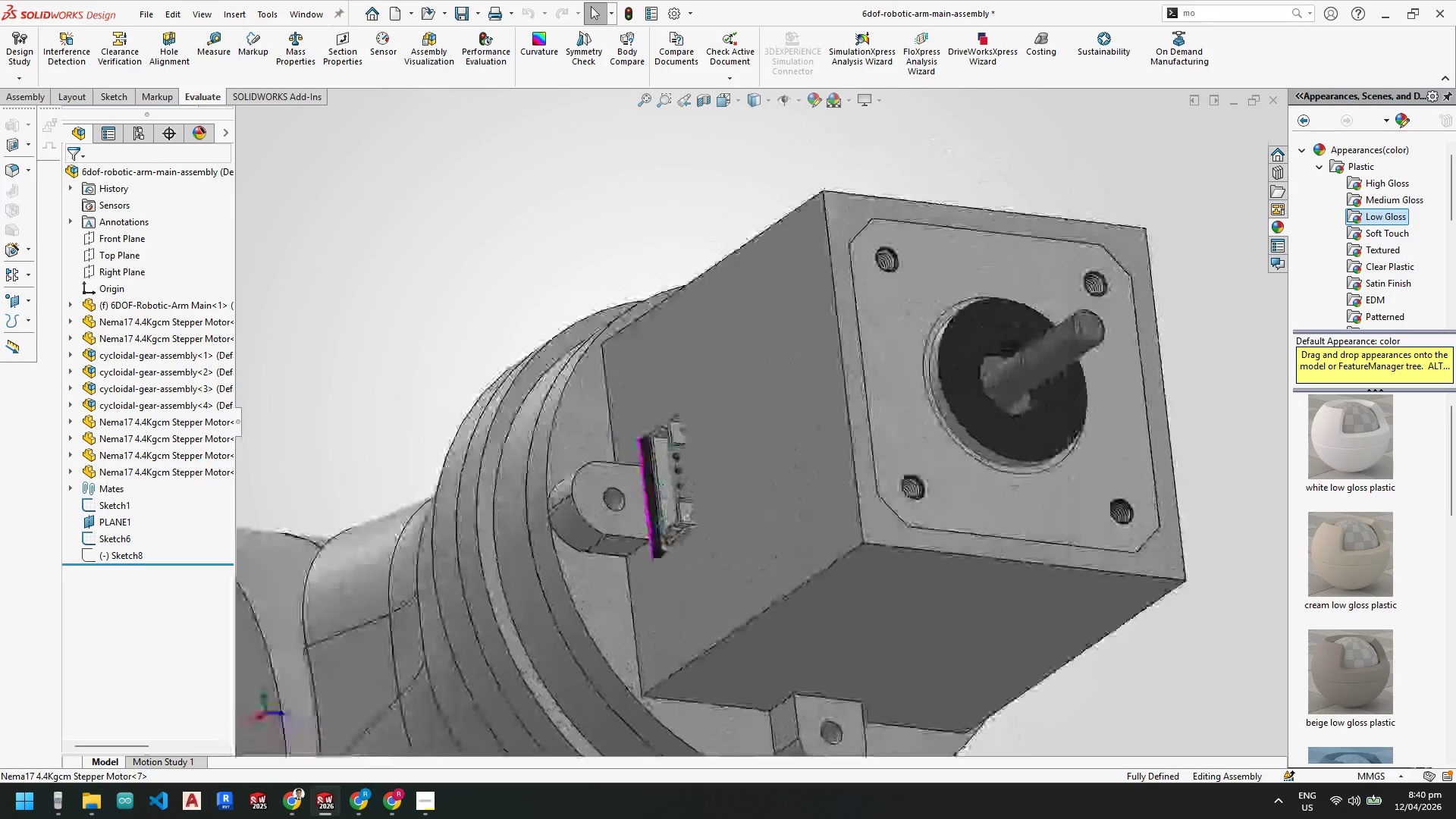 
wait(10.47)
 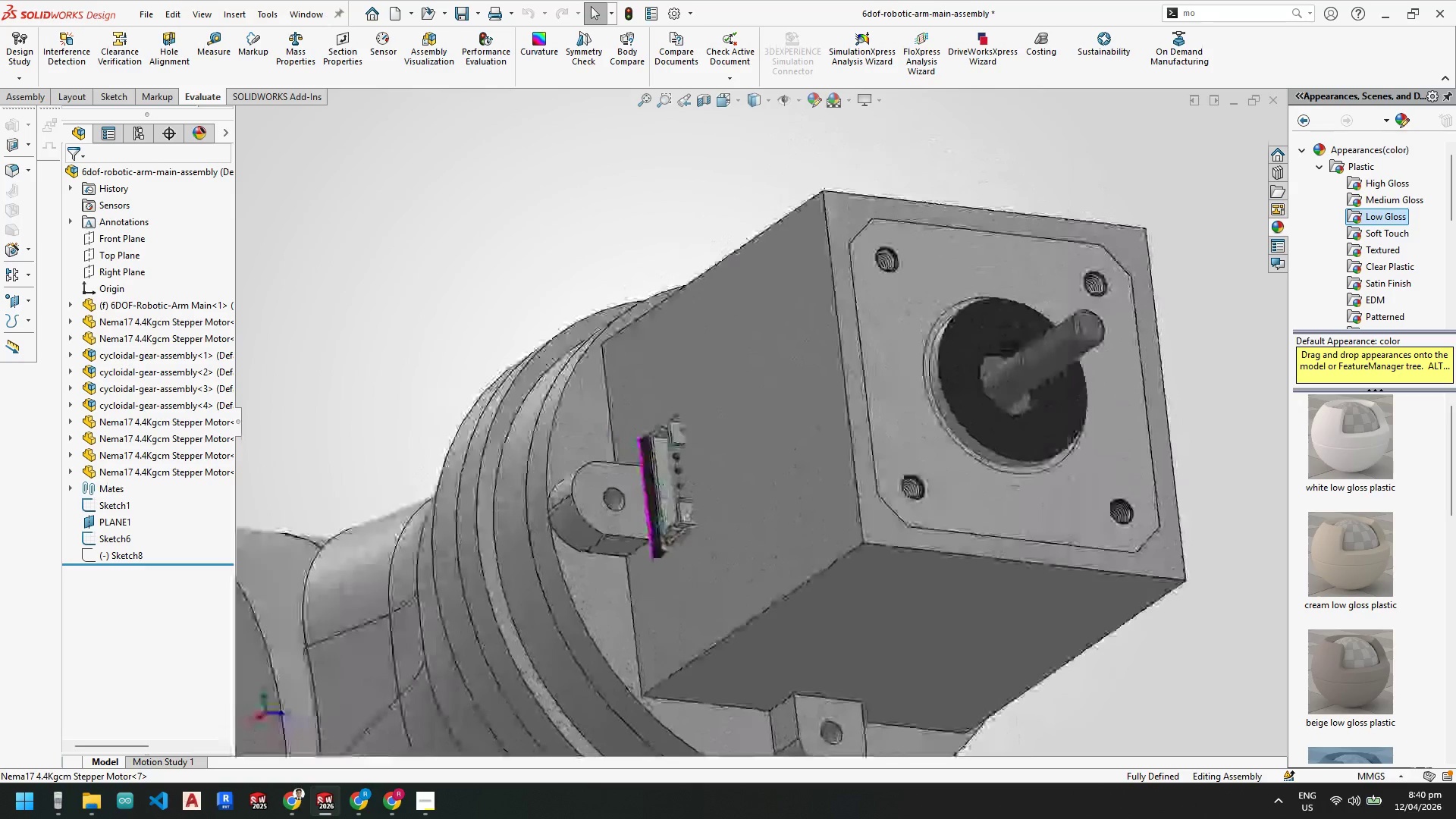 
scroll: coordinate [636, 643], scroll_direction: up, amount: 7.0
 